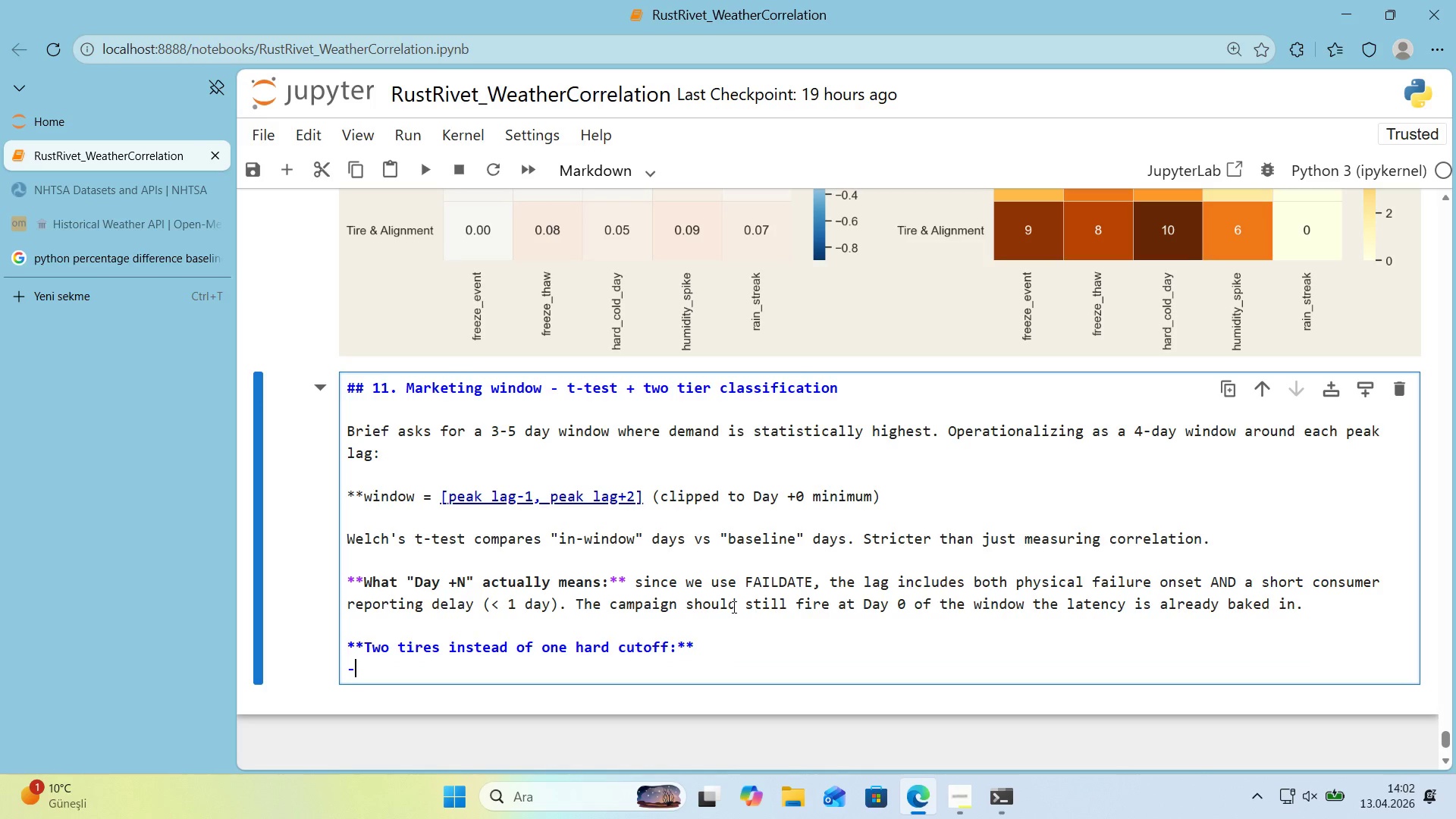 
key(Space)
 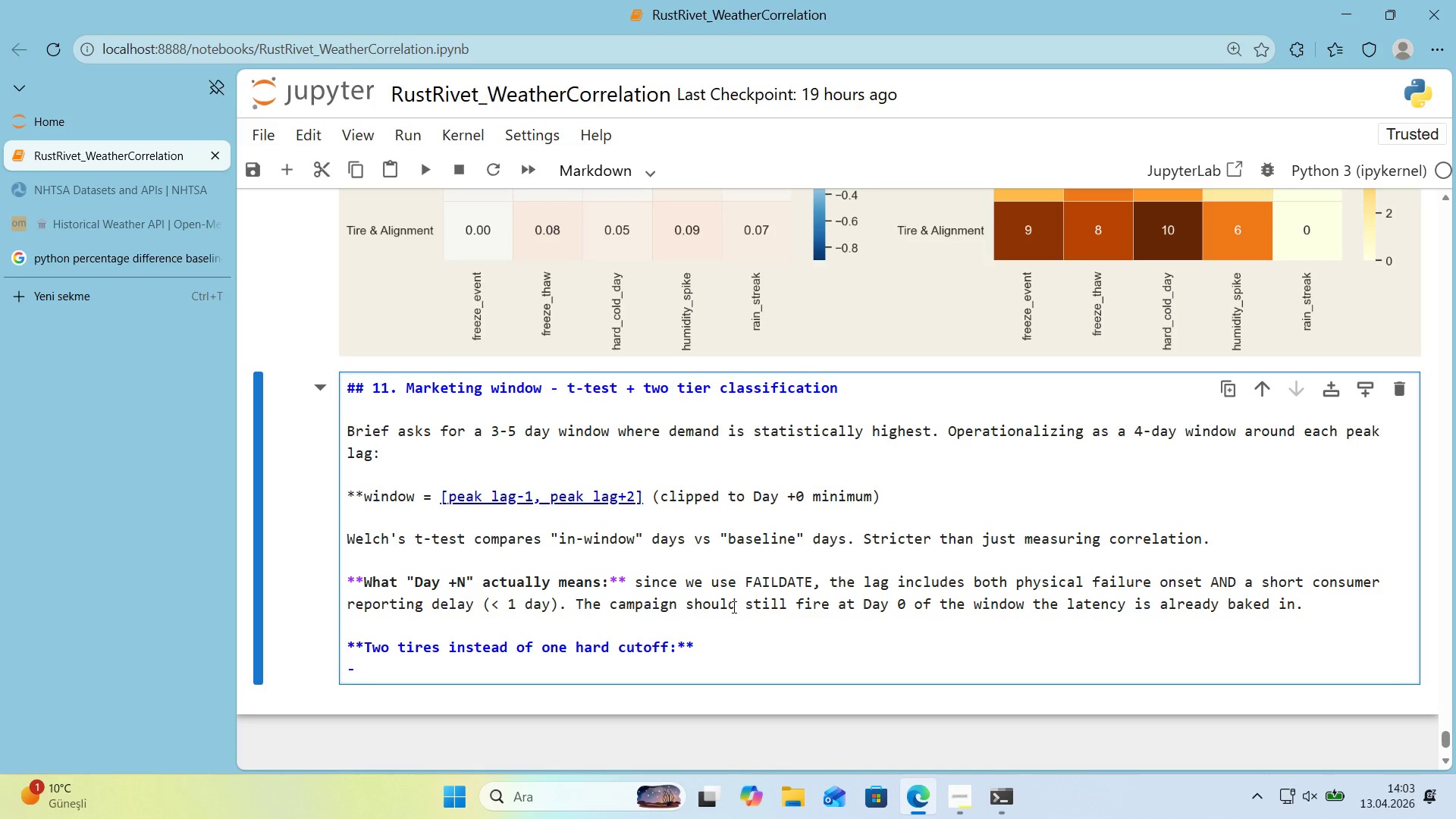 
wait(44.19)
 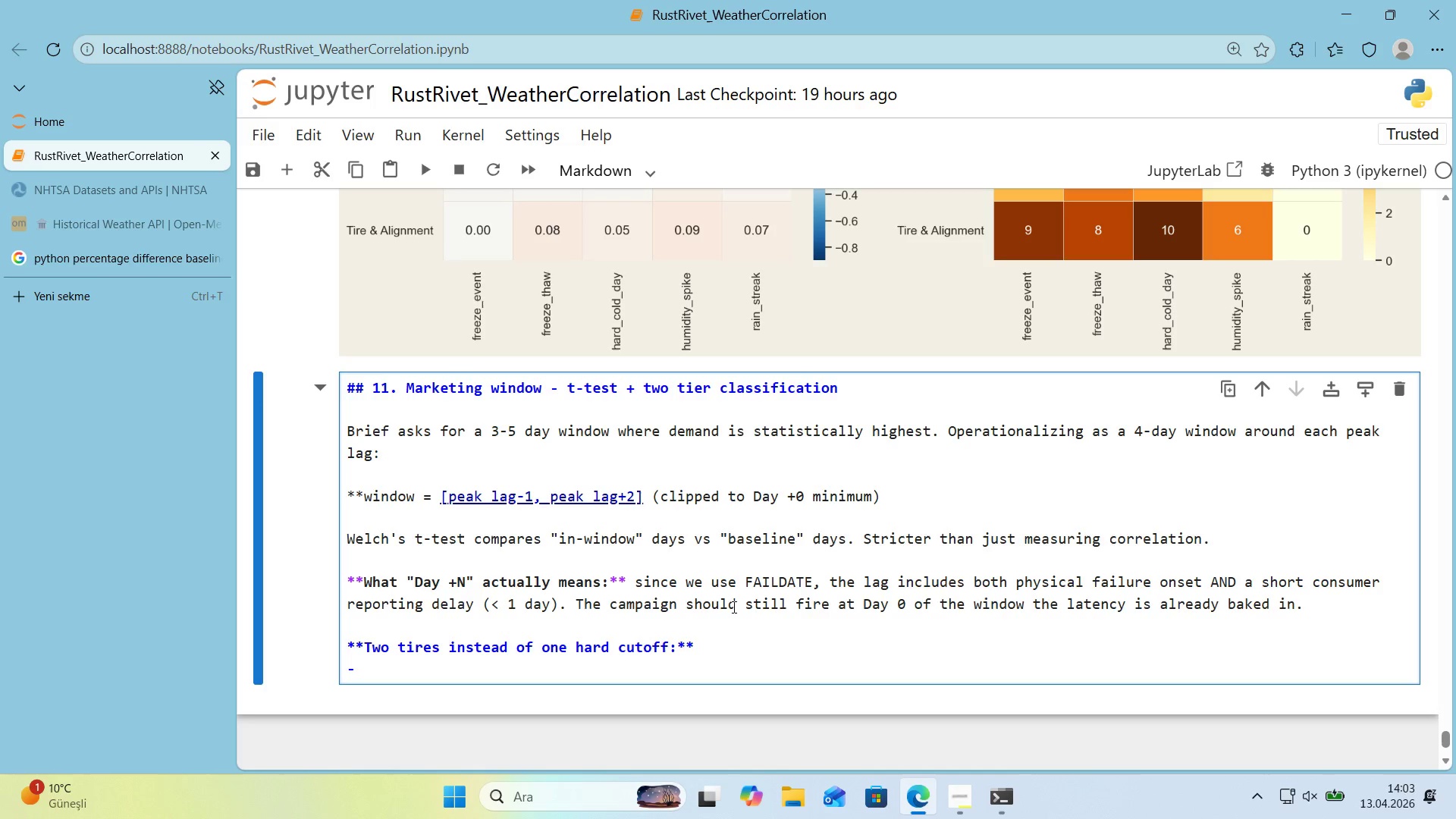 
type(T'er 2)
key(Backspace)
type(1 *()
 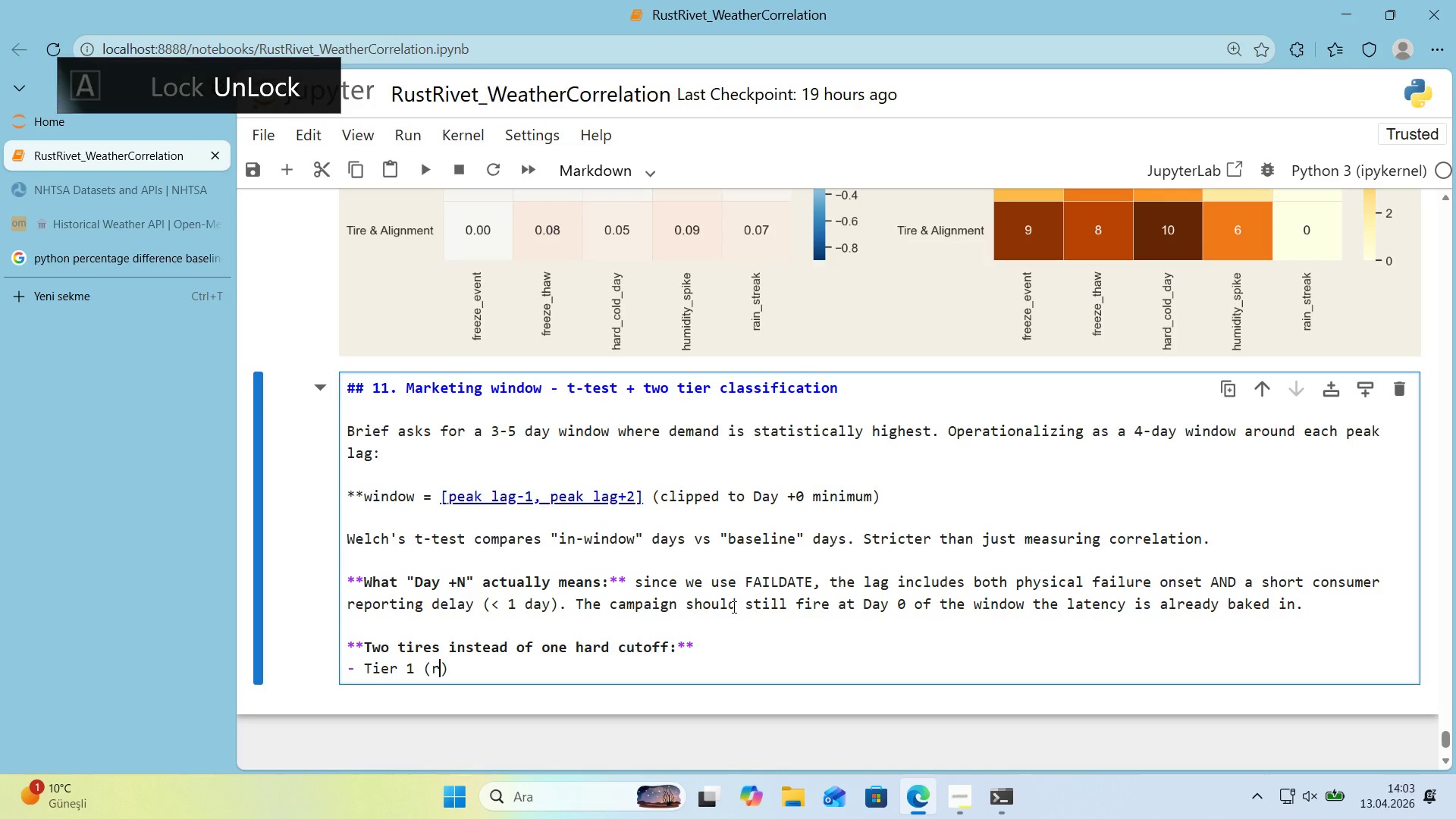 
 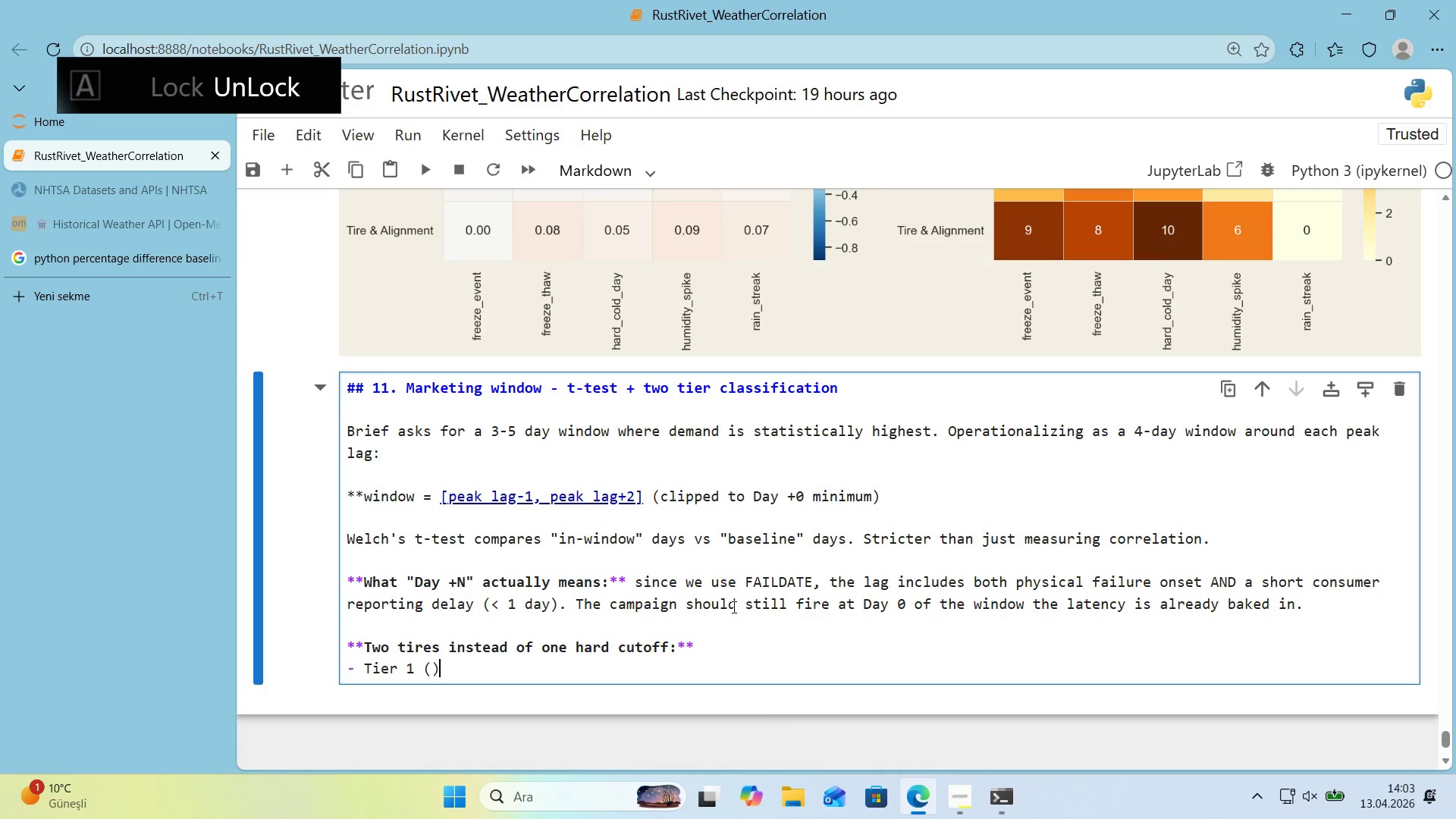 
key(ArrowLeft)
 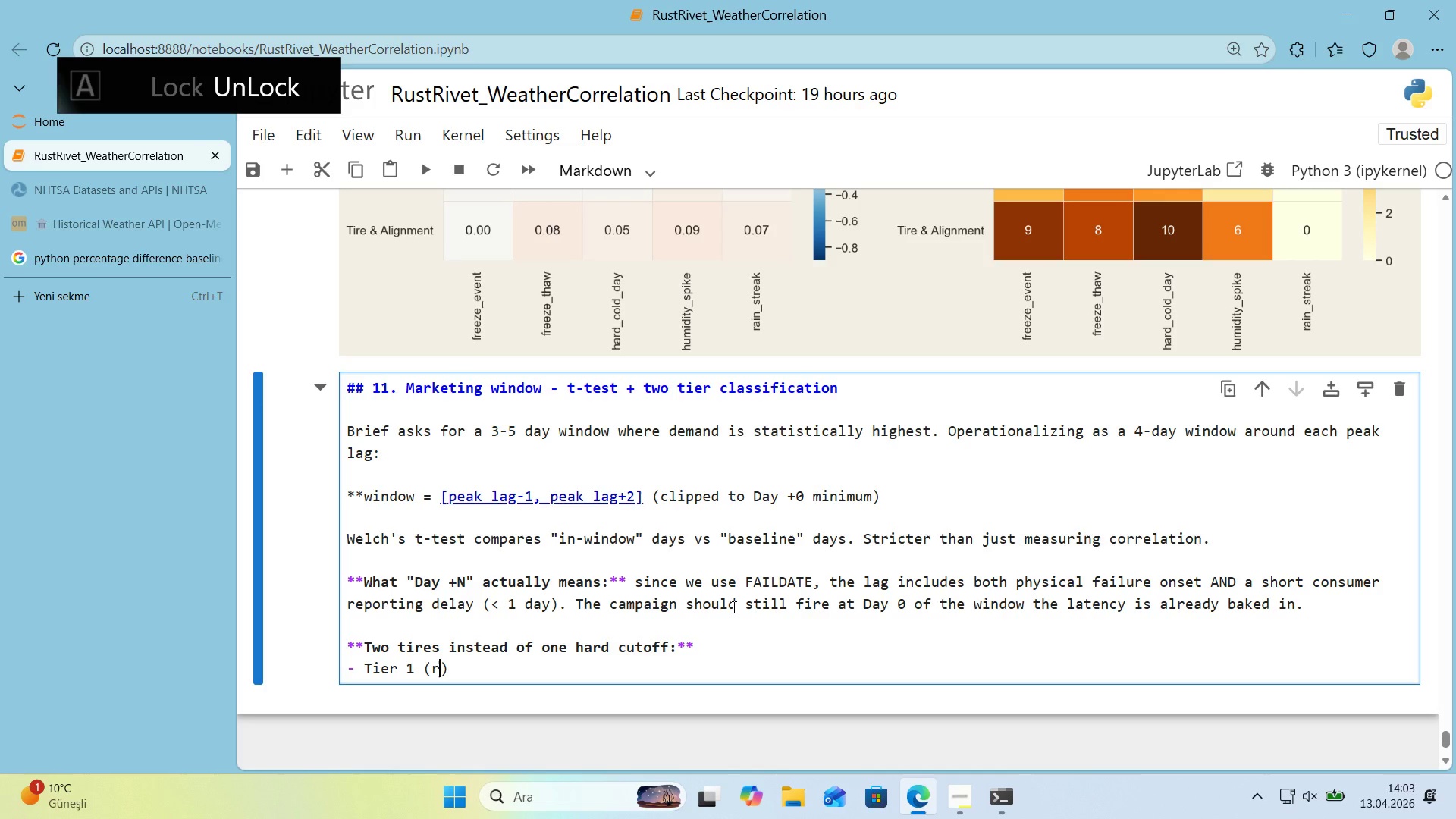 
type(robust)
 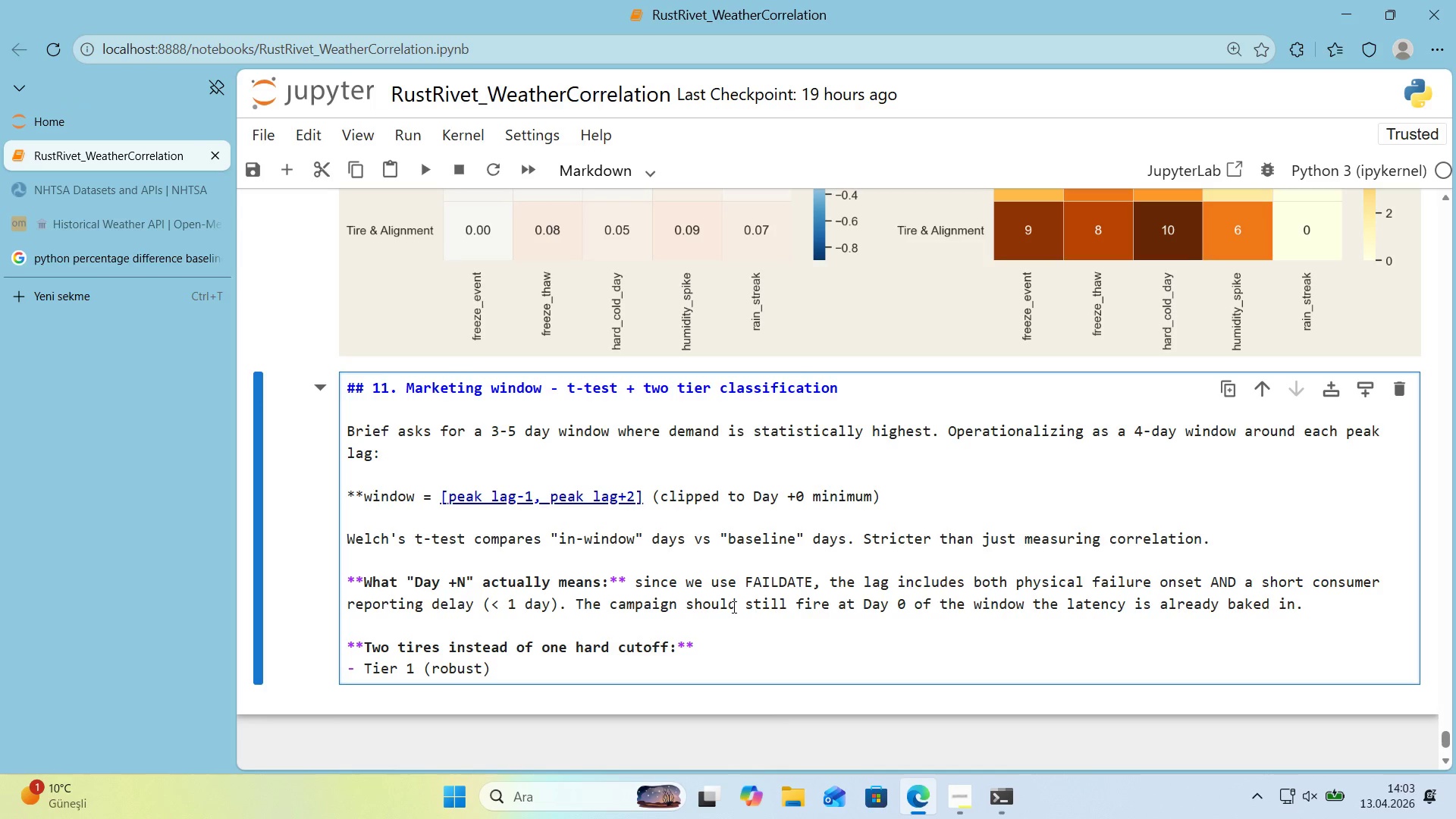 
key(ArrowRight)
 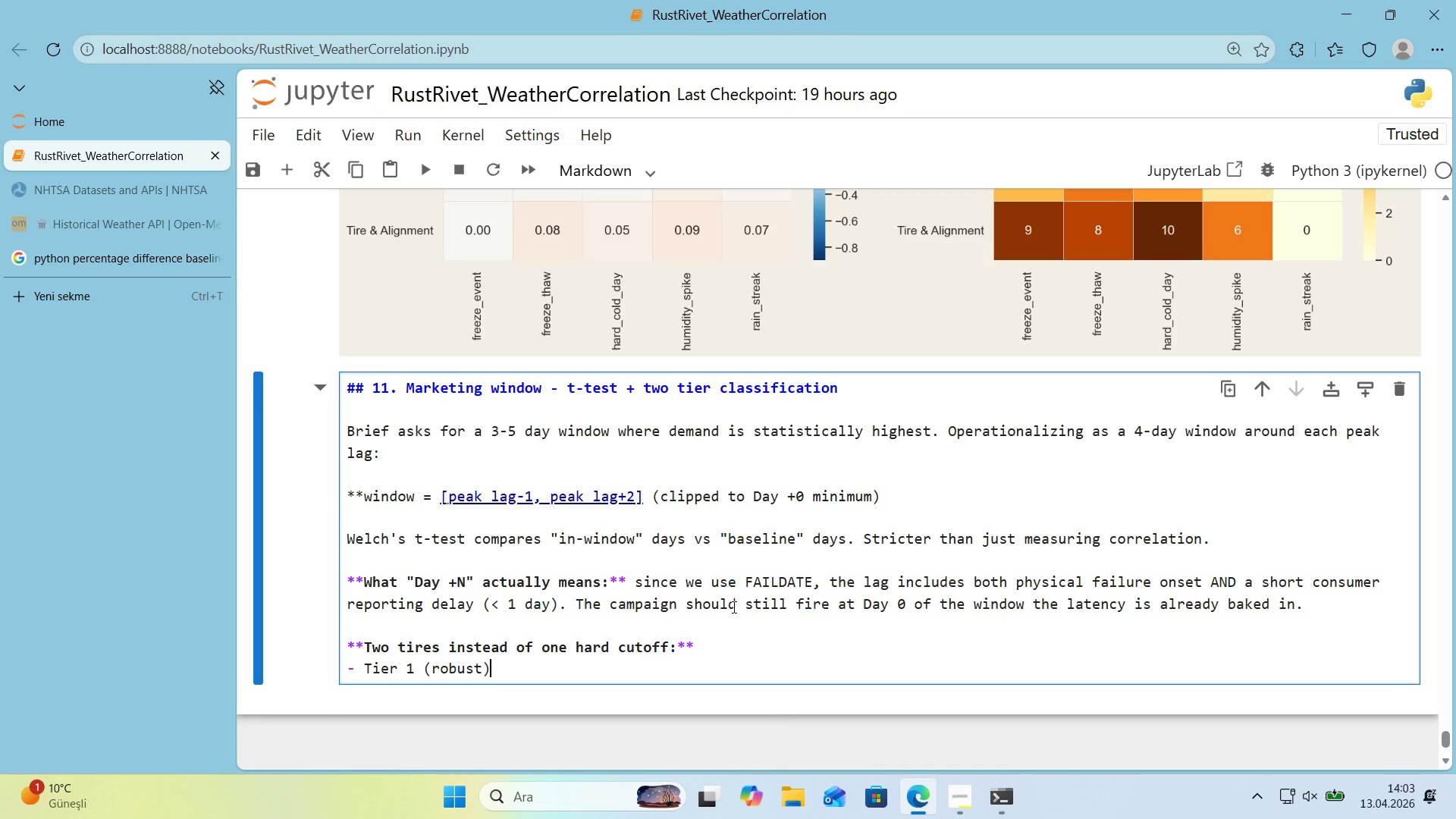 
type(> p [Break])
key(Backspace)
type([Break] 0.05 a)
key(Backspace)
type(AND l'ft [Break]) 25%)
 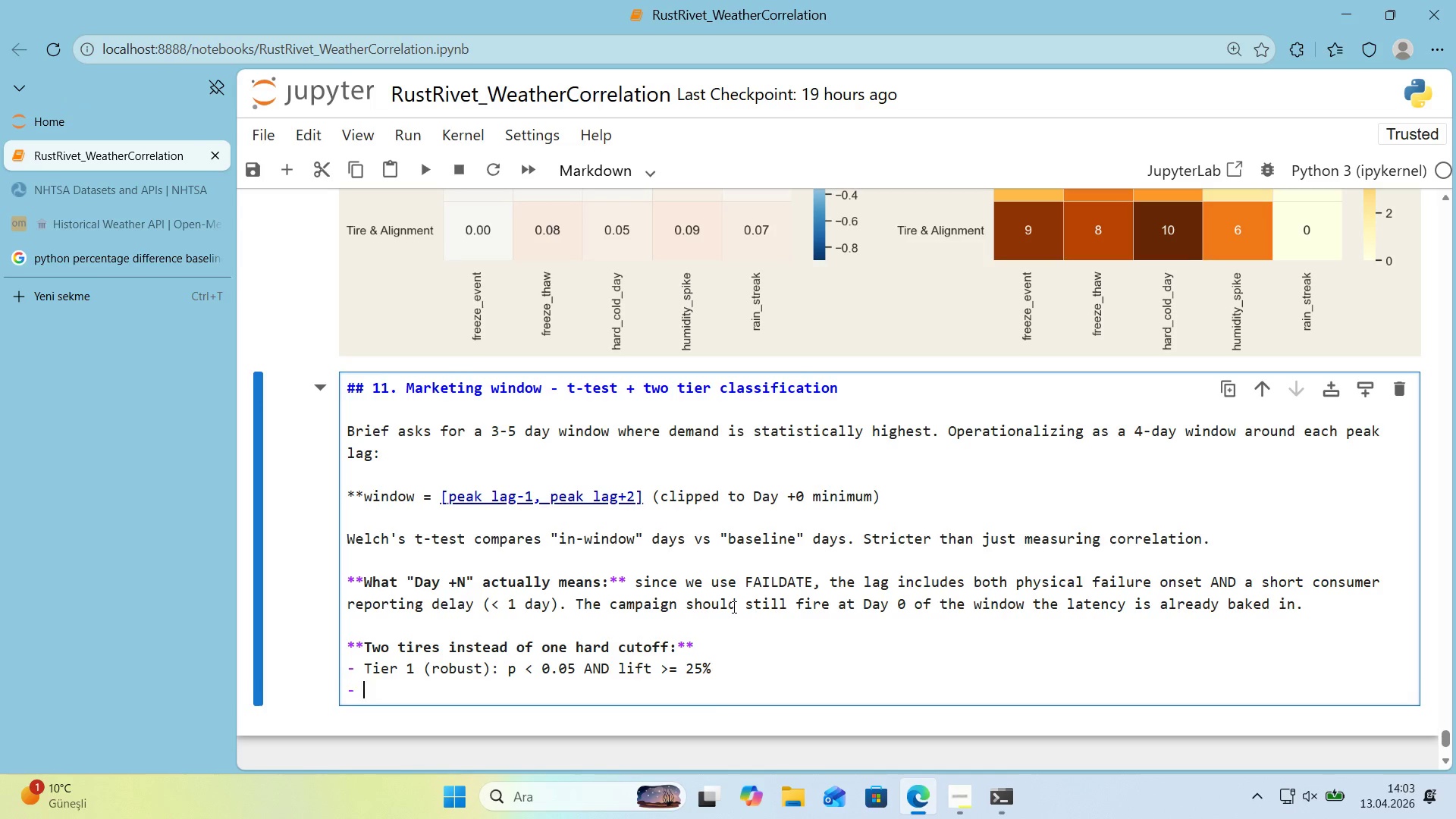 
 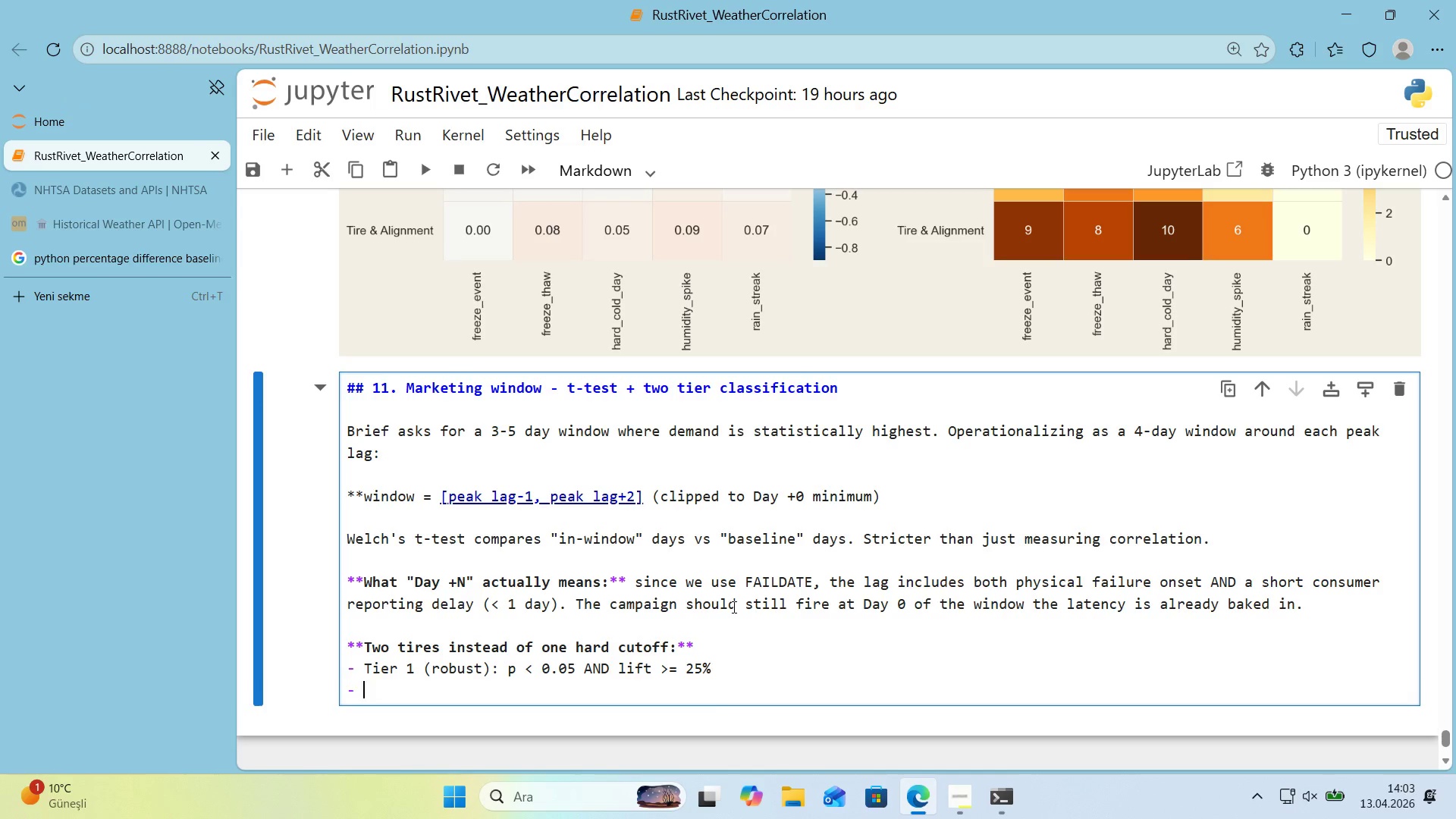 
key(Enter)
 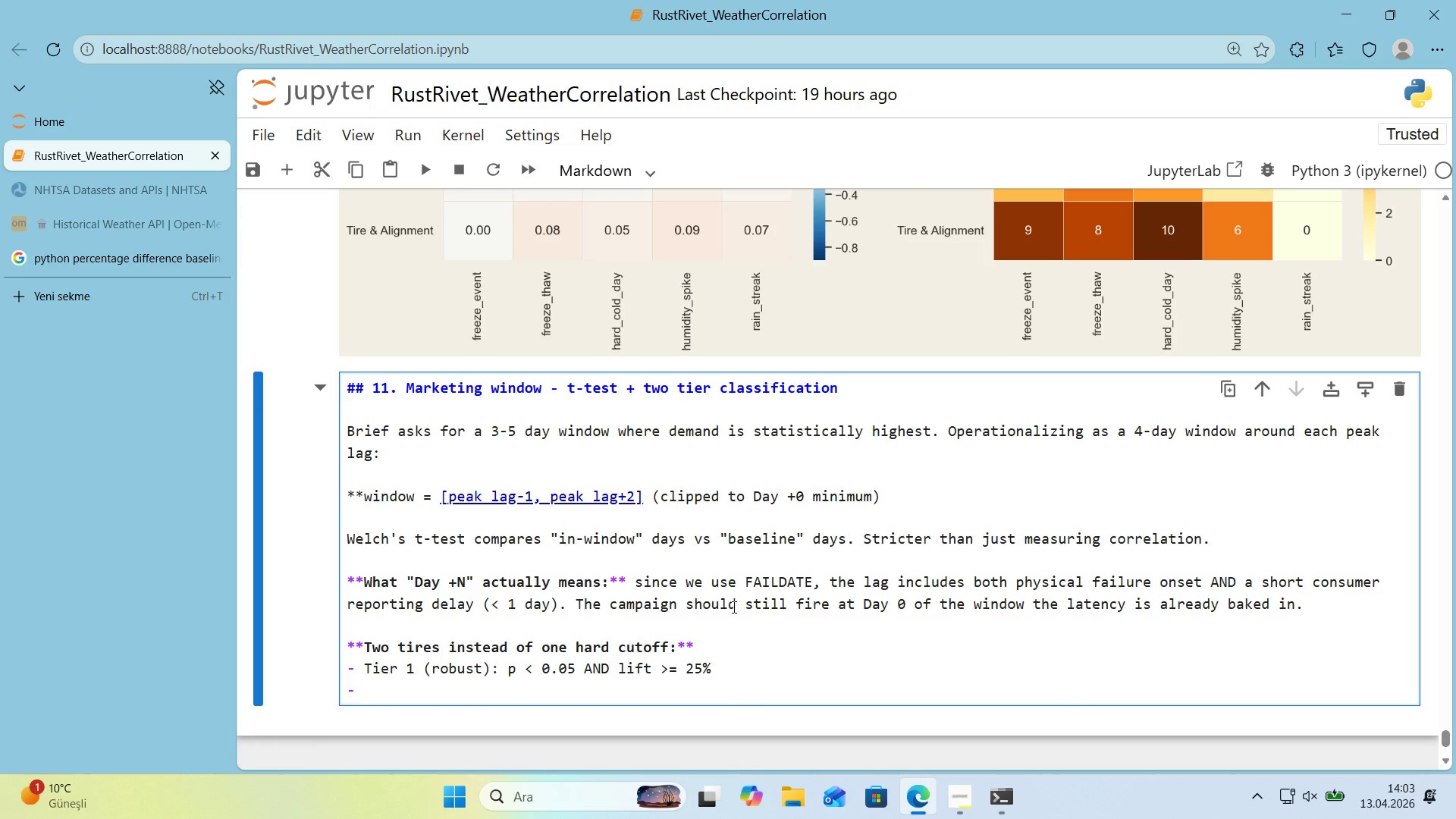 
type(T'er 2 *()
 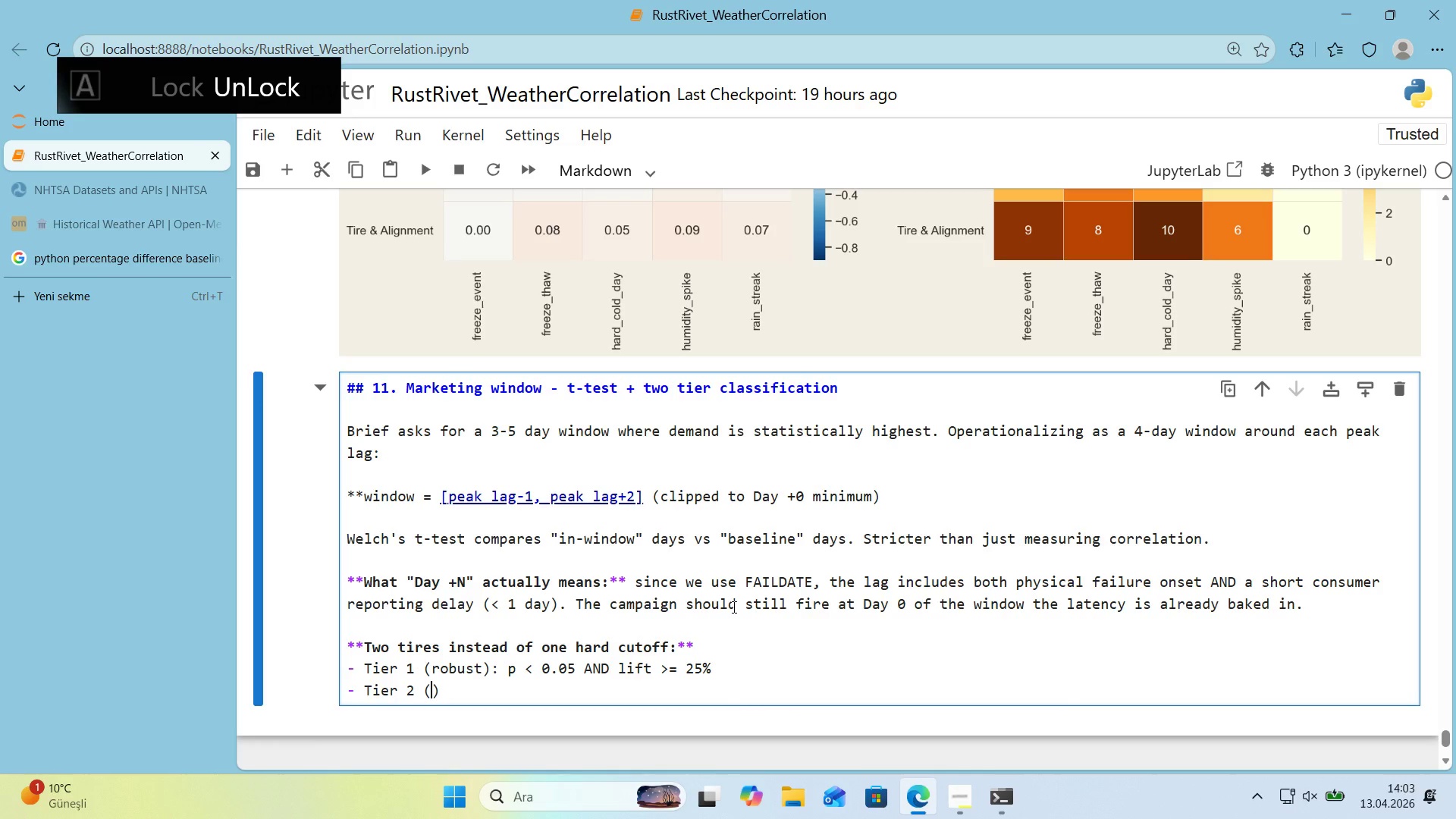 
 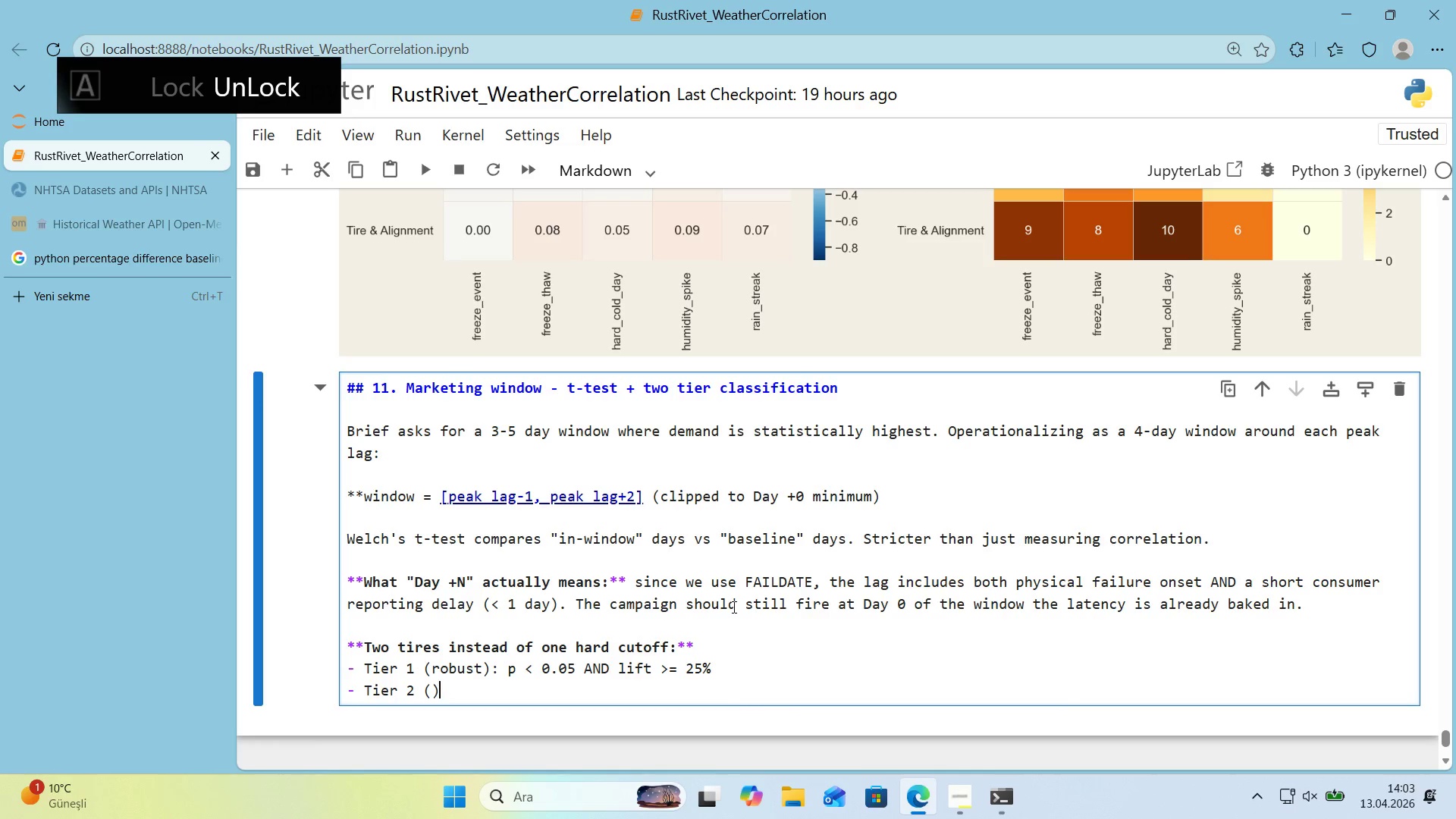 
key(ArrowLeft)
 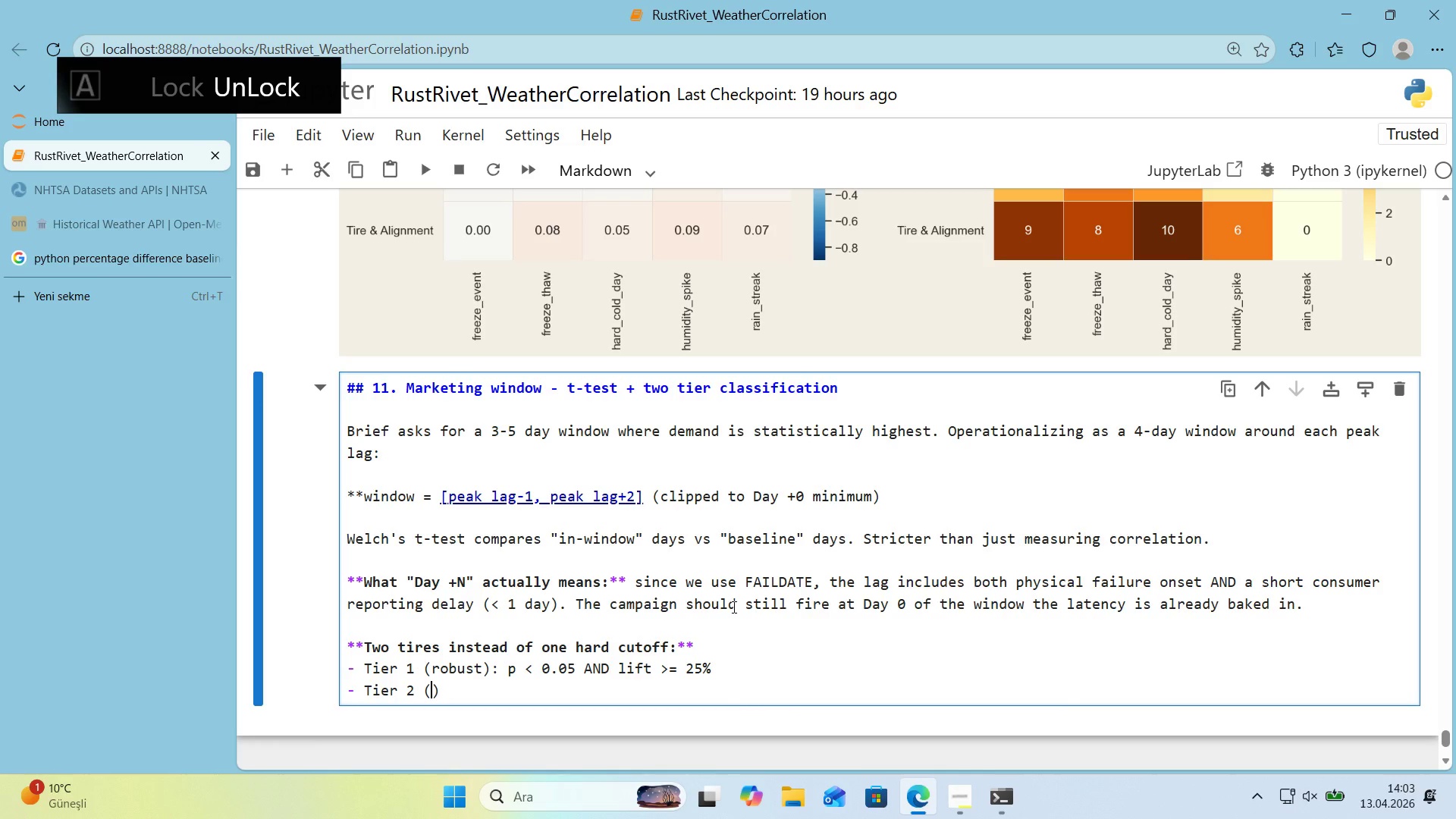 
type(suggest've)
 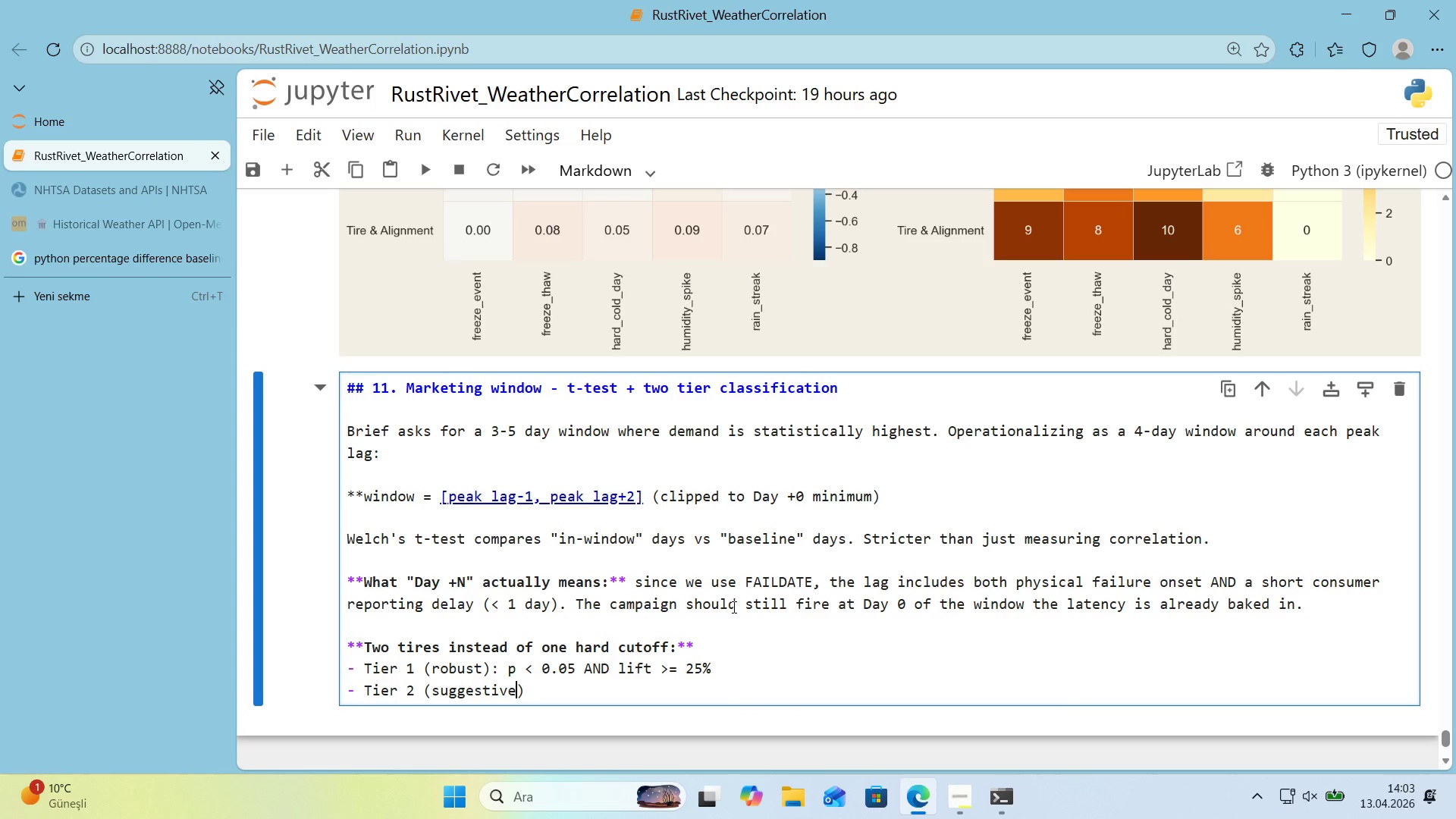 
key(ArrowRight)
 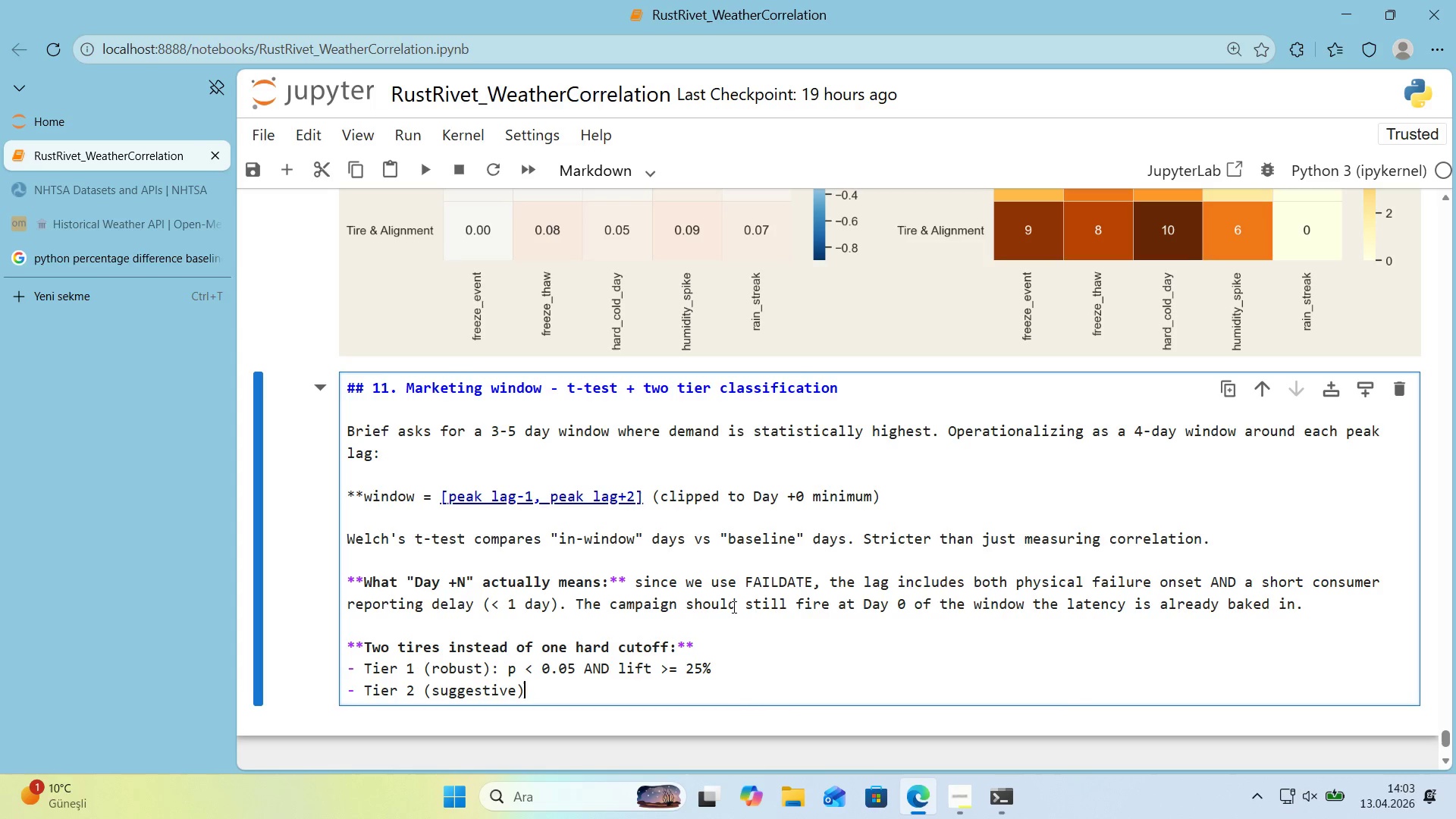 
type(> p [Break])
key(Backspace)
type([Break] 0.10)
 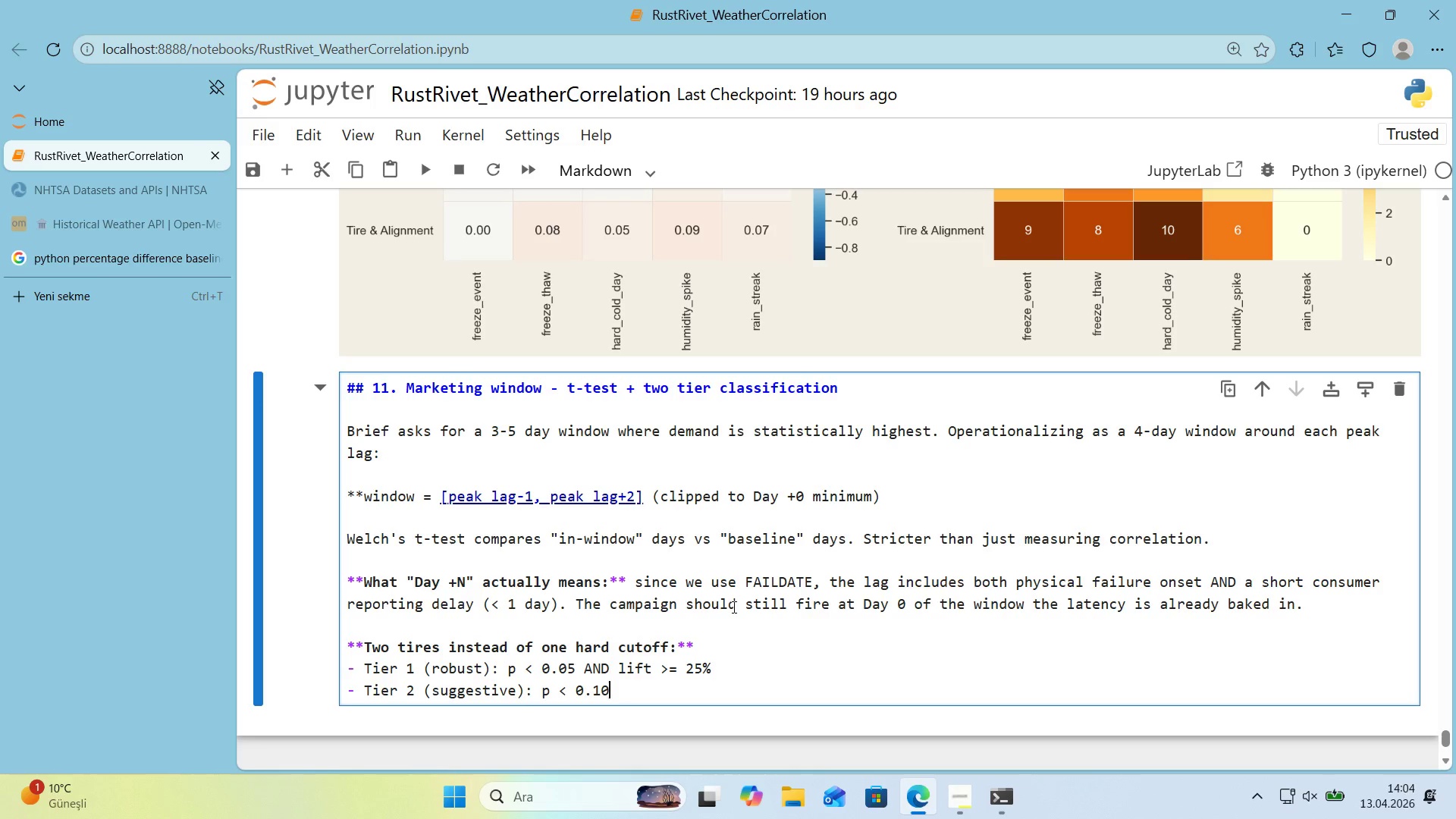 
scroll: coordinate [777, 607], scroll_direction: down, amount: 1.0
 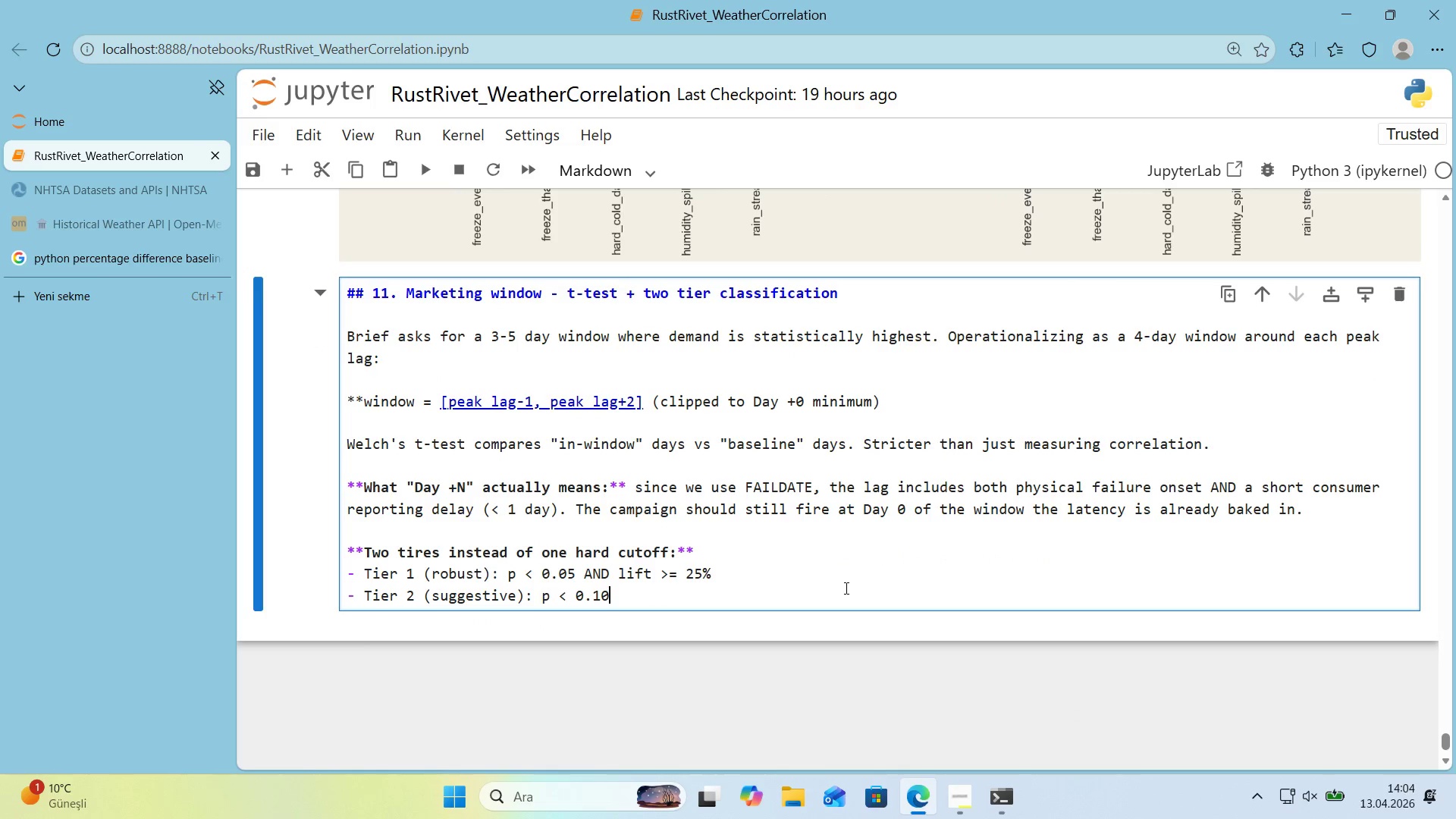 
type( AND l'ft [Break]) 15%)
 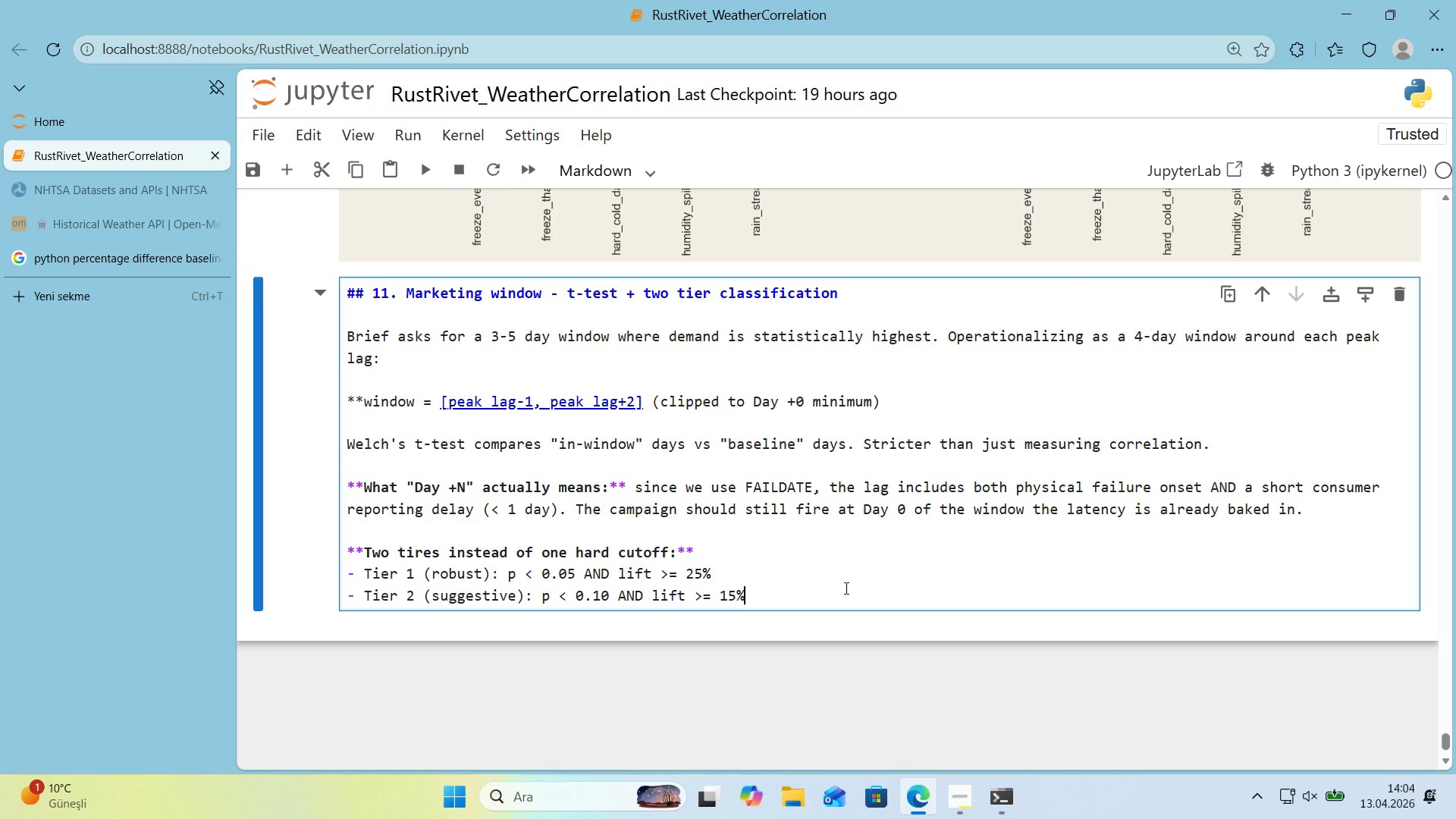 
key(Enter)
 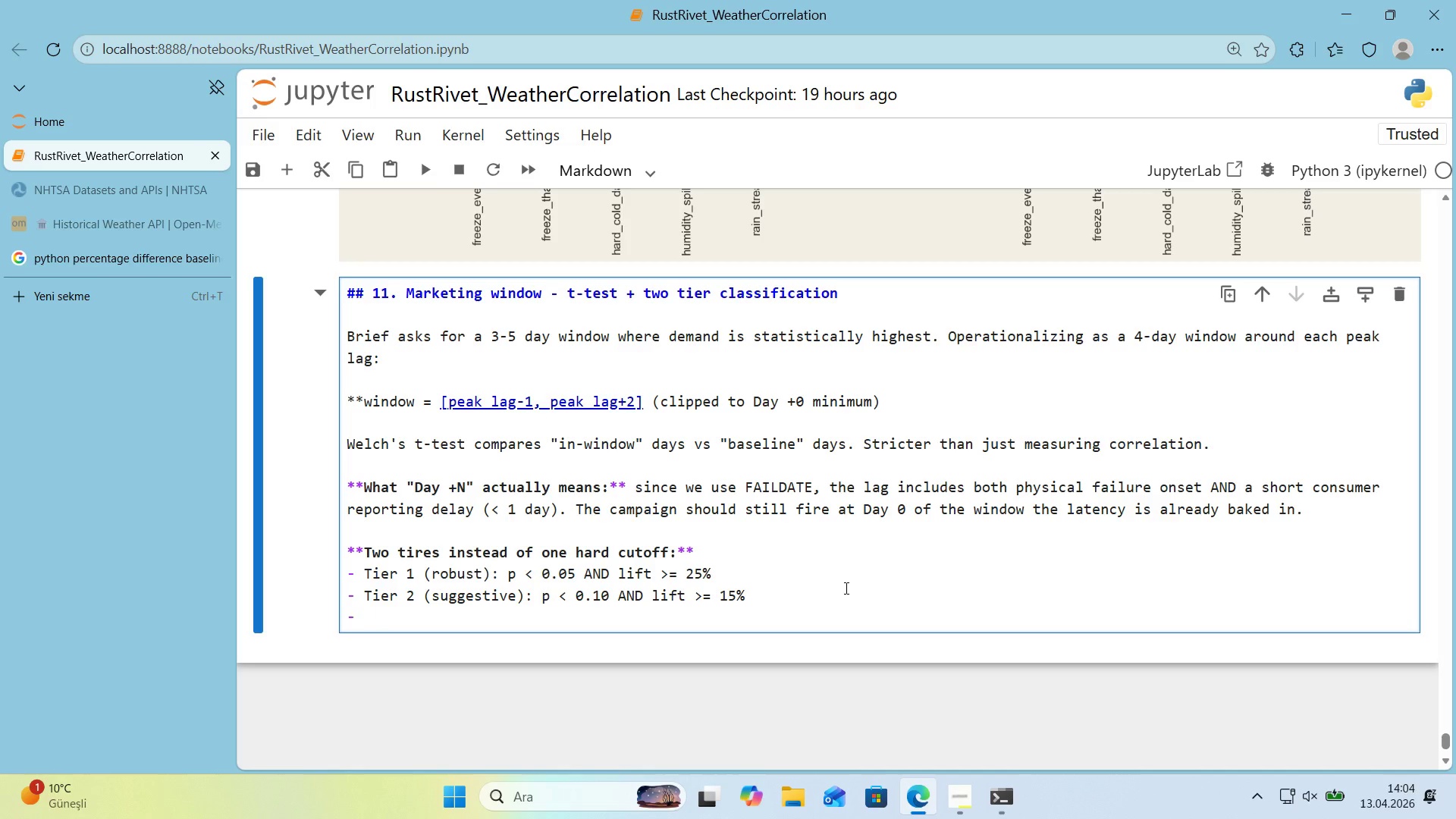 
type(Below T'er 2> dropped)
 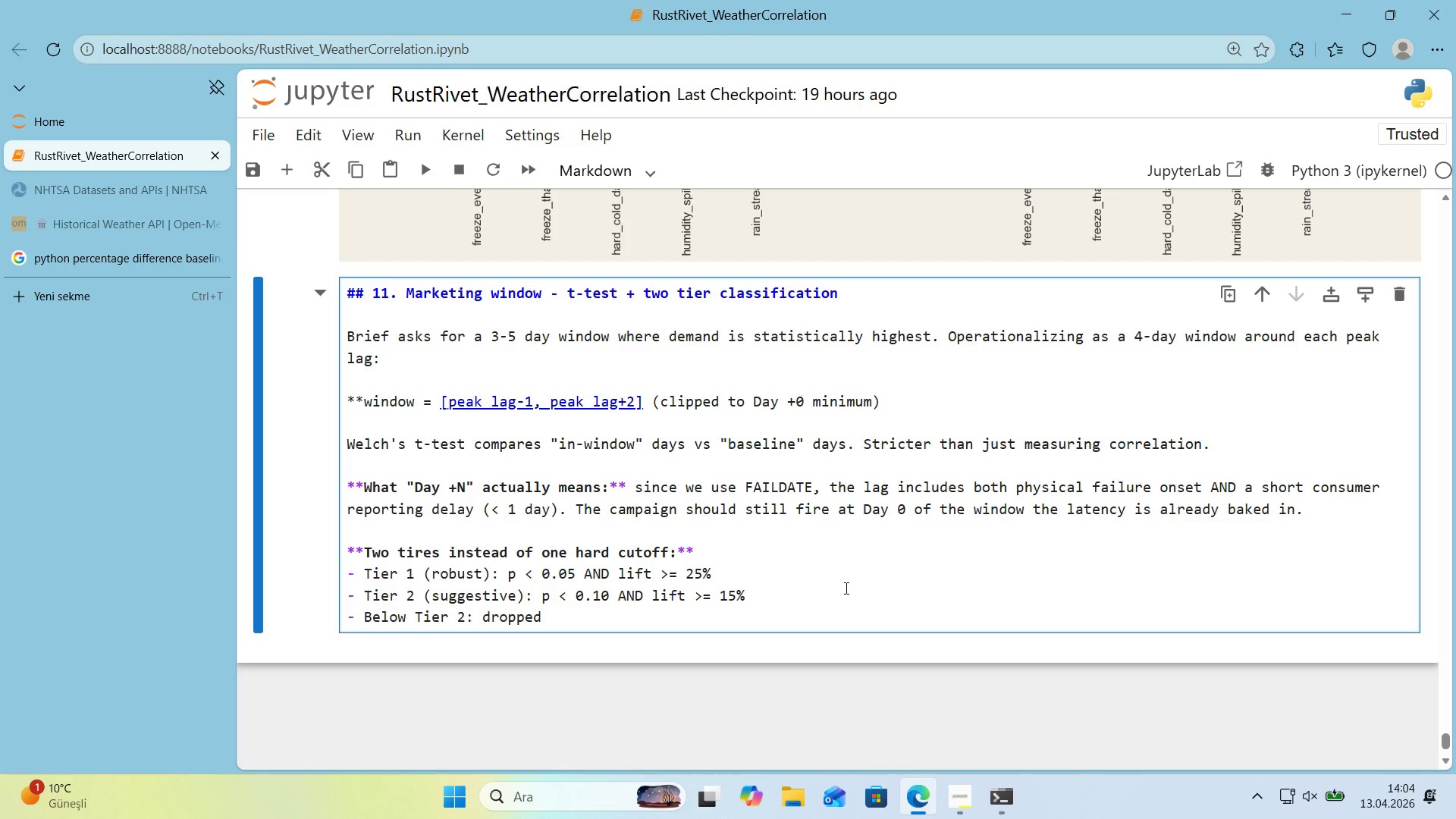 
key(Enter)
 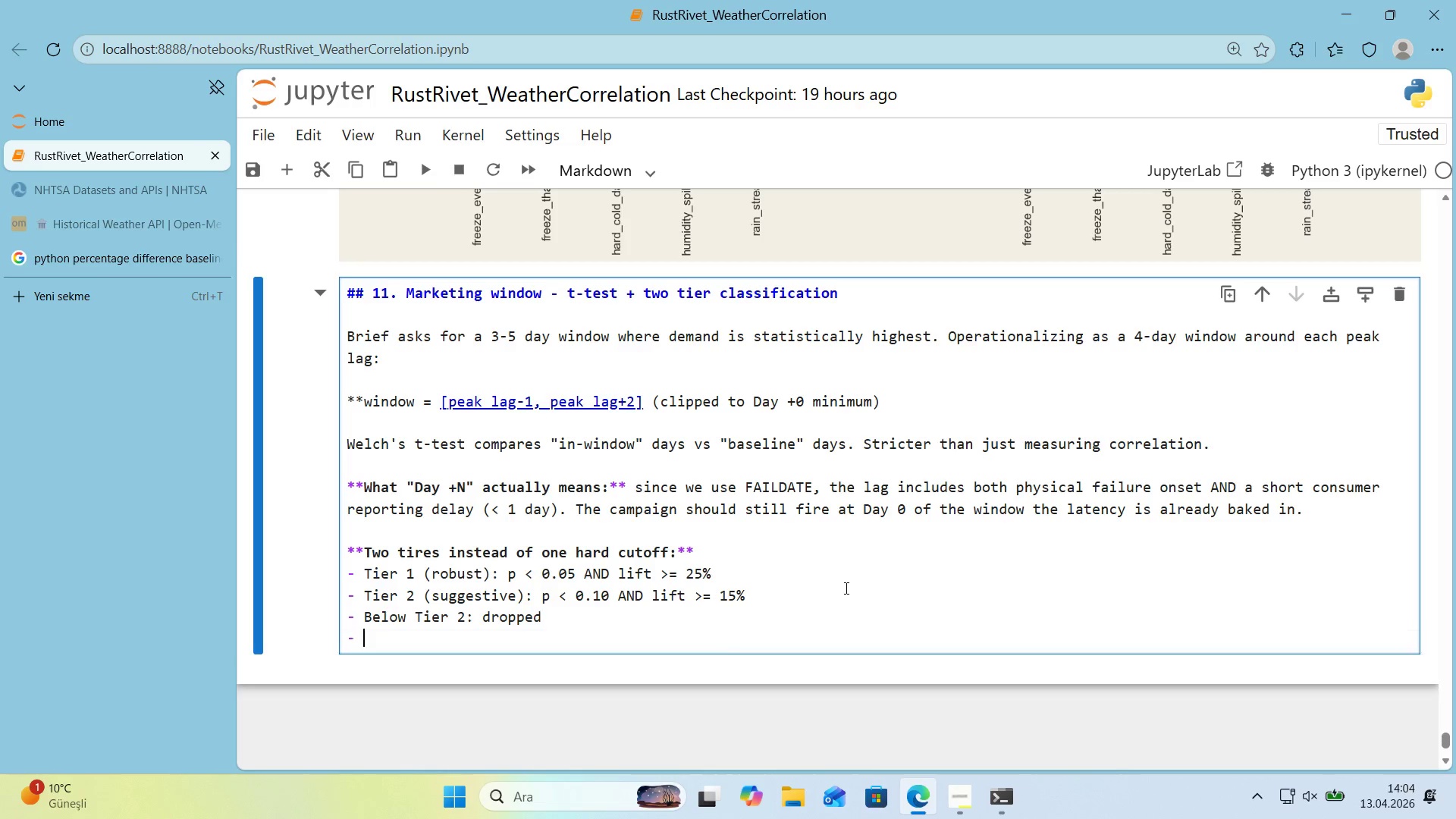 
key(Enter)
 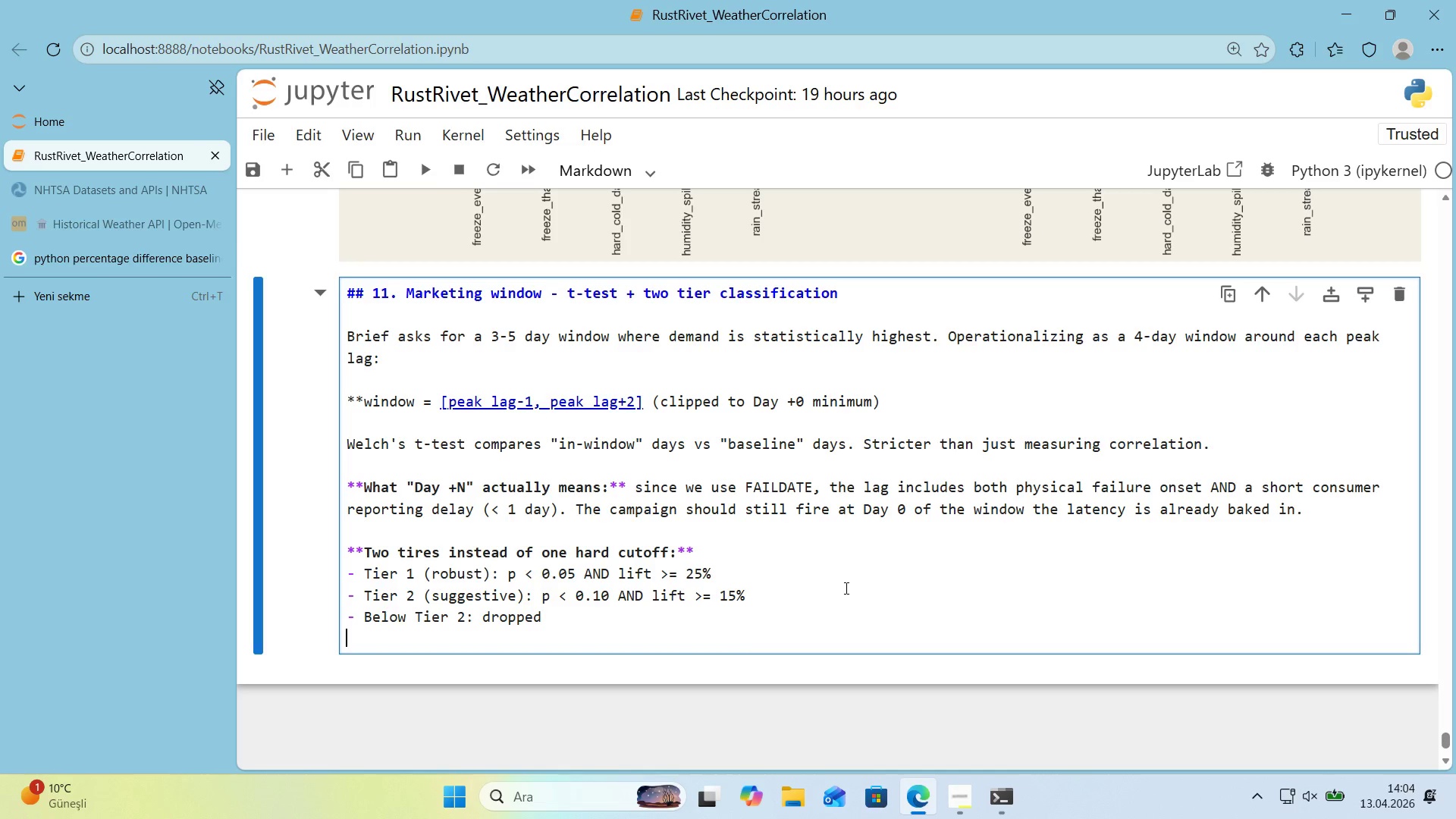 
type(More h)
key(Backspace)
key(Backspace)
key(Backspace)
key(Backspace)
key(Backspace)
 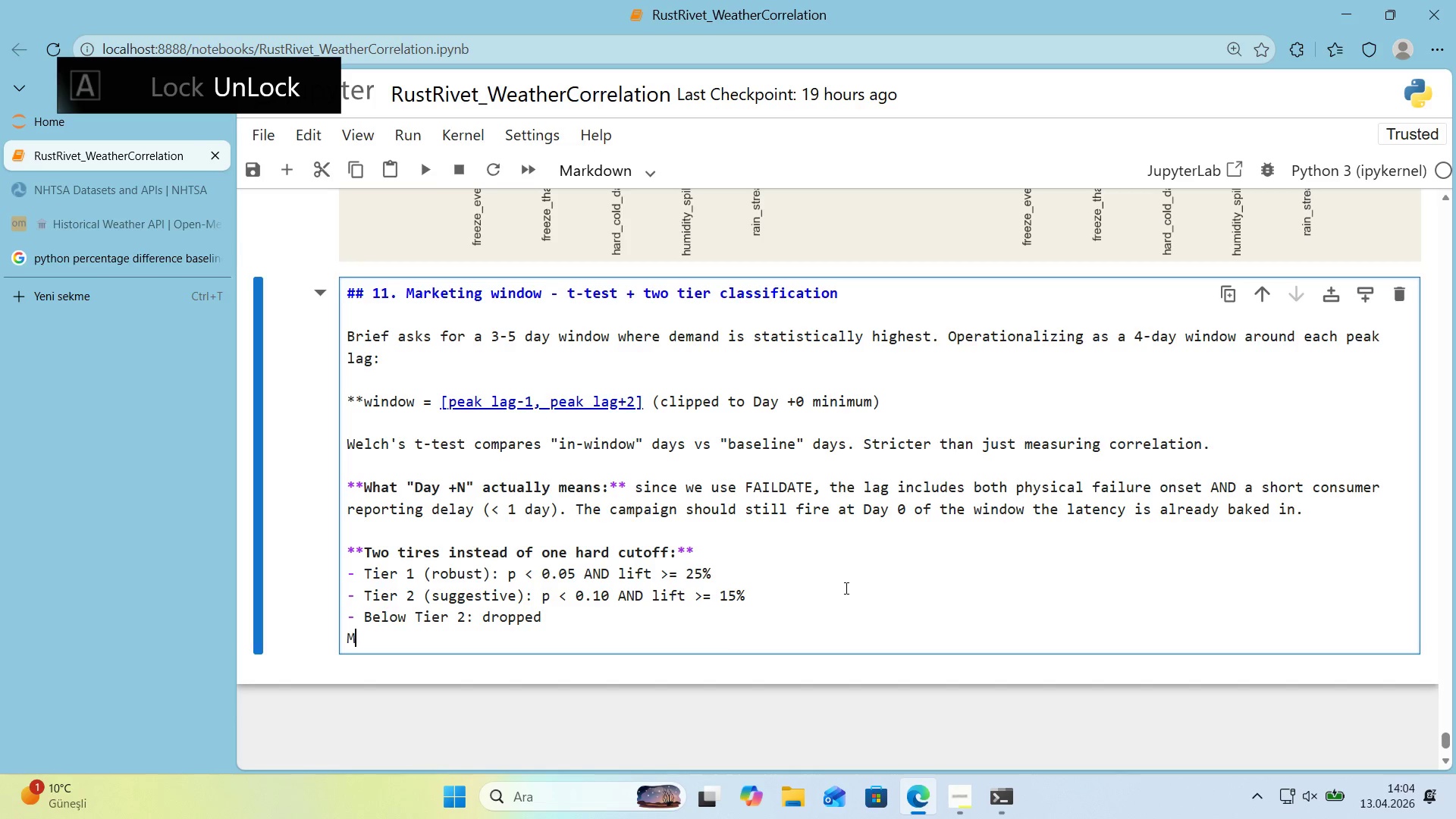 
key(Enter)
 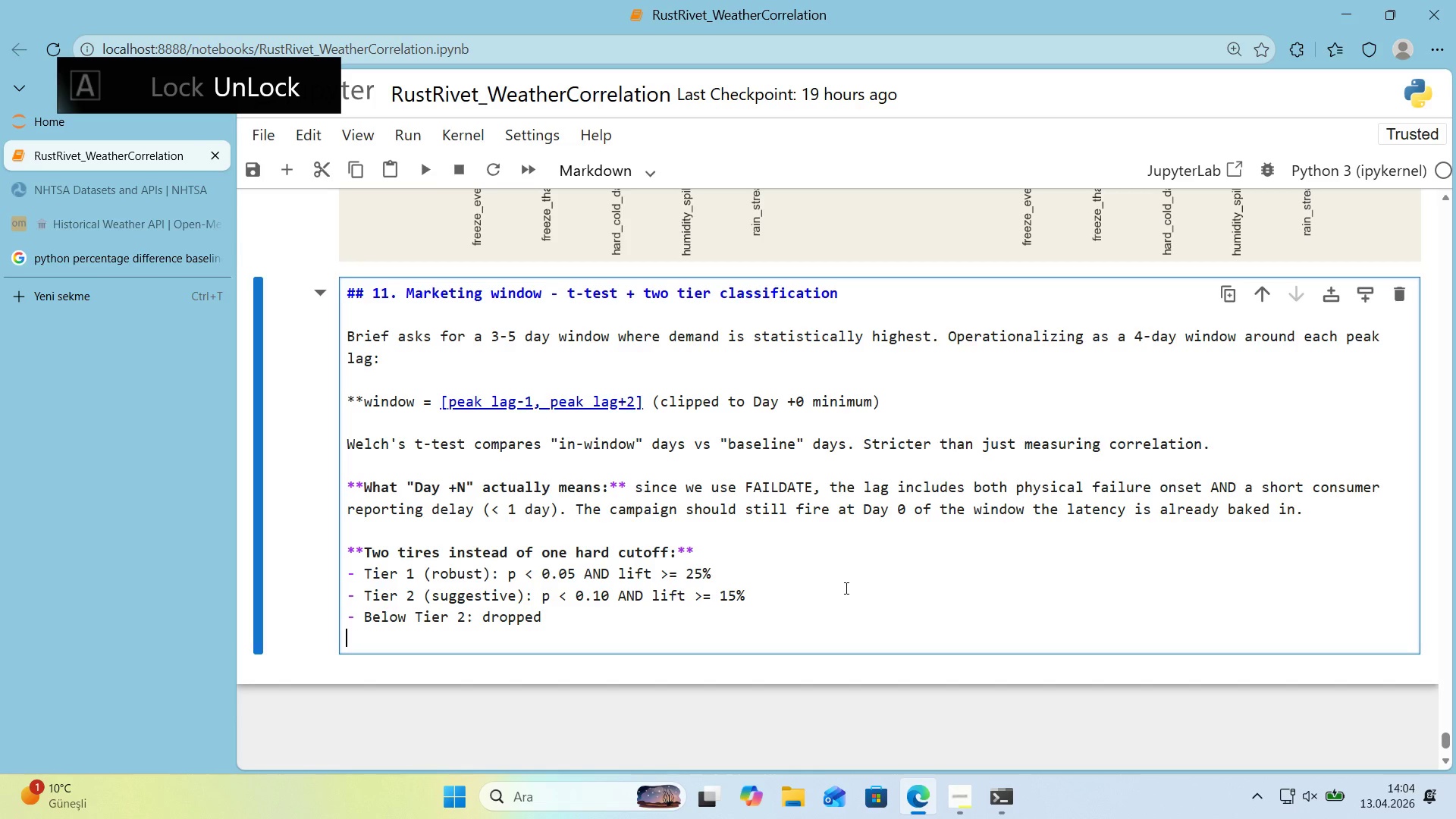 
key(Enter)
 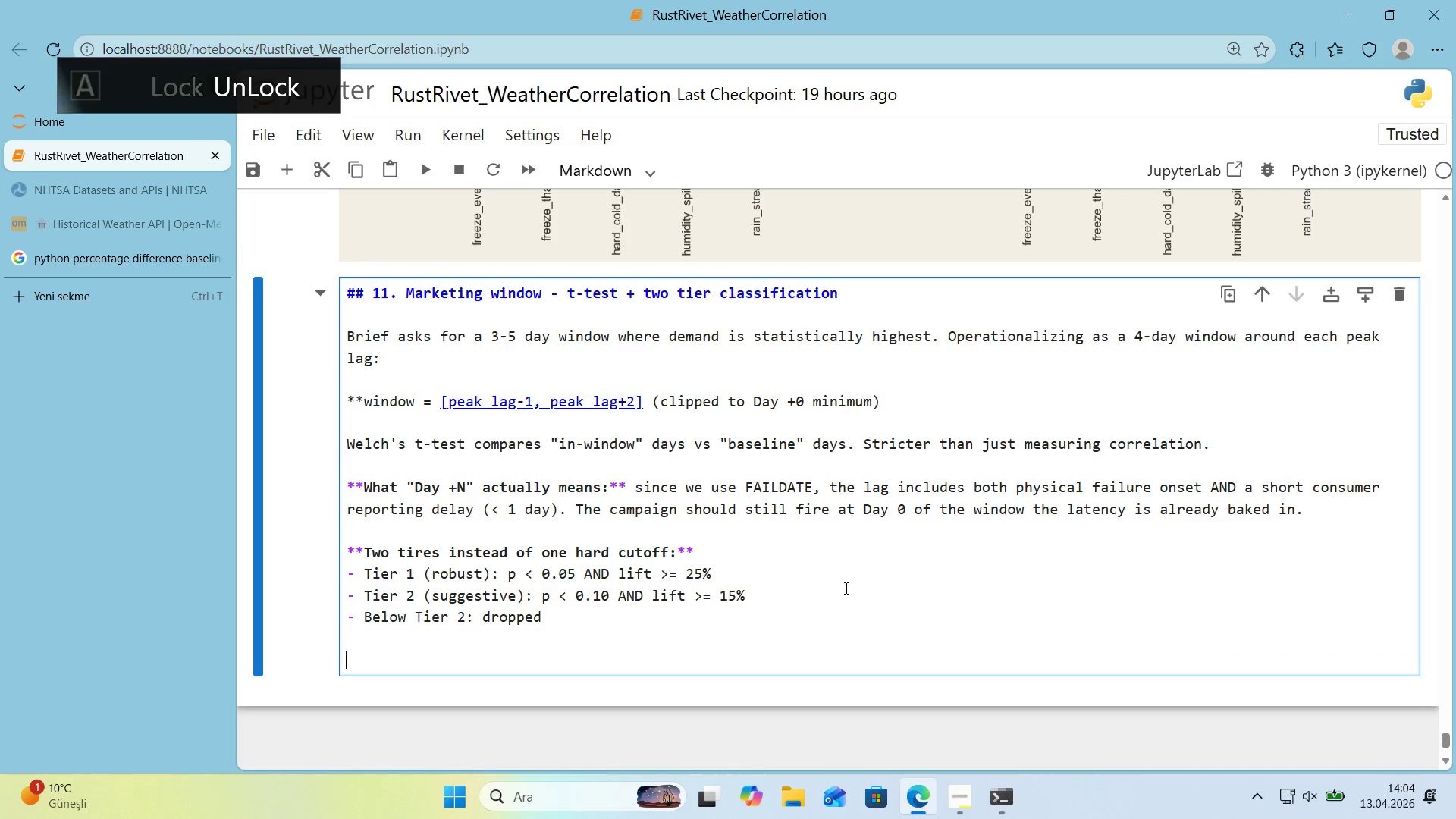 
type(More t)
key(Backspace)
 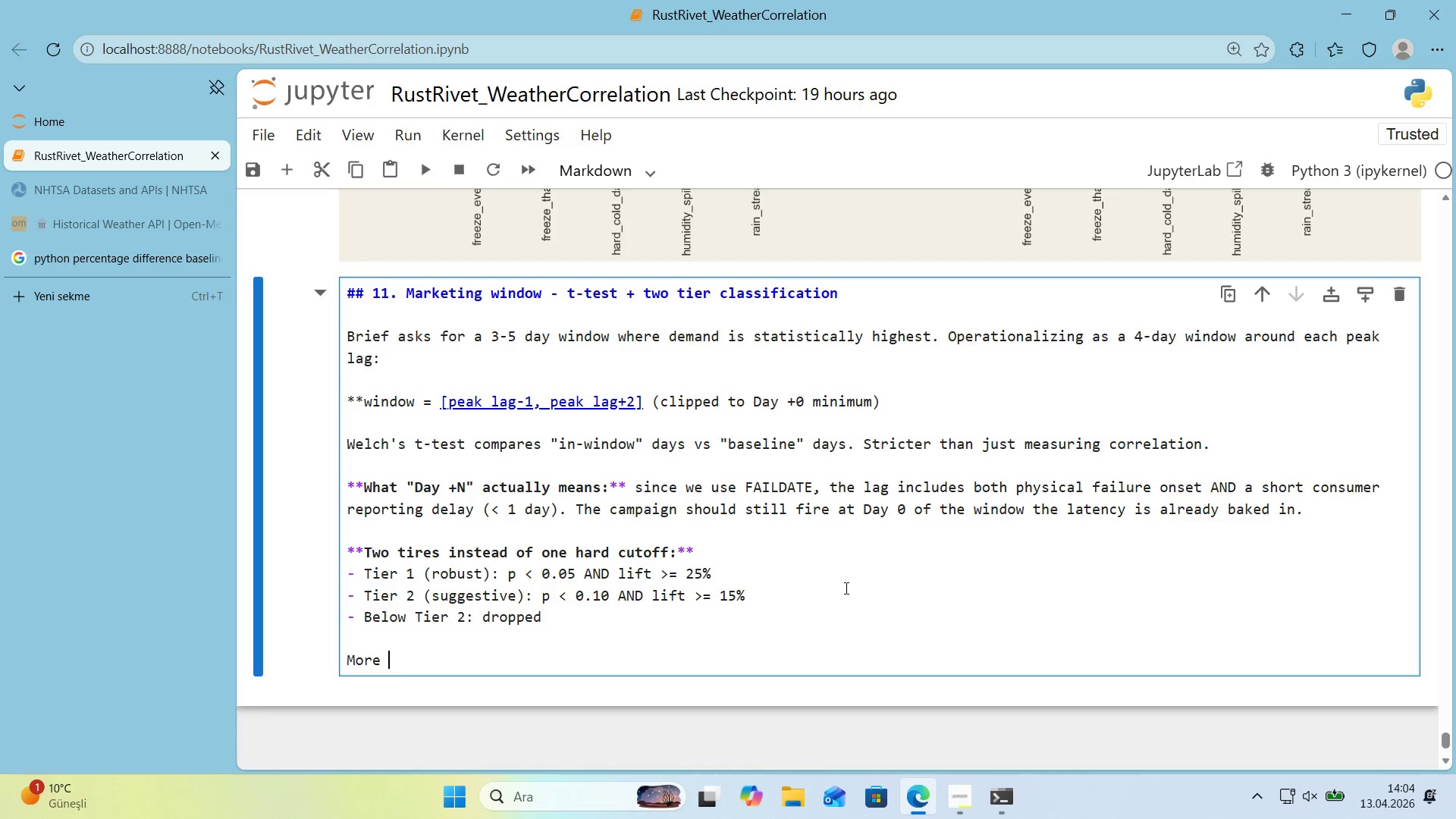 
type(honest than a s'ngle threshold, g'ves usable content even when he data s')
key(Backspace)
key(Backspace)
key(Backspace)
type( 's)
 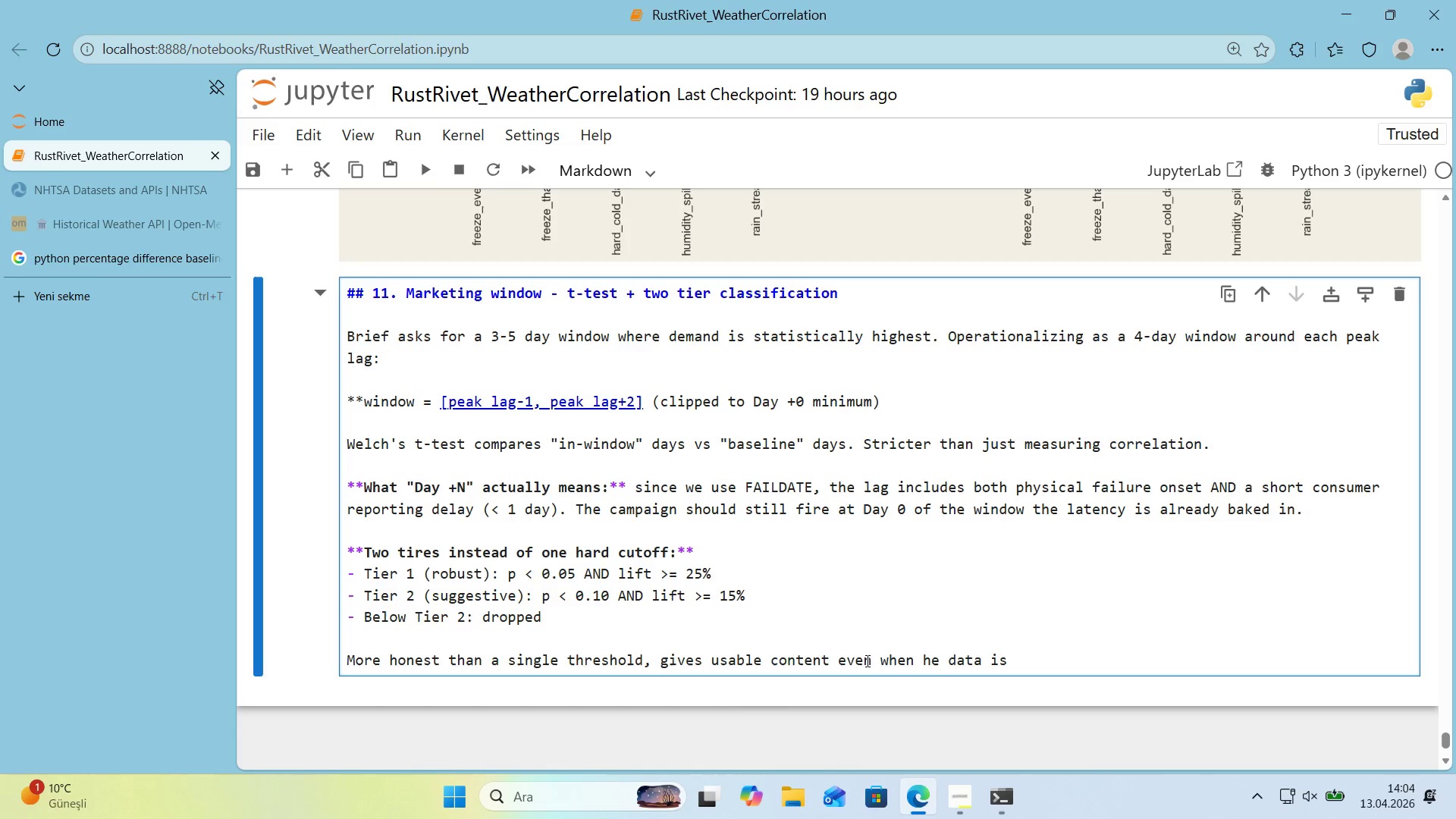 
double_click([924, 663])
 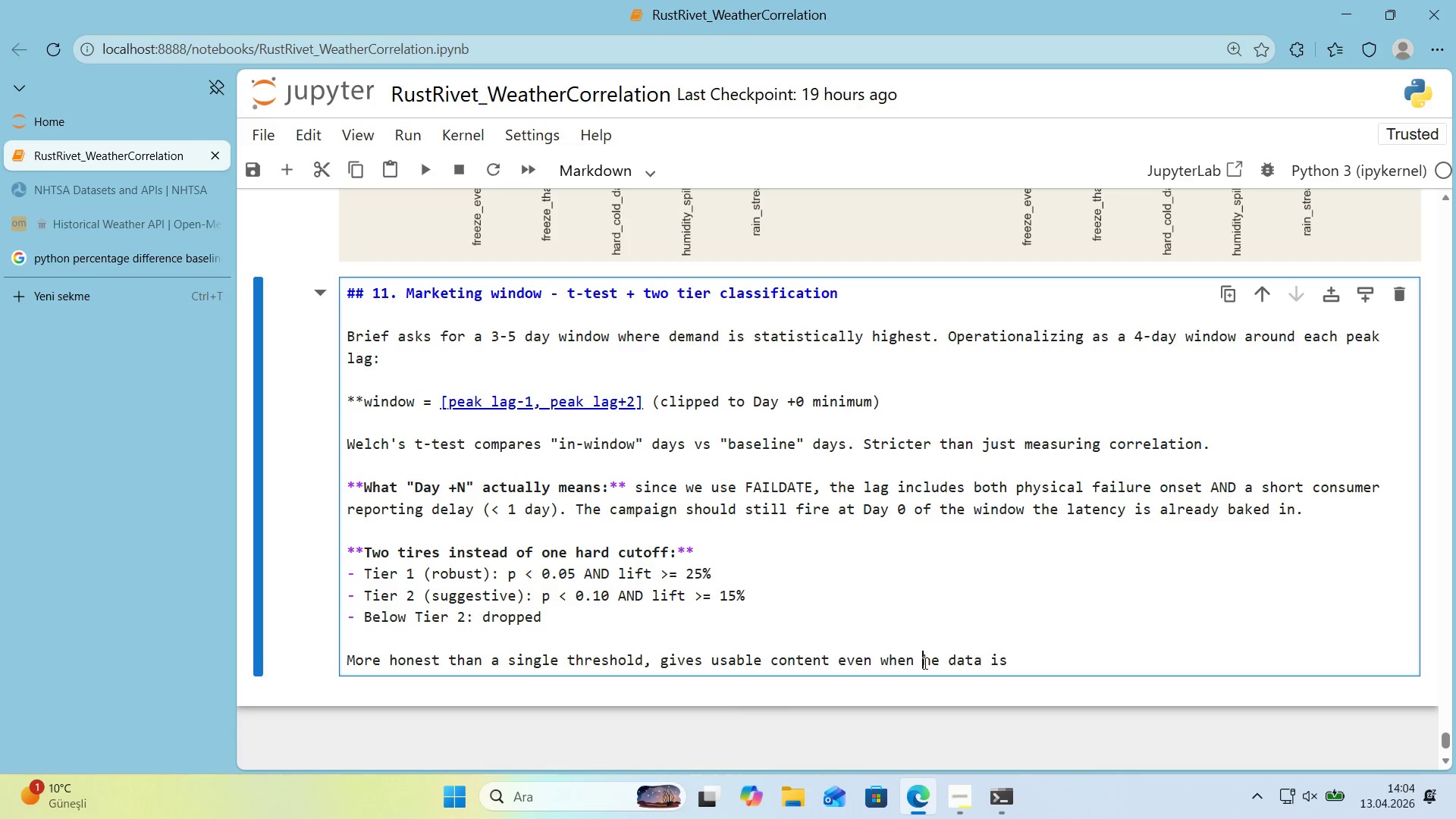 
key(T)
 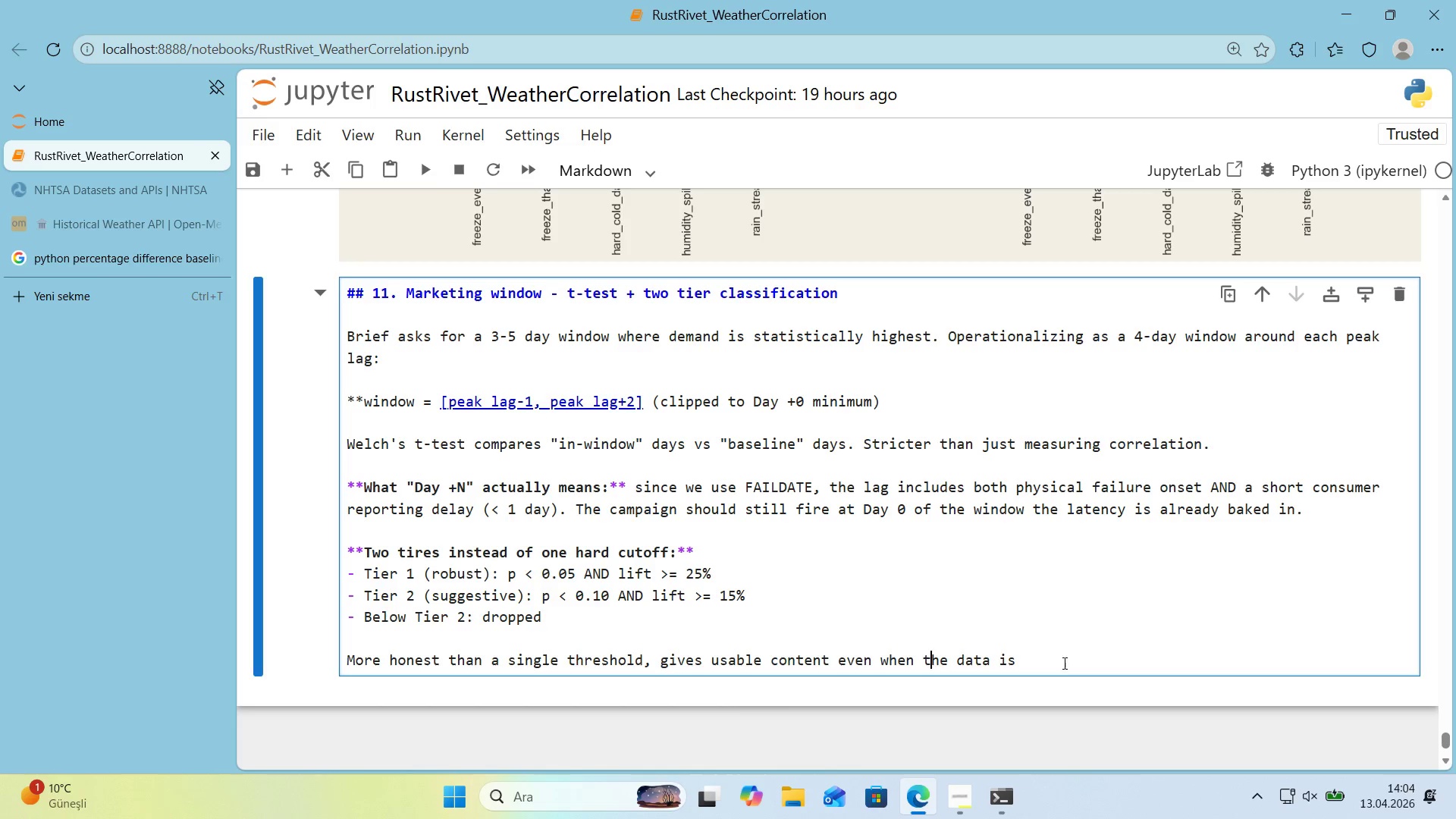 
left_click([1069, 664])
 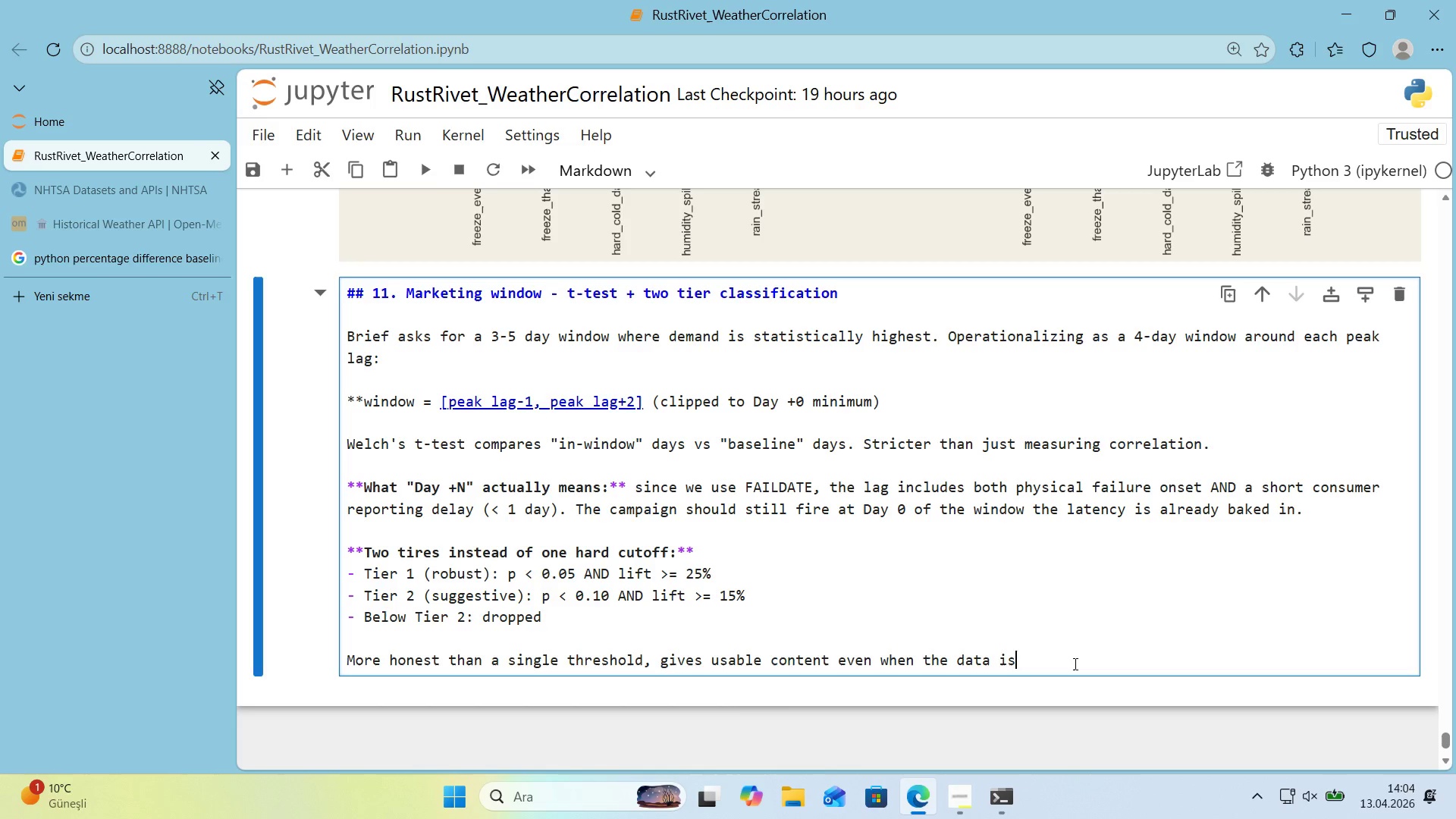 
type( no's'er than hoped.)
 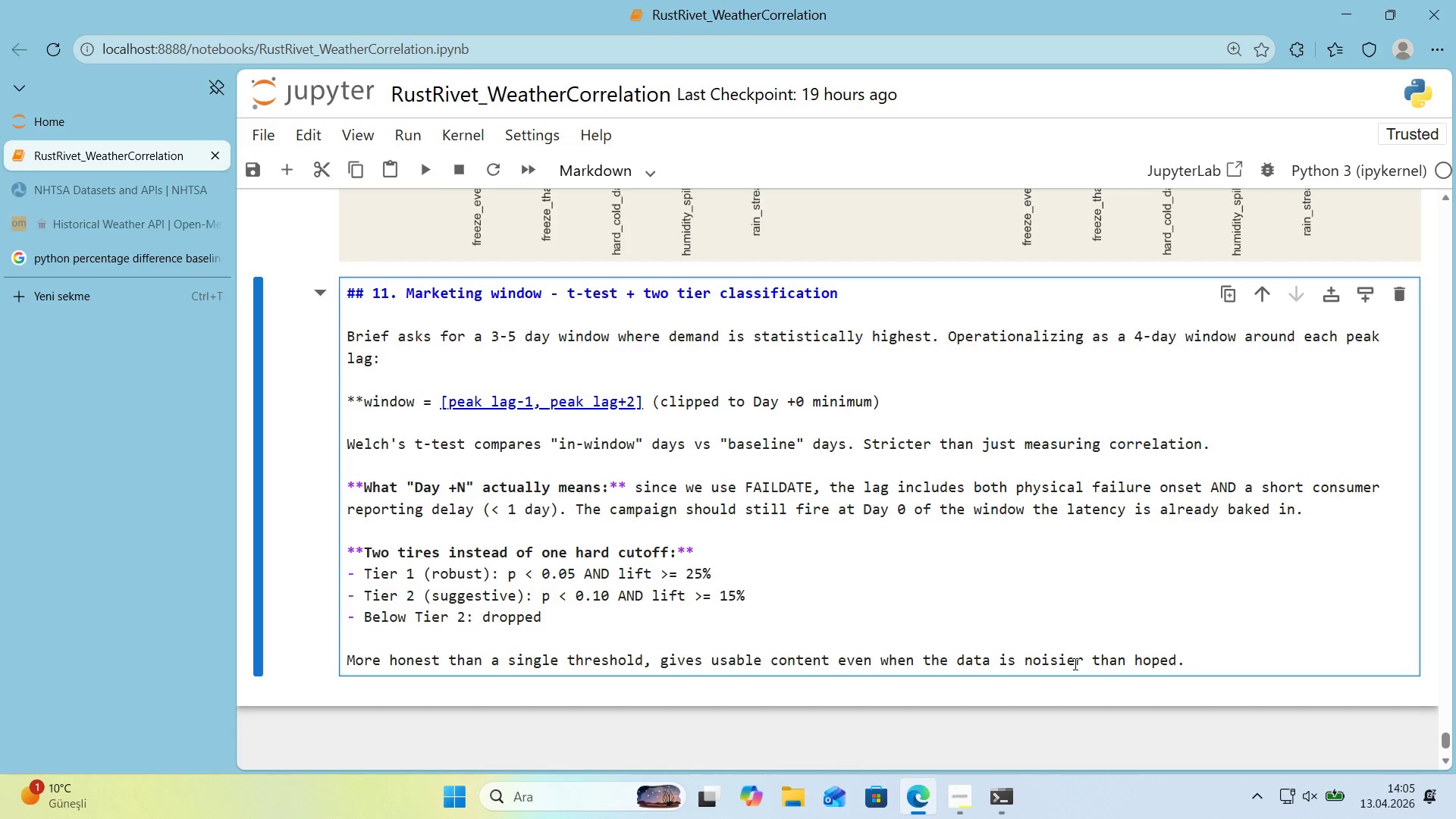 
wait(48.05)
 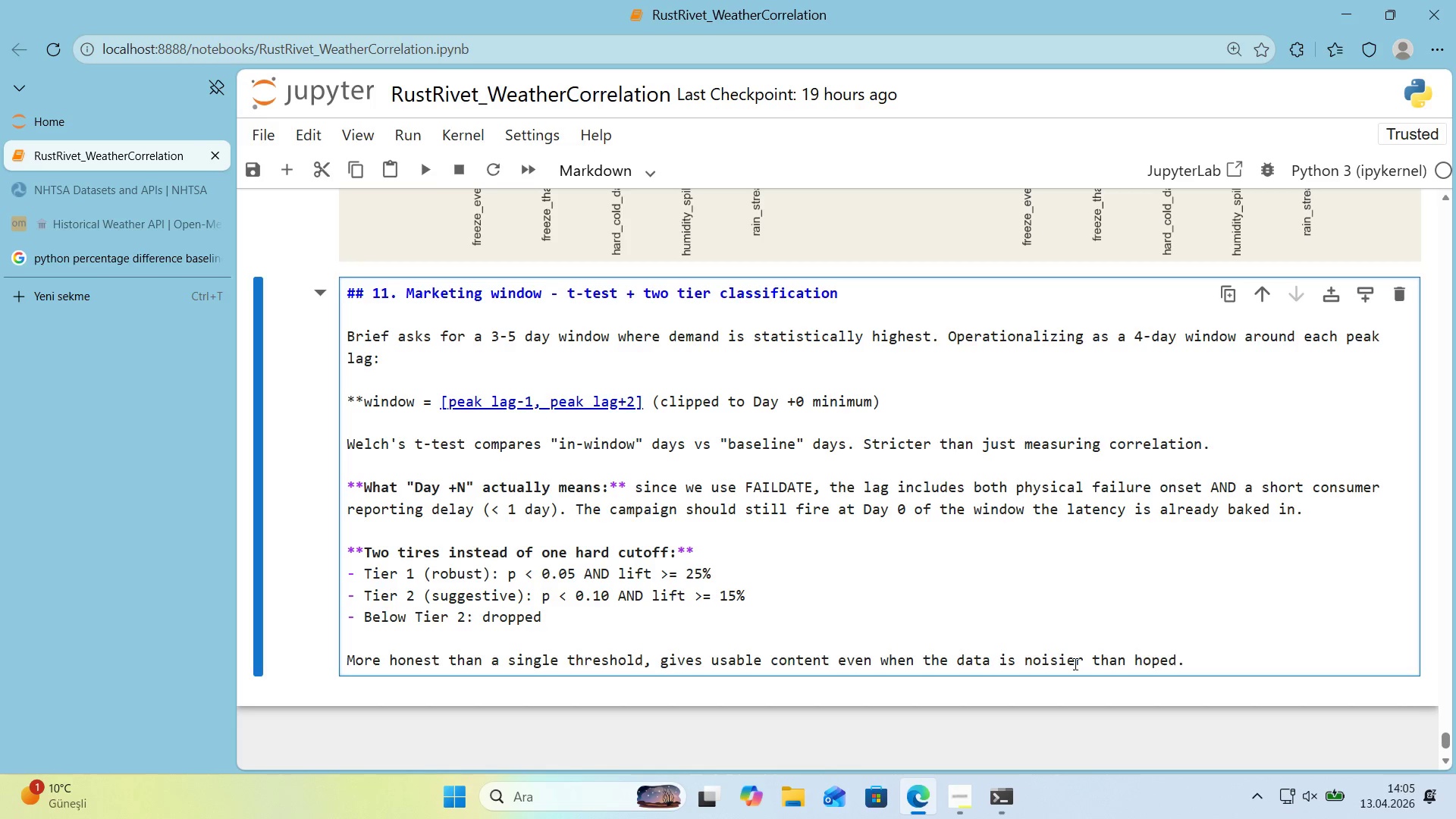 
scroll: coordinate [1040, 660], scroll_direction: down, amount: 1.0
 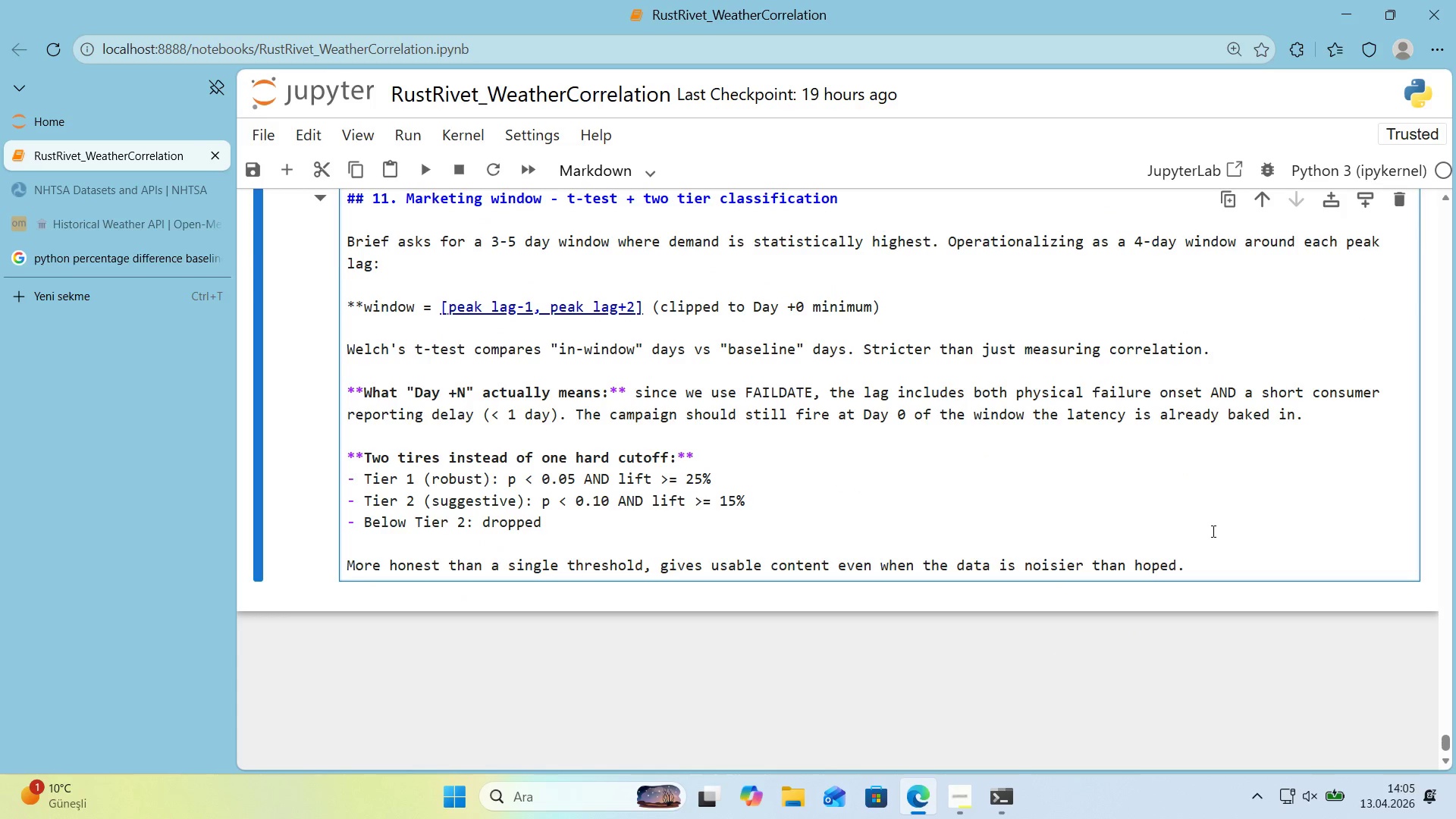 
key(Shift+Enter)
 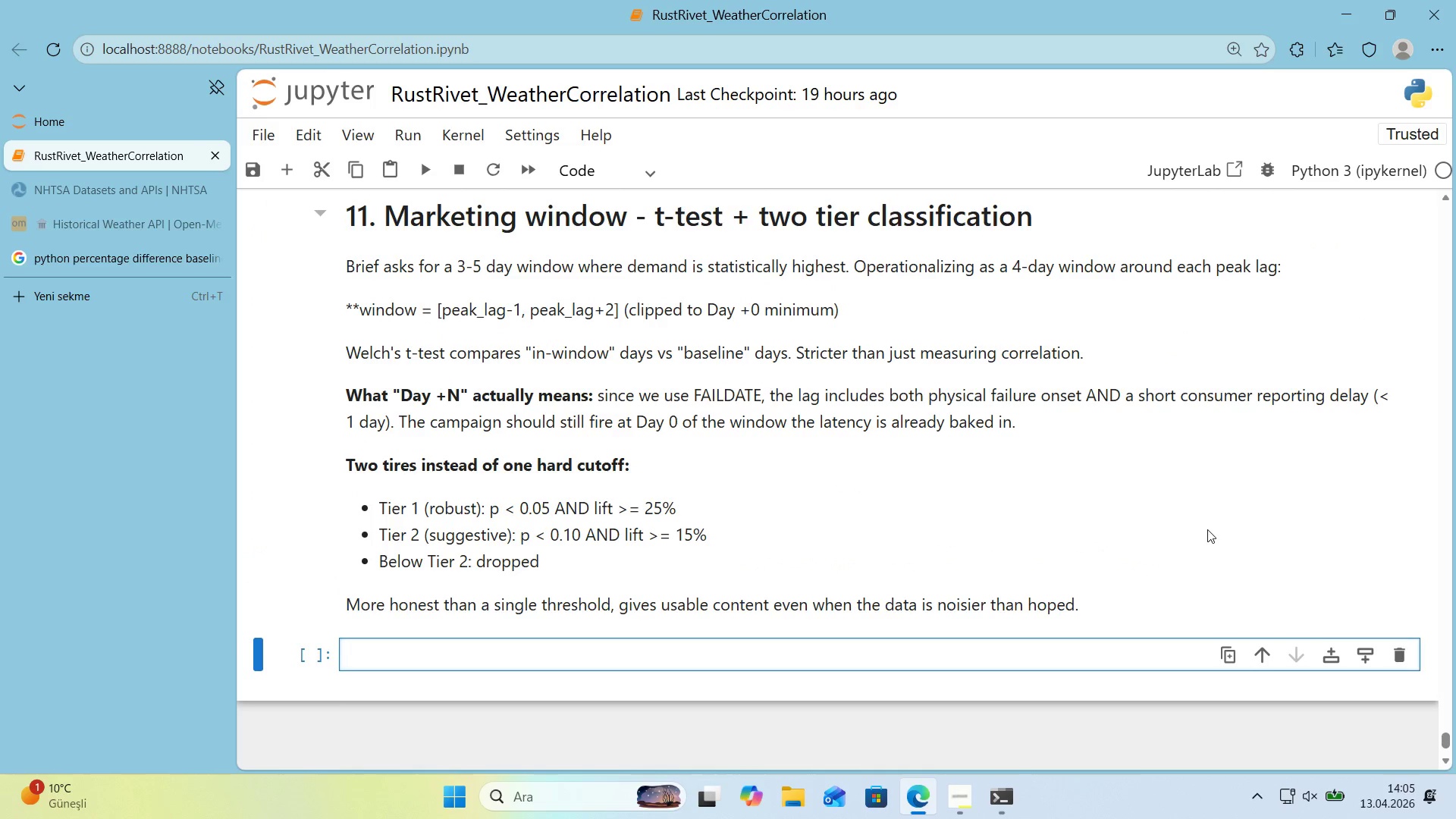 
scroll: coordinate [1188, 530], scroll_direction: down, amount: 1.0
 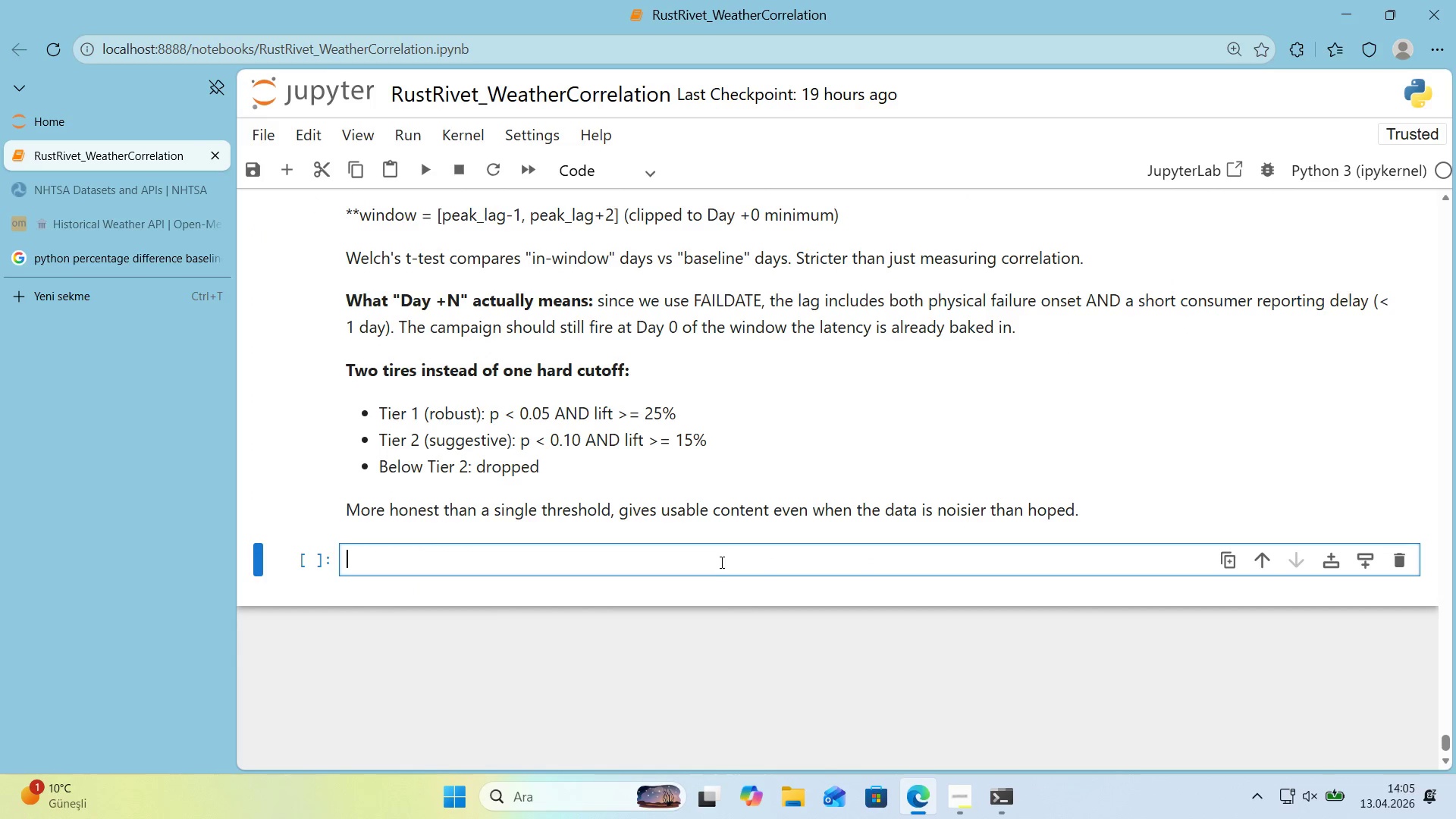 
scroll: coordinate [830, 486], scroll_direction: up, amount: 2.0
 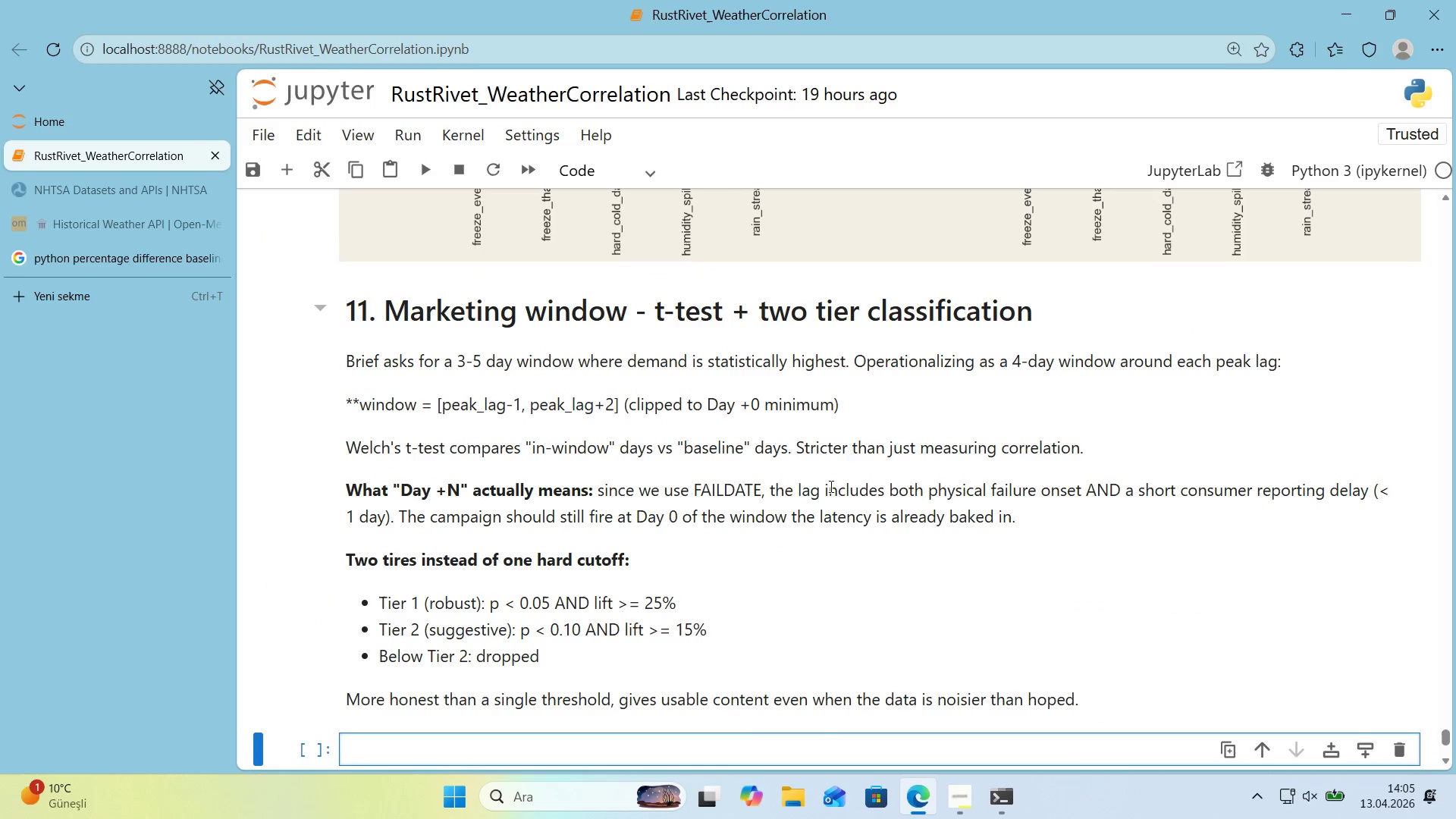 
scroll: coordinate [827, 486], scroll_direction: down, amount: 1.0
 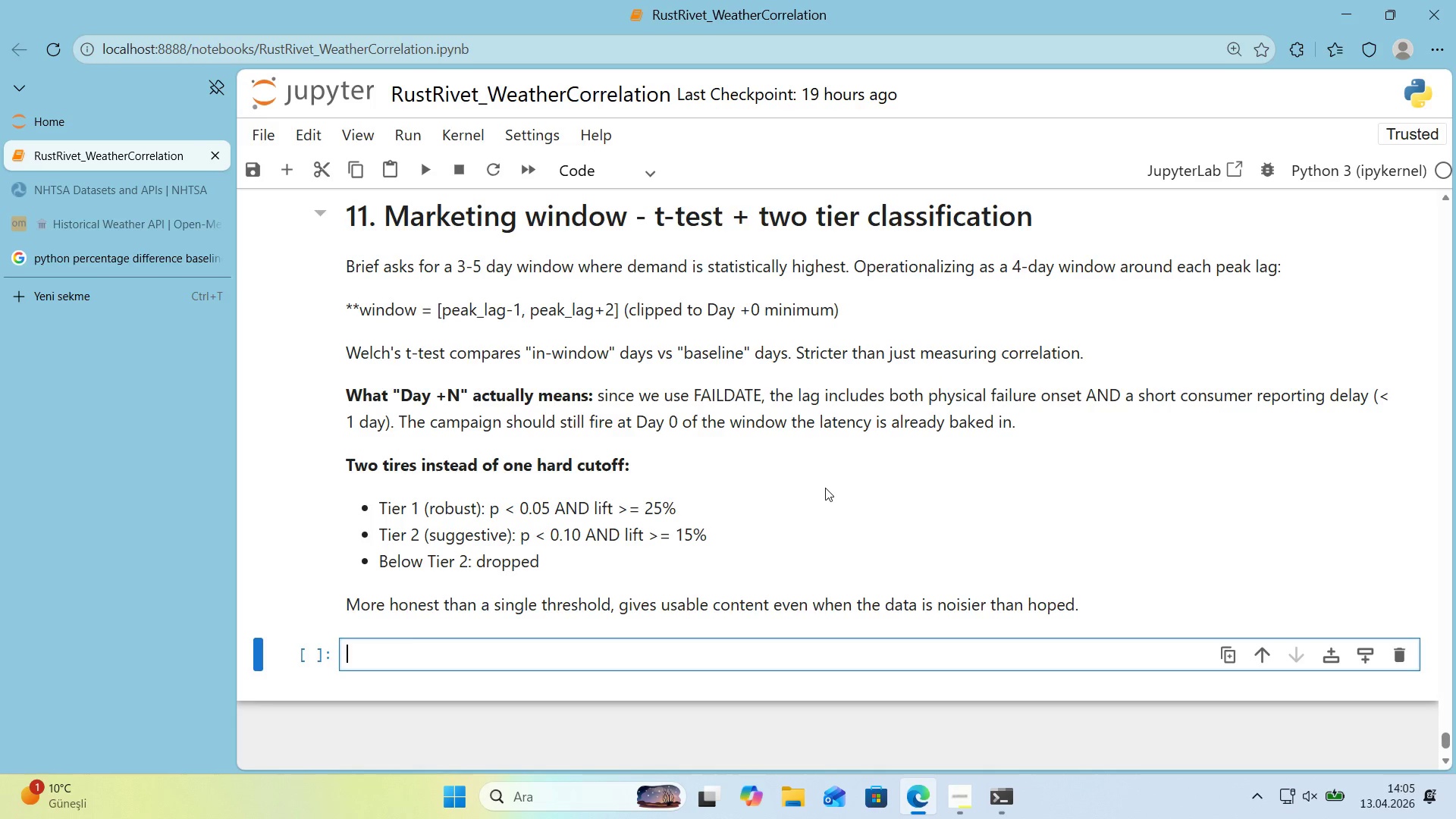 
wait(8.45)
 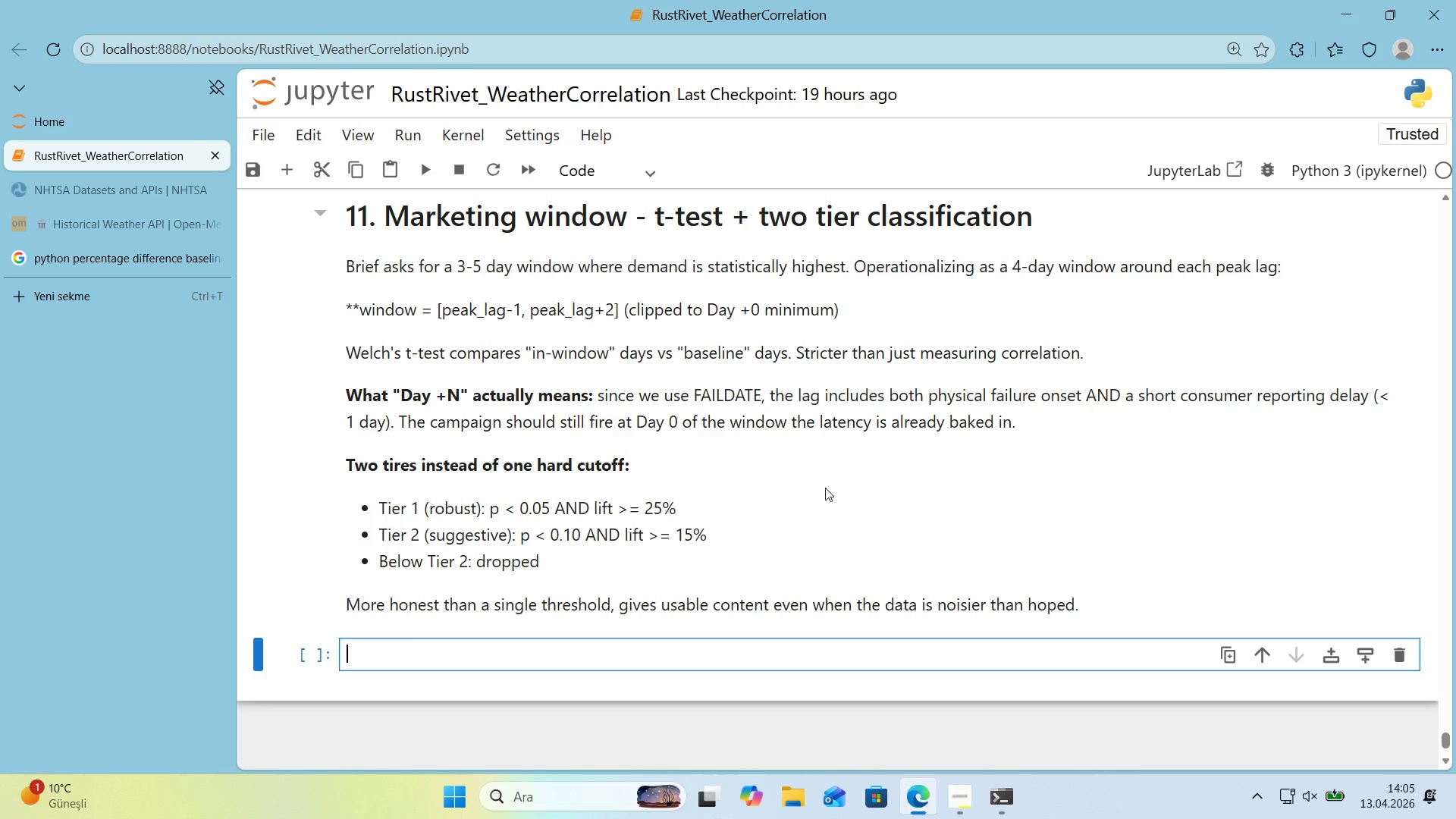 
type(def nar)
key(Backspace)
key(Backspace)
key(Backspace)
type(market'ng_w'ndoww)
key(Backspace)
type(_te)
key(Backspace)
type(est*()
 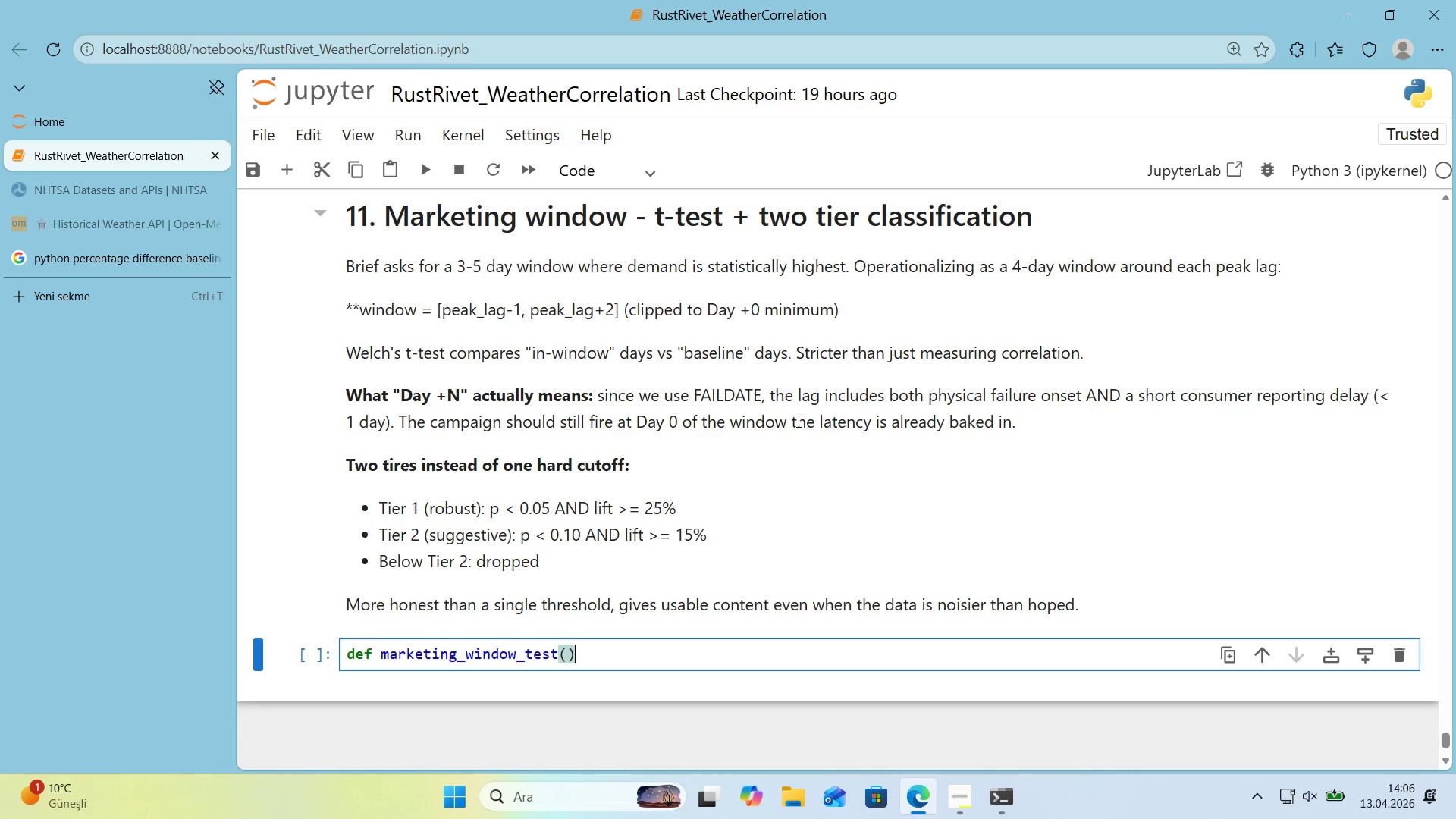 
key(ArrowLeft)
 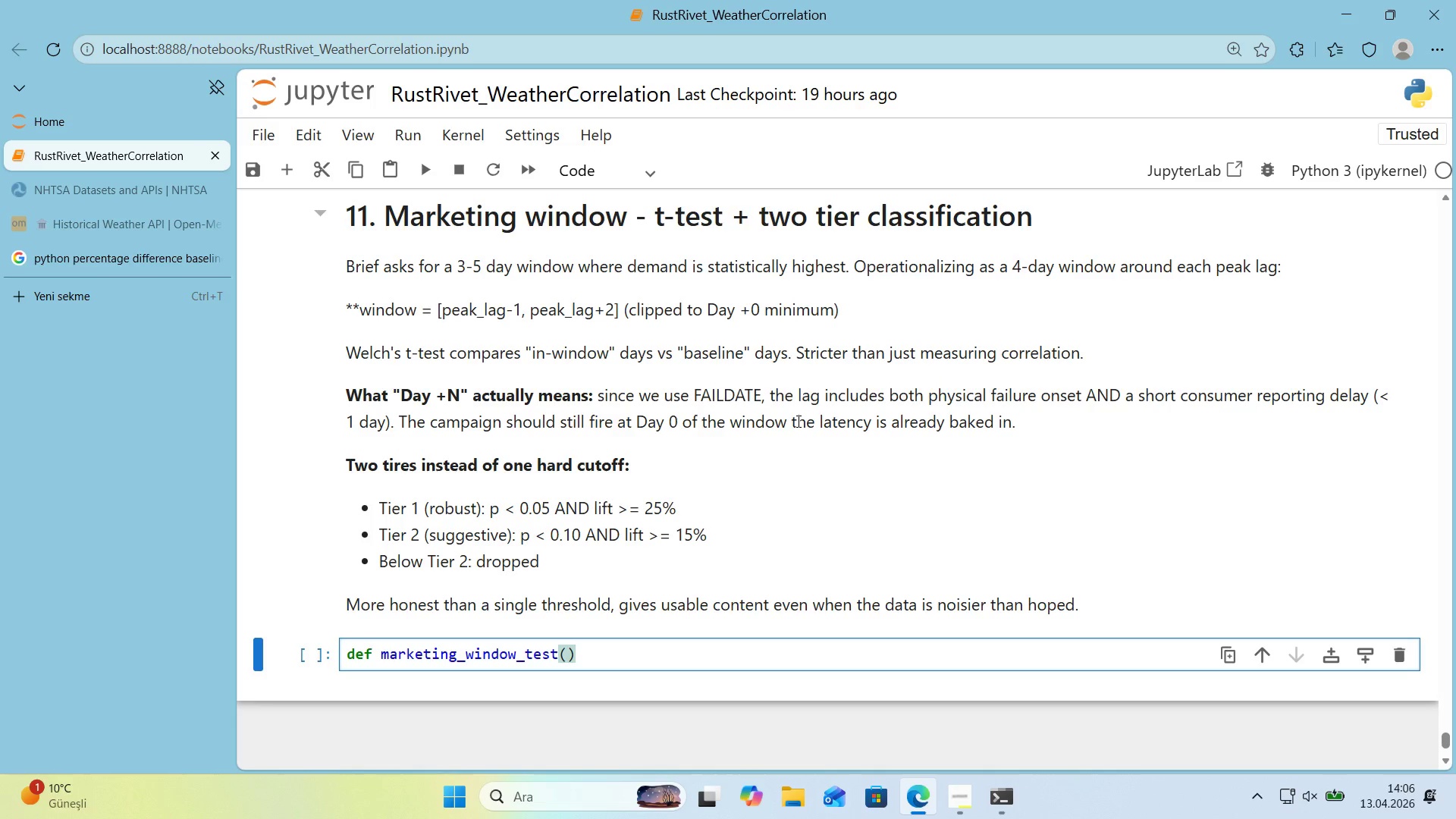 
wait(9.2)
 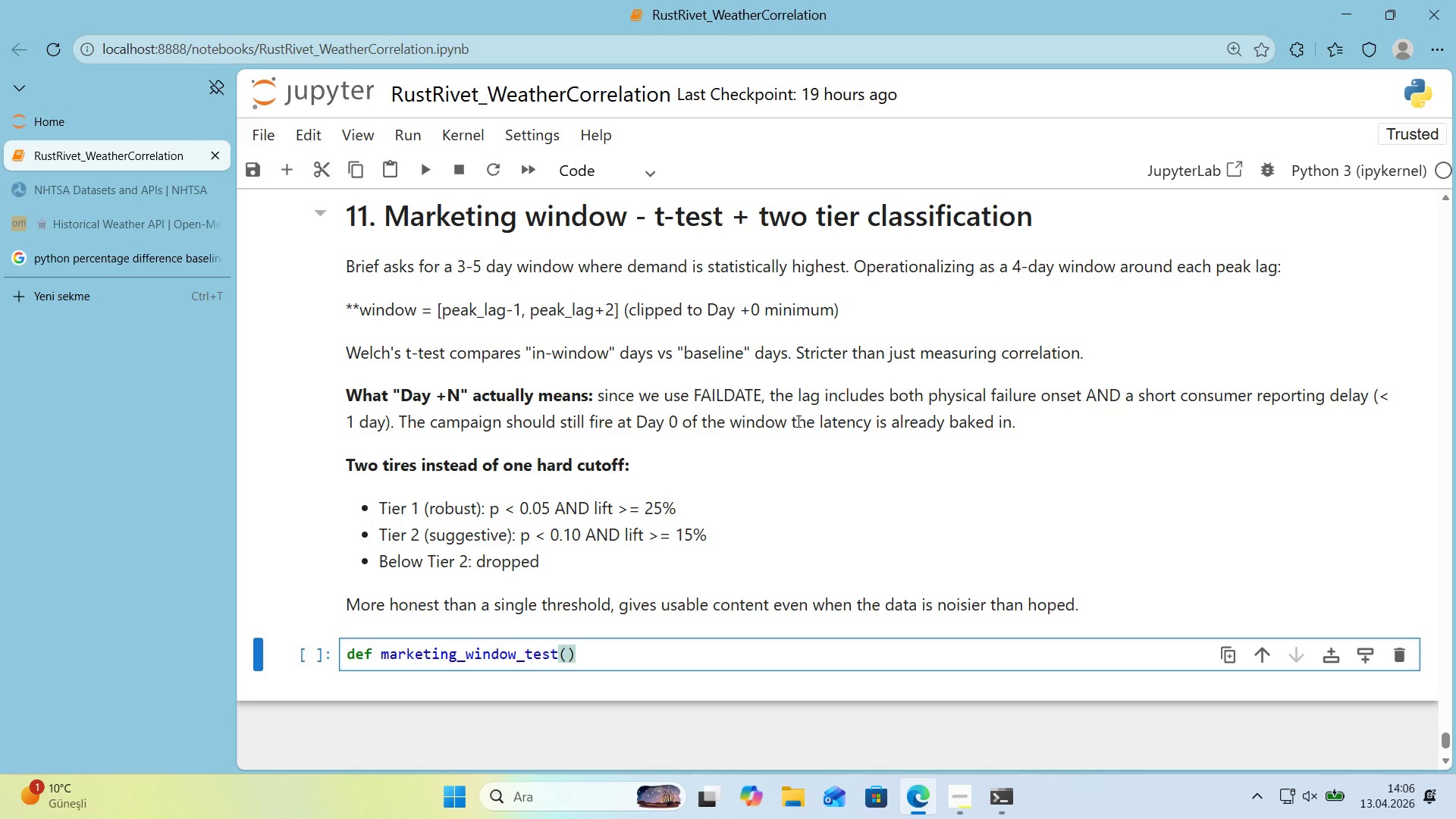 
scroll: coordinate [679, 369], scroll_direction: up, amount: 1.0
 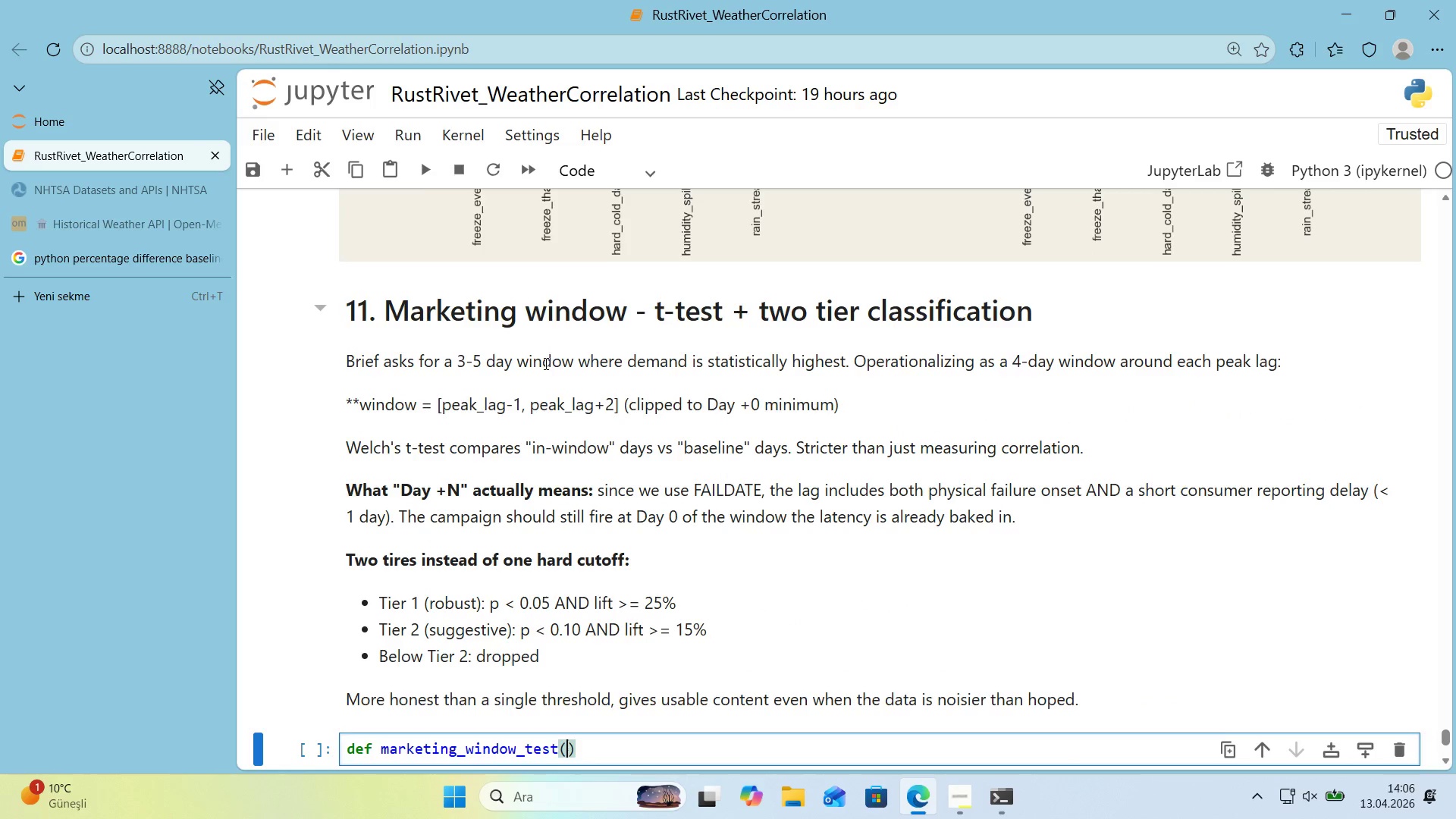 
scroll: coordinate [544, 363], scroll_direction: down, amount: 1.0
 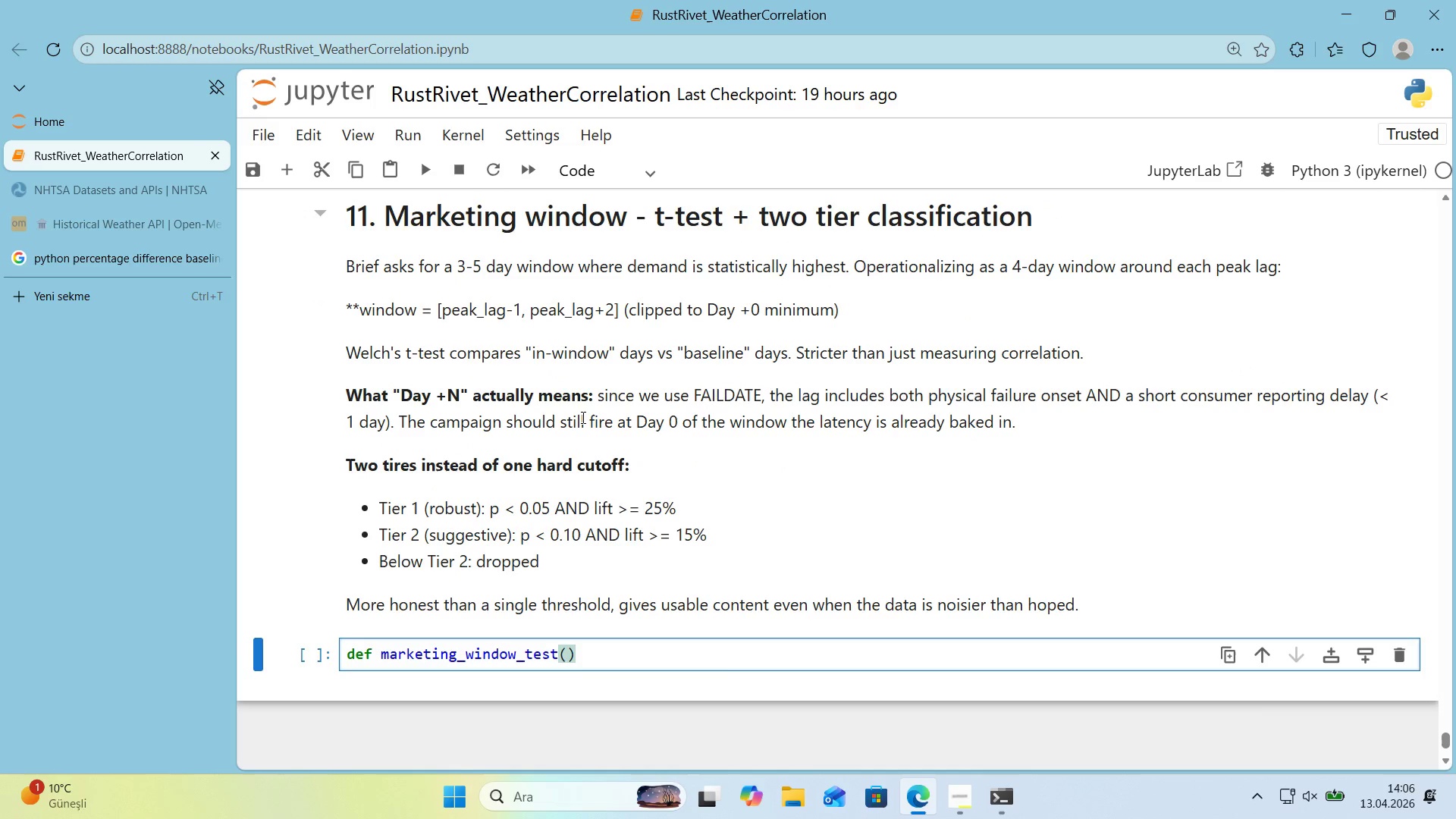 
wait(6.41)
 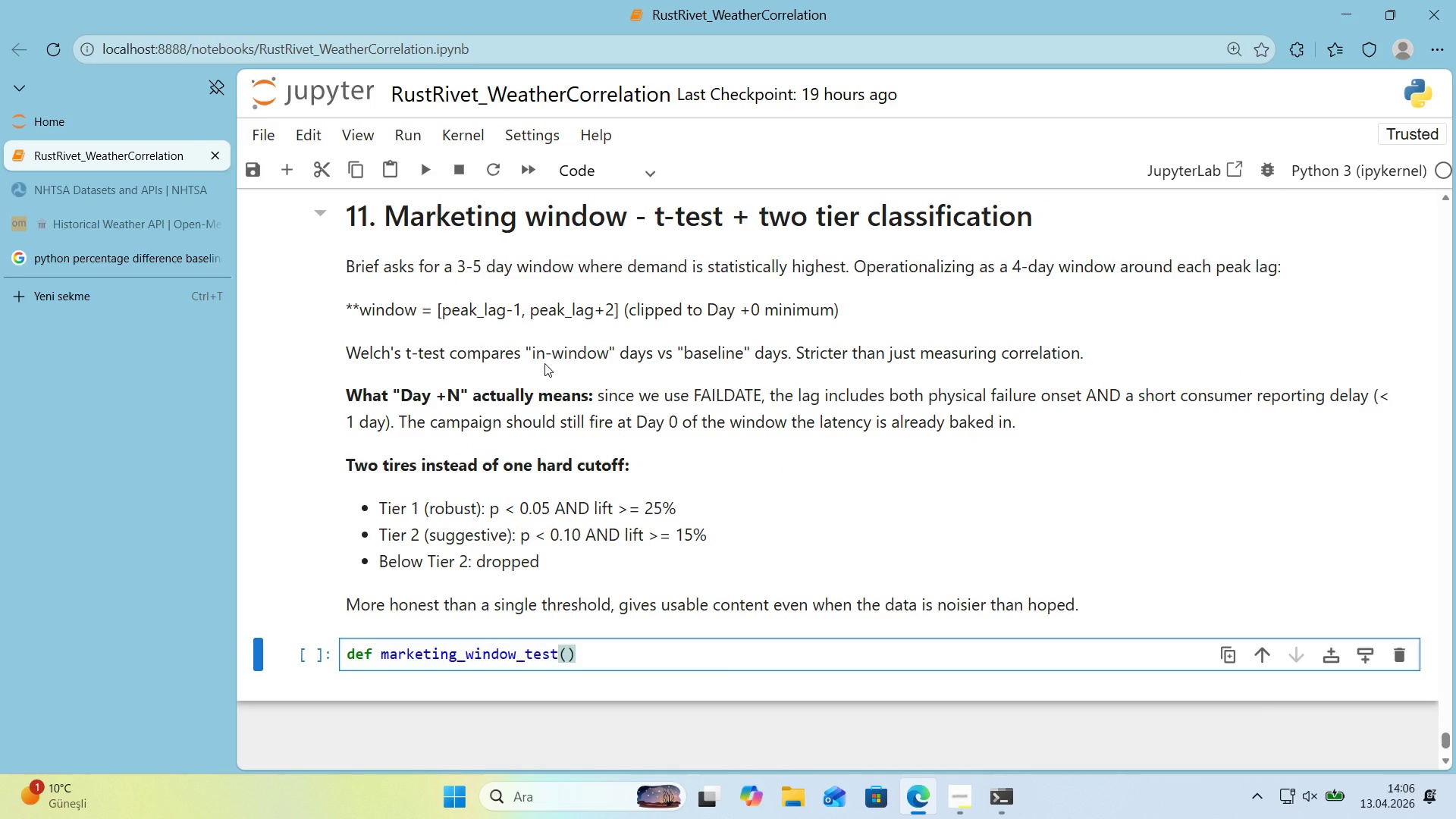 
double_click([868, 441])
 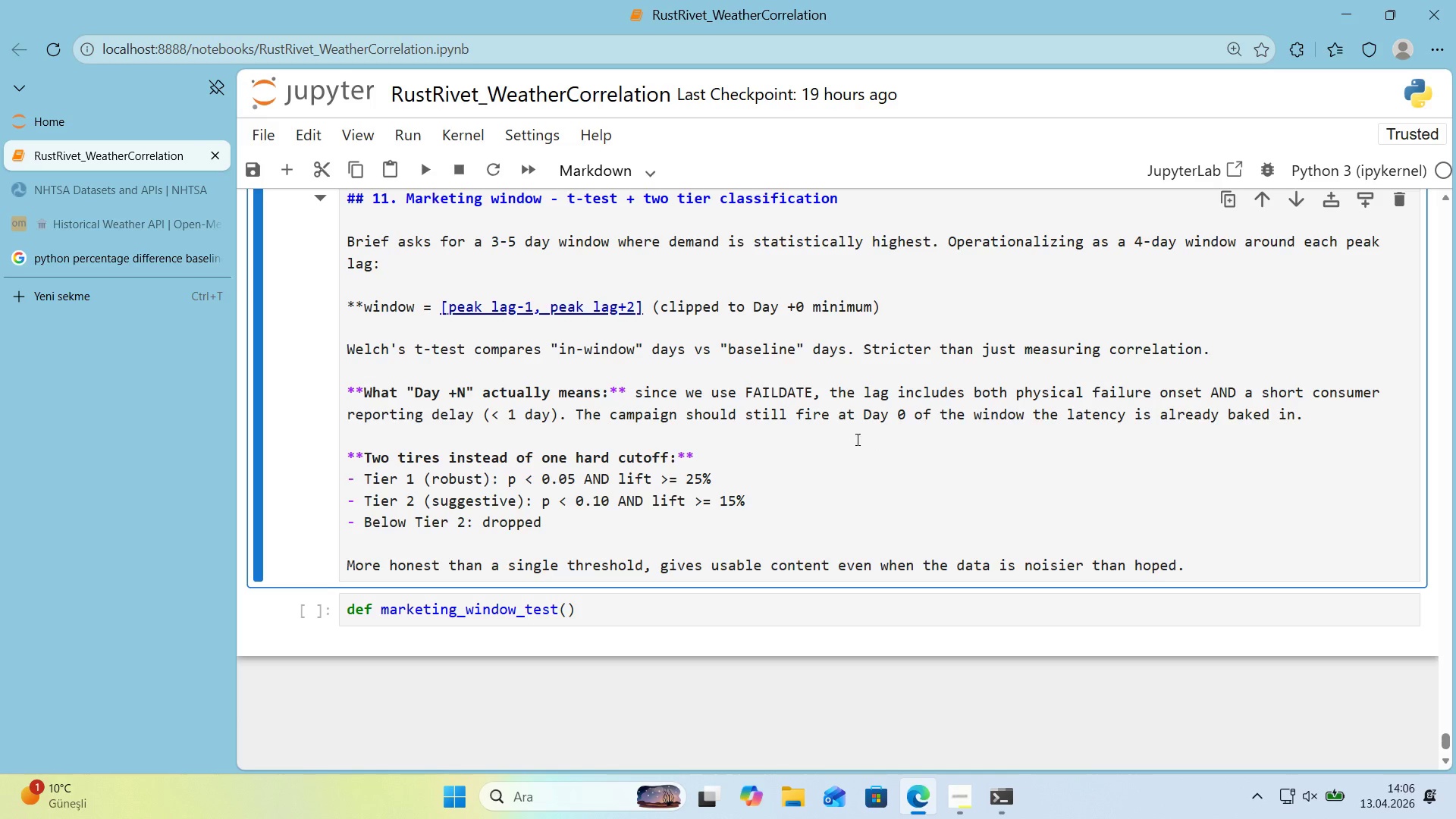 
scroll: coordinate [856, 438], scroll_direction: up, amount: 1.0
 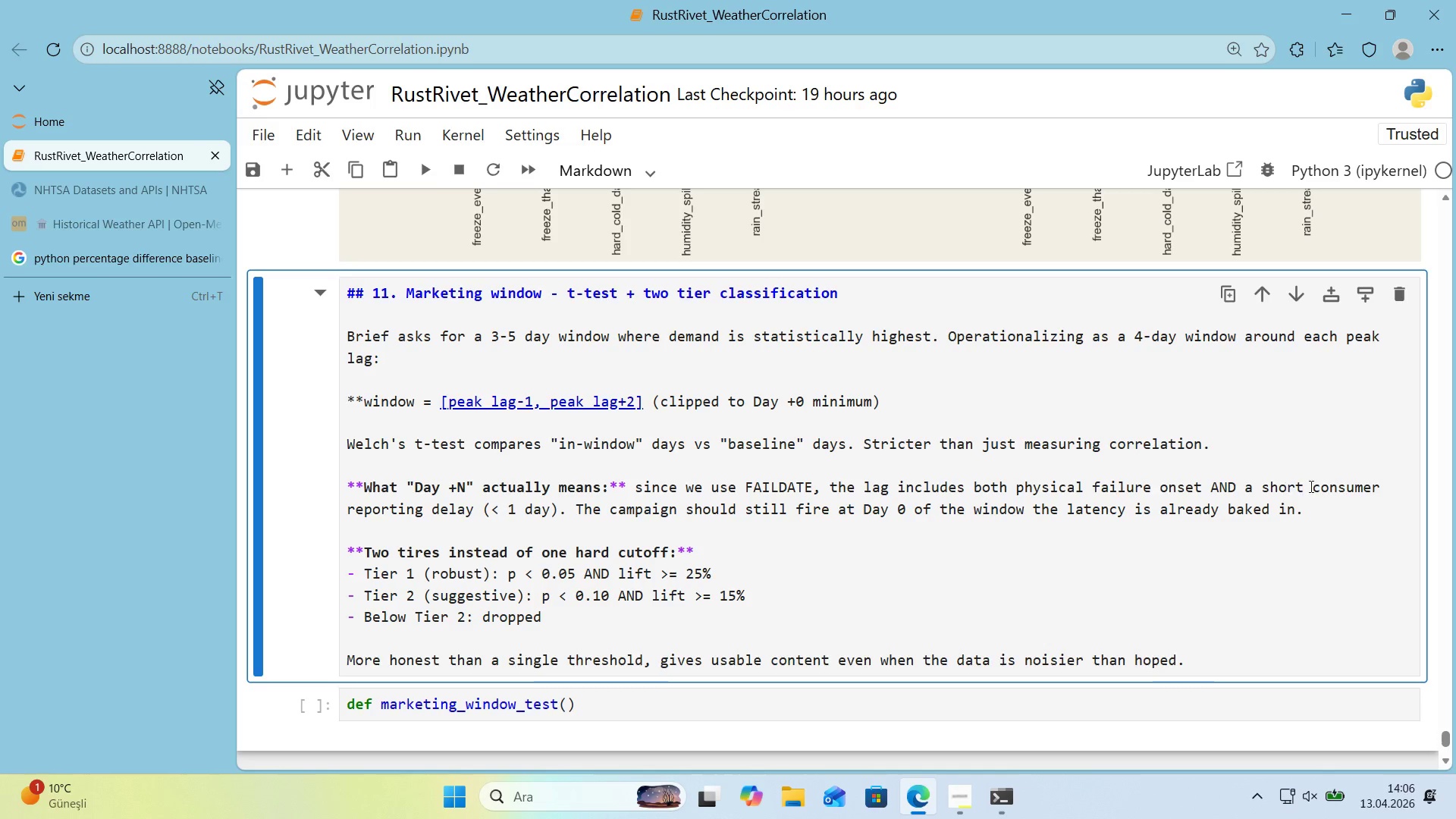 
wait(14.91)
 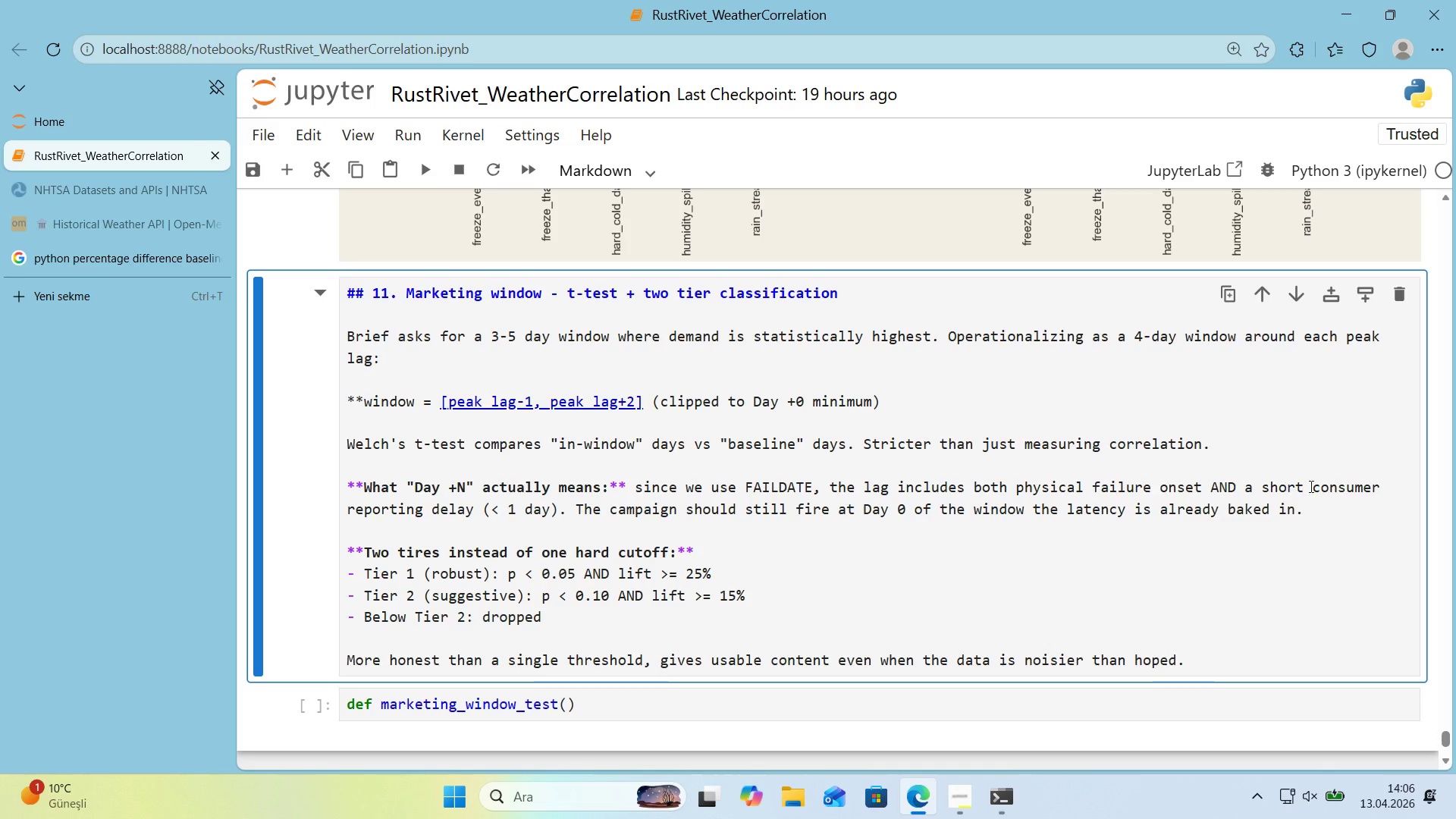 
left_click_drag(start_coordinate=[441, 551], to_coordinate=[410, 555])
 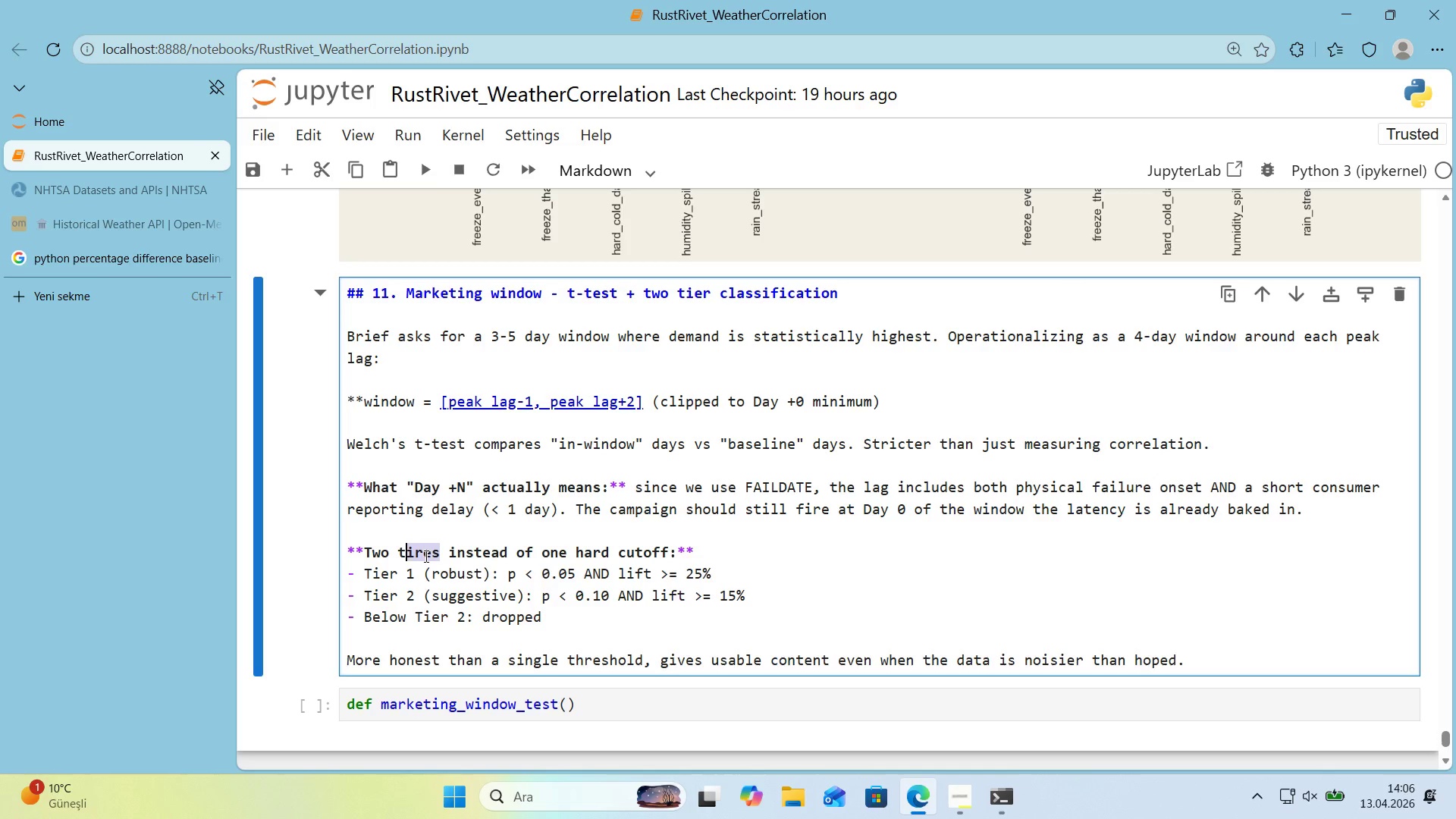 
left_click([425, 556])
 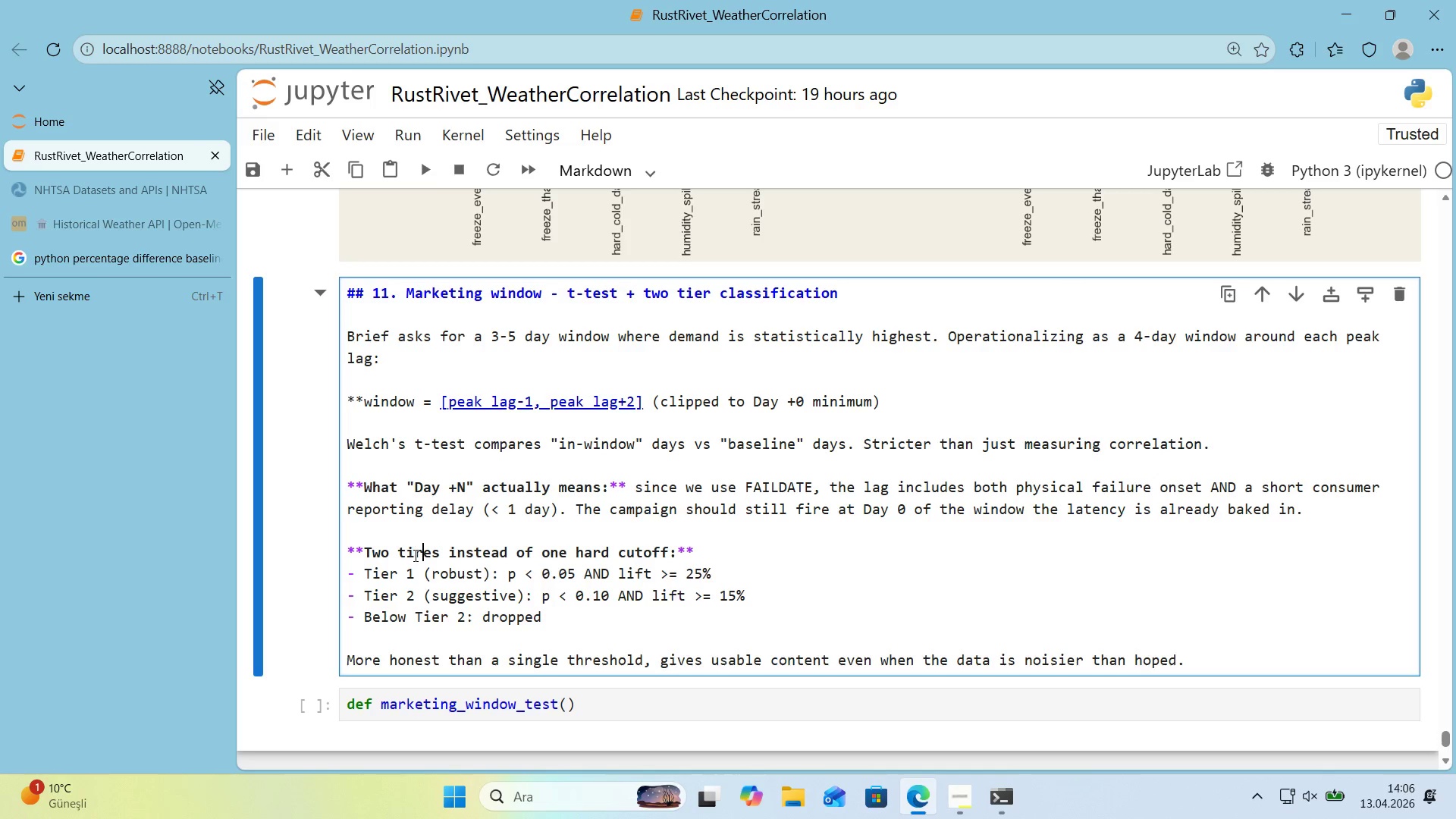 
left_click_drag(start_coordinate=[415, 555], to_coordinate=[422, 555])
 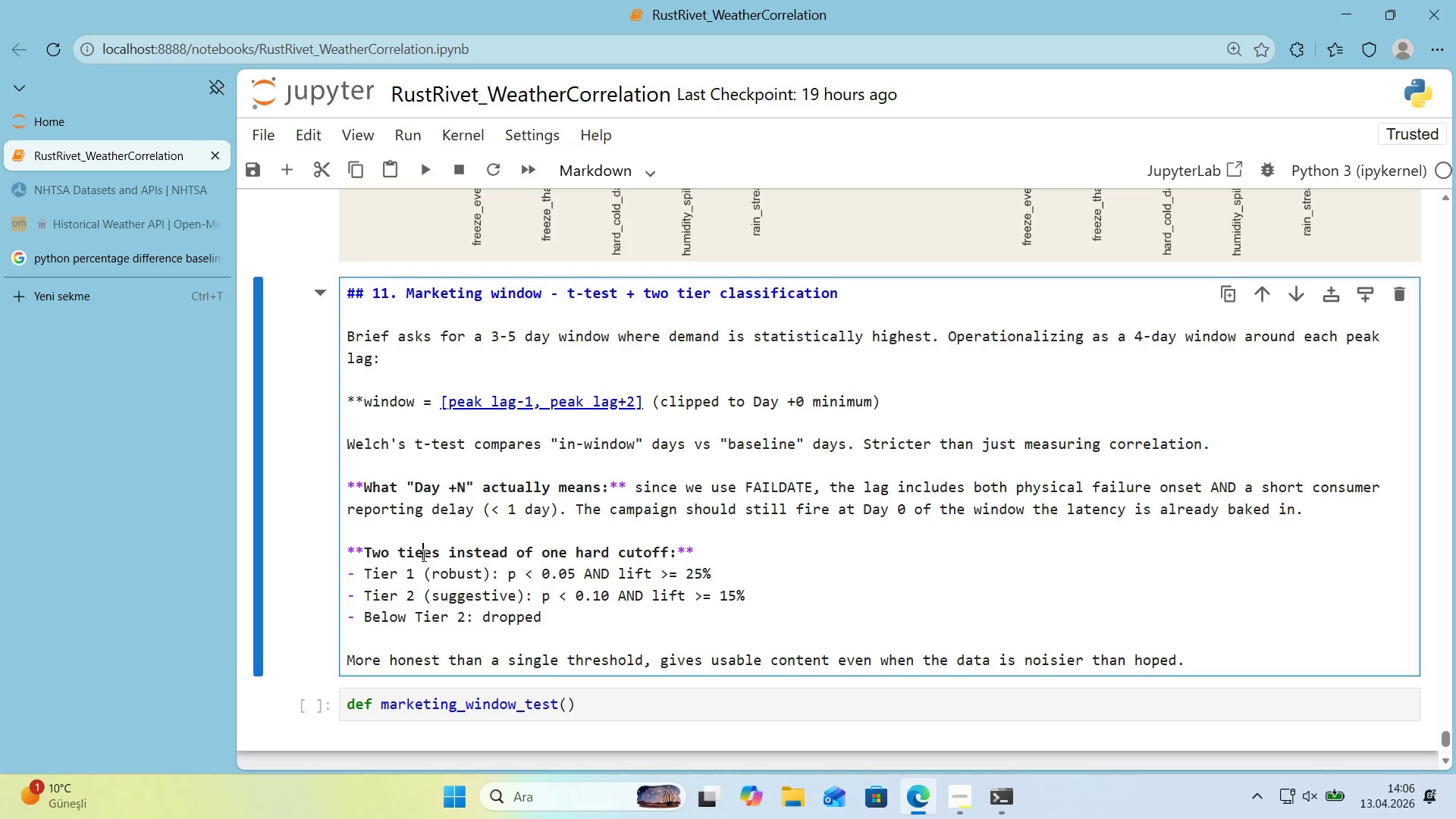 
type(er)
 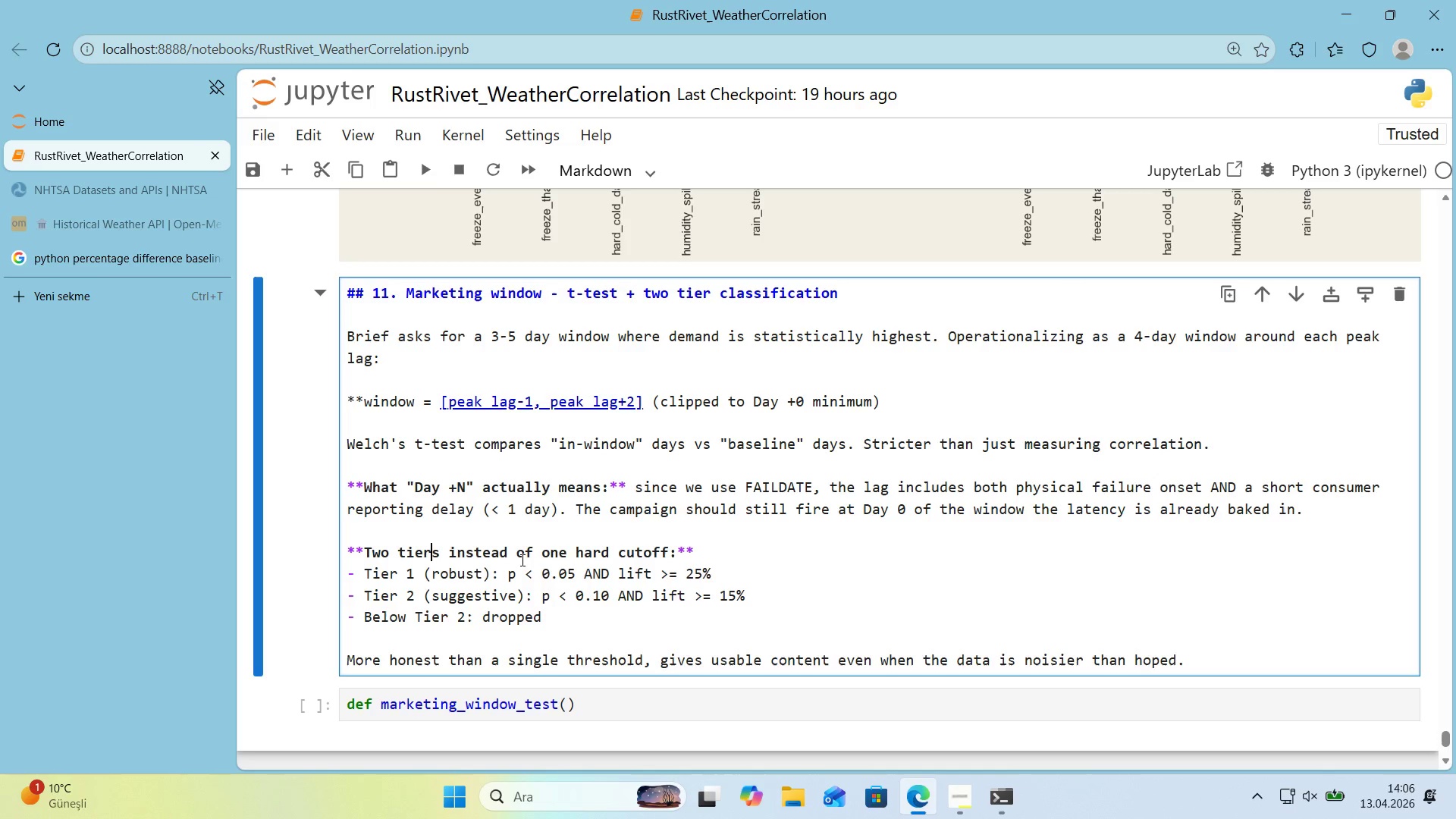 
left_click_drag(start_coordinate=[431, 555], to_coordinate=[426, 555])
 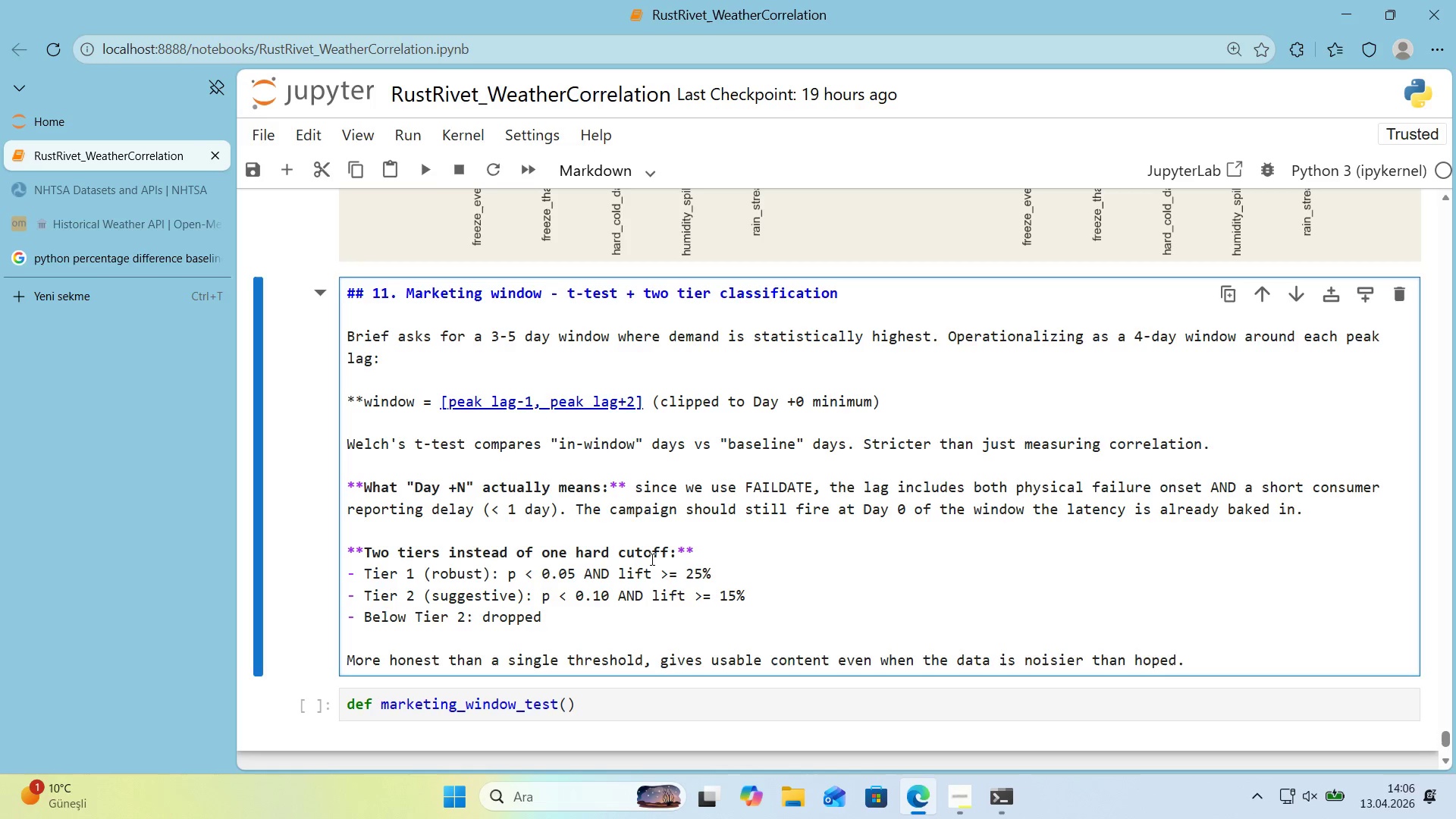 
wait(18.12)
 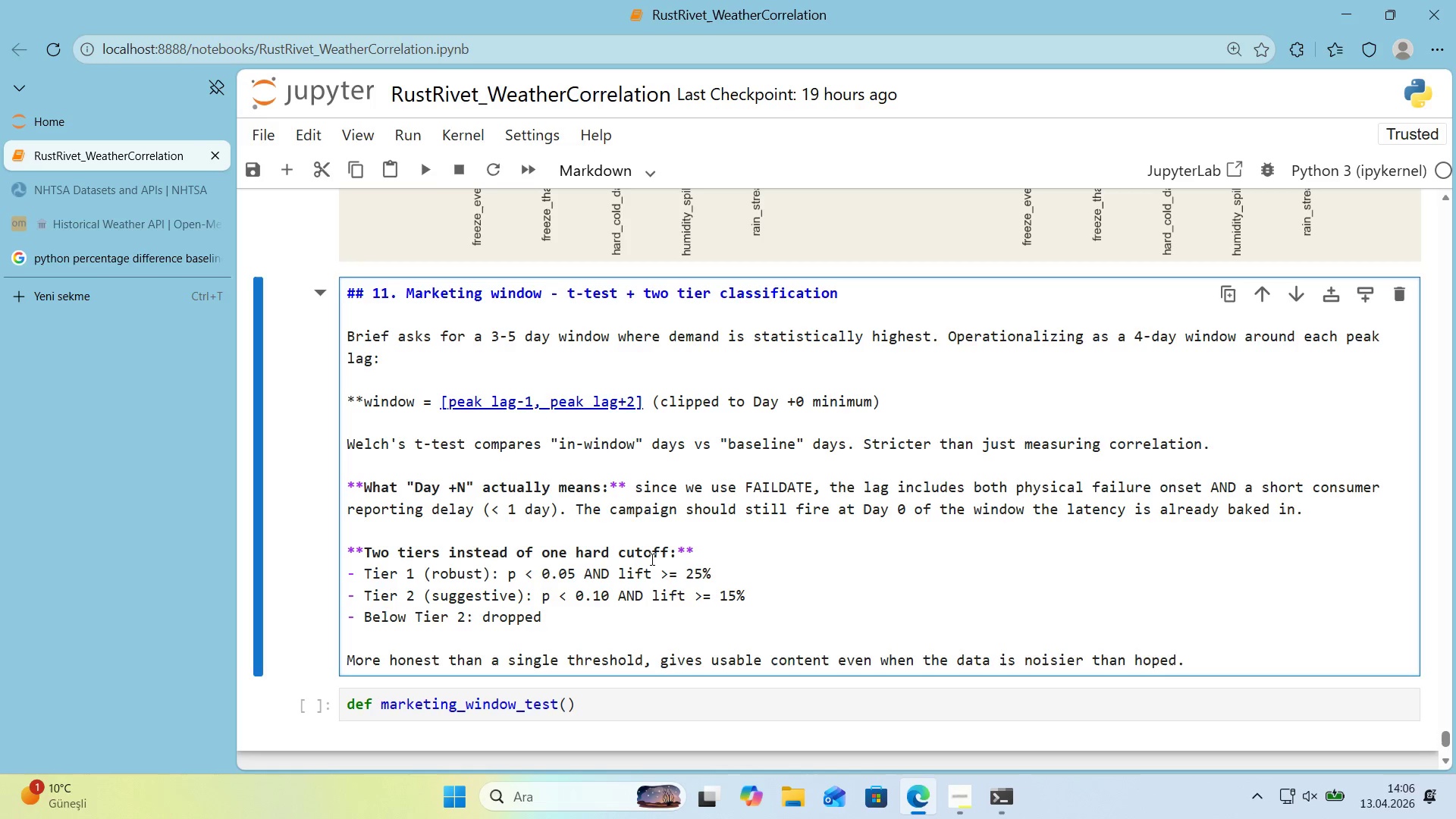 
left_click([682, 621])
 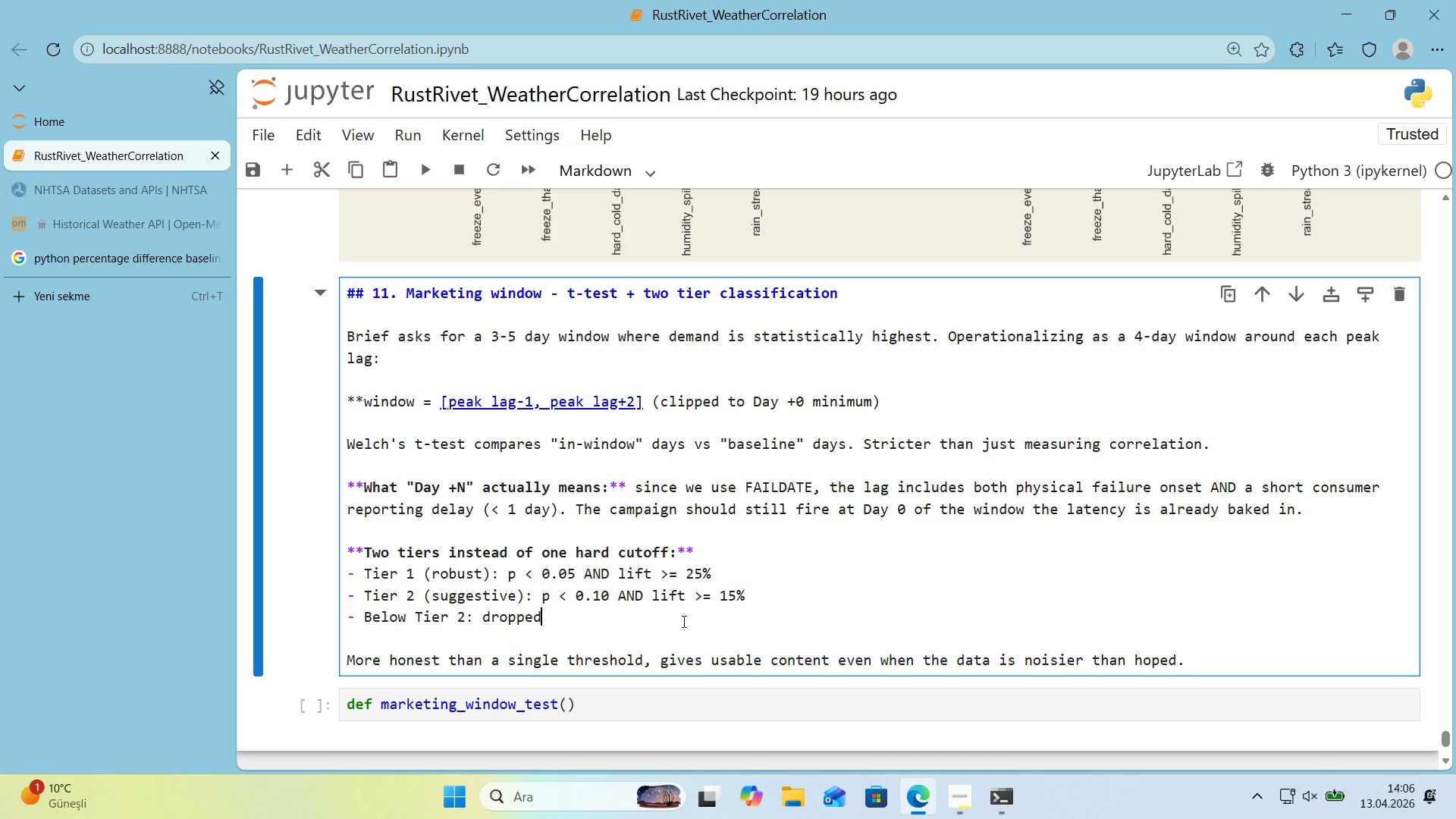 
key(Shift+Enter)
 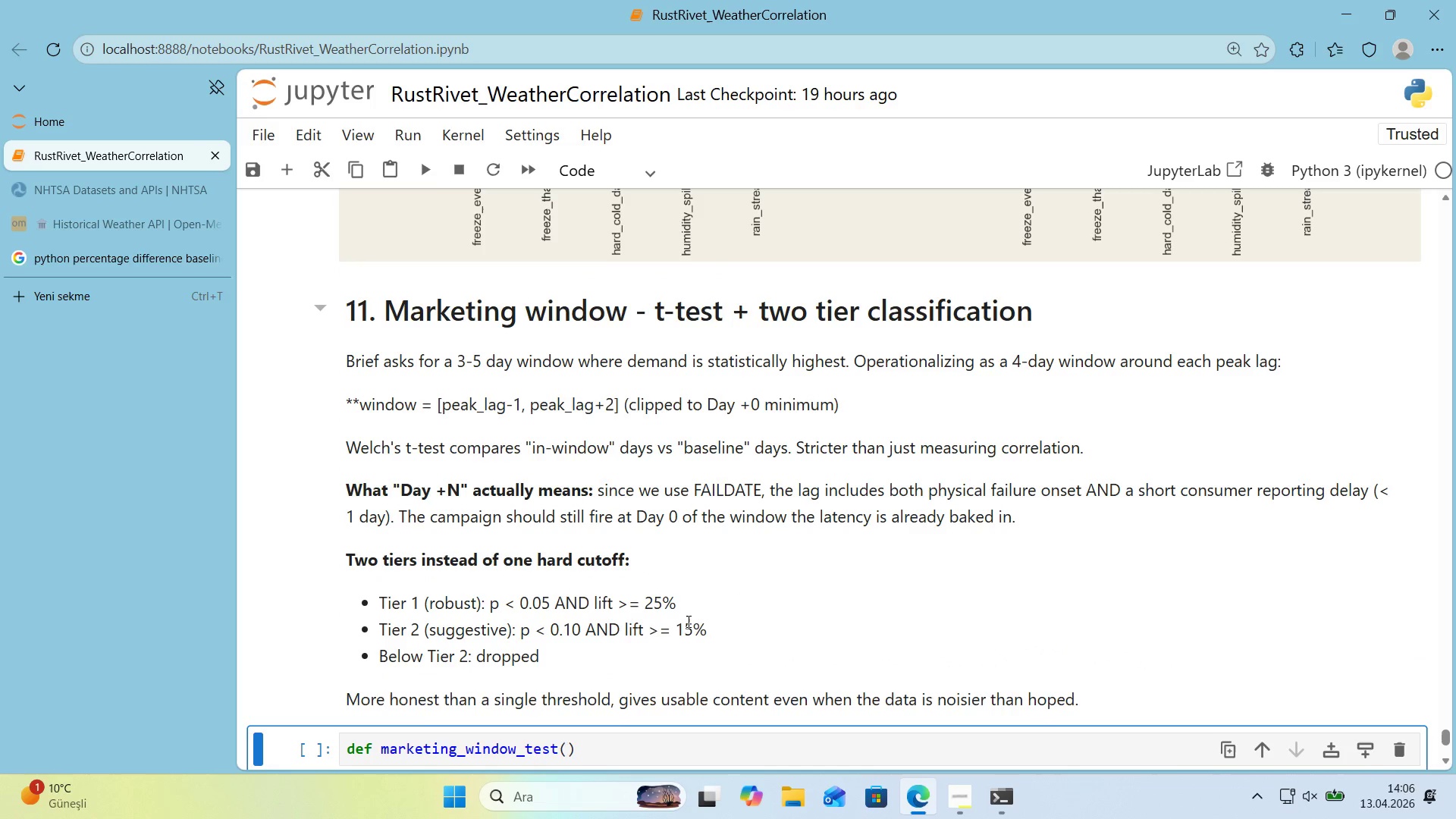 
scroll: coordinate [670, 627], scroll_direction: down, amount: 1.0
 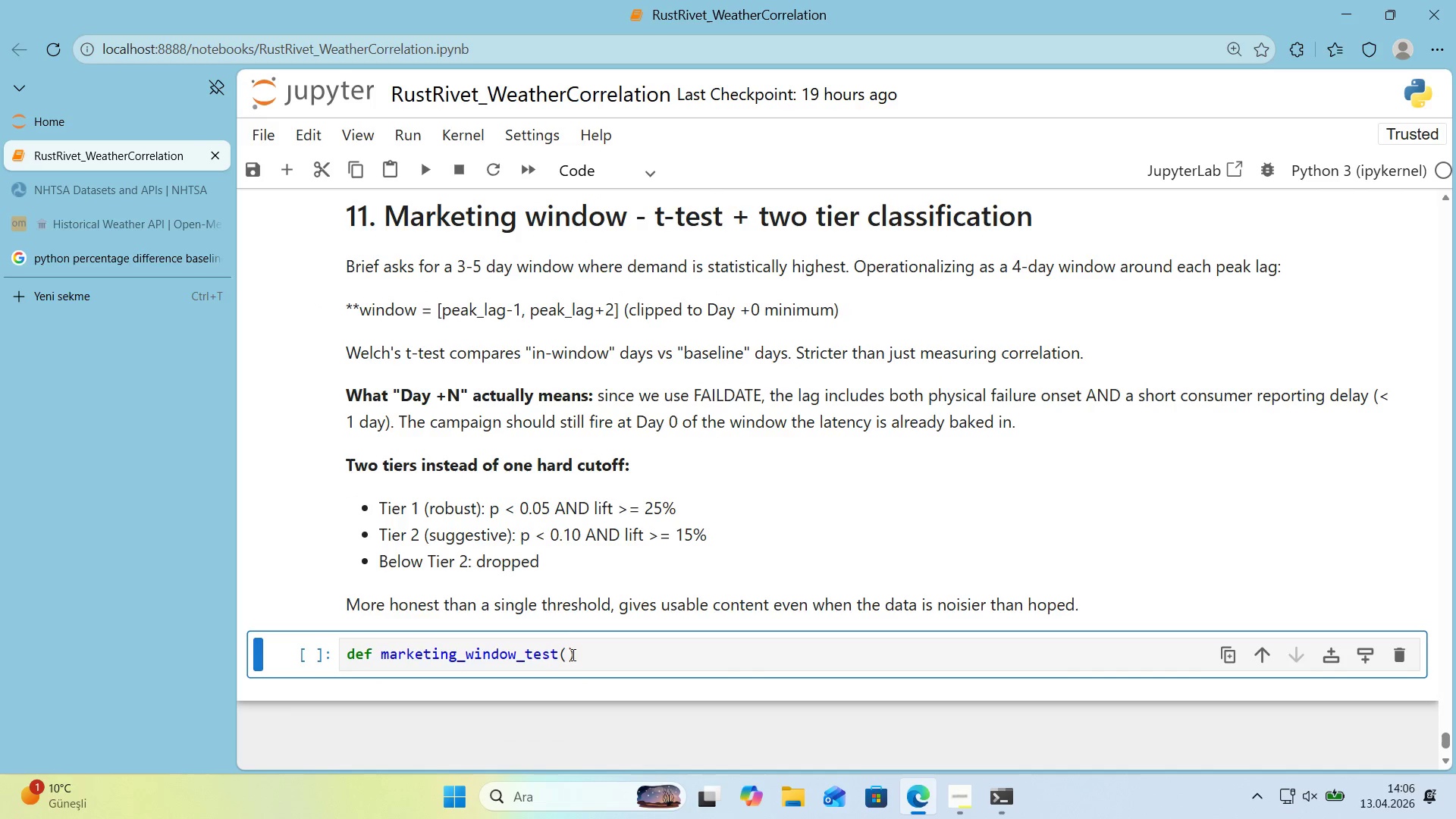 
left_click([563, 655])
 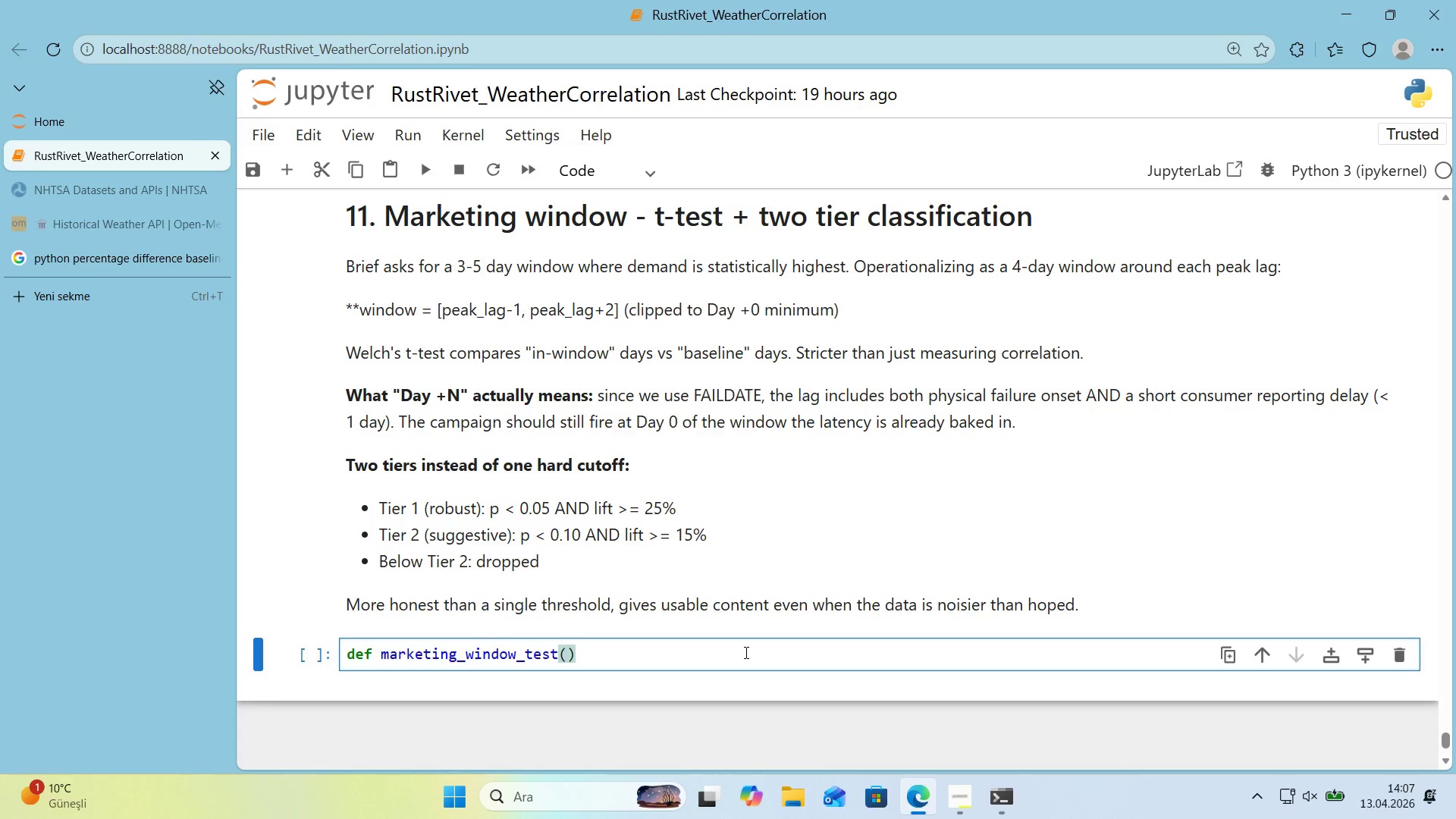 
wait(7.83)
 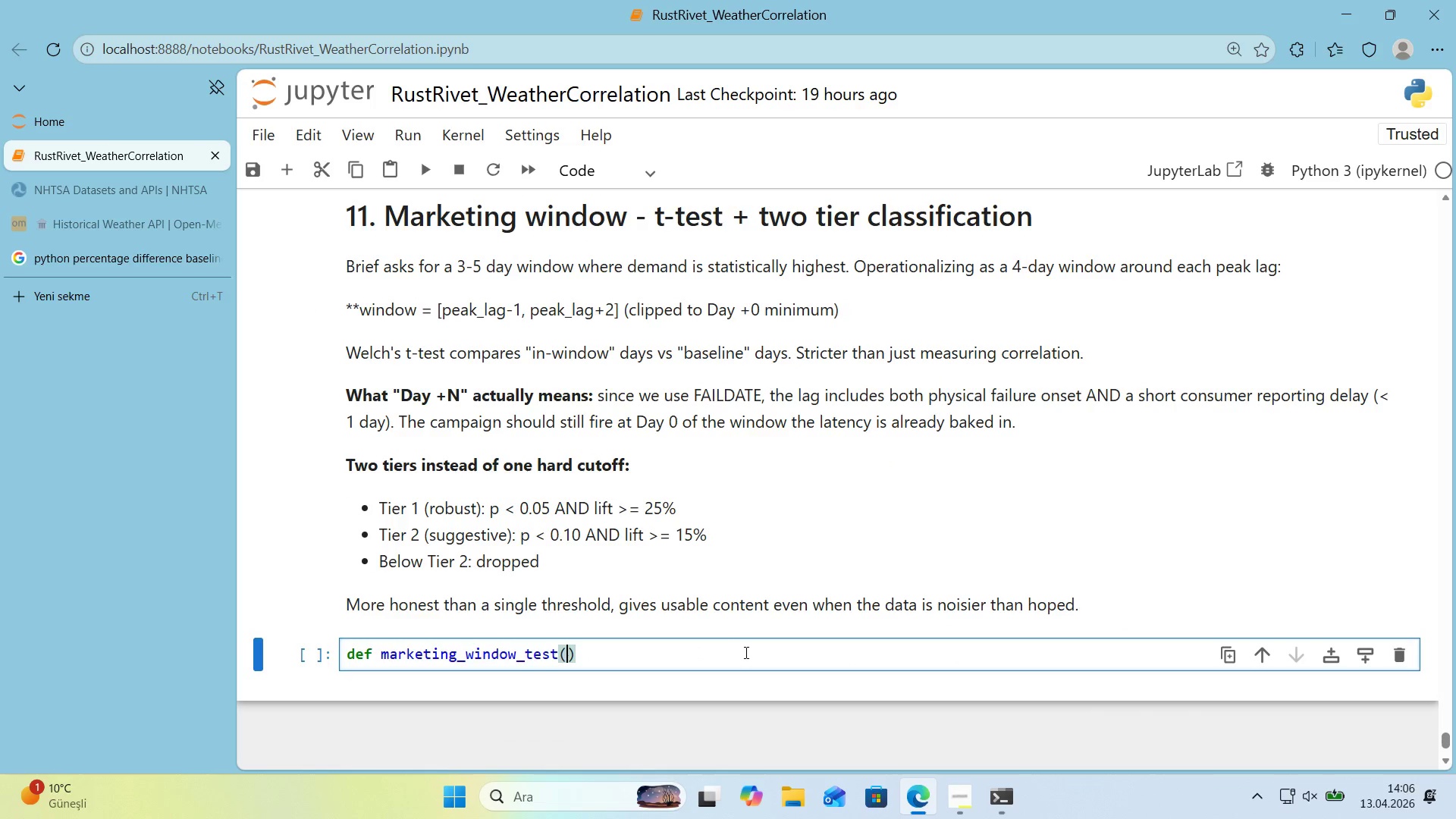 
type(tr'gger_mask, count_ser'es, peak_lag, w'ndoww)
key(Backspace)
key(Backspace)
type(w_before)1, w'ndow_after)20)
 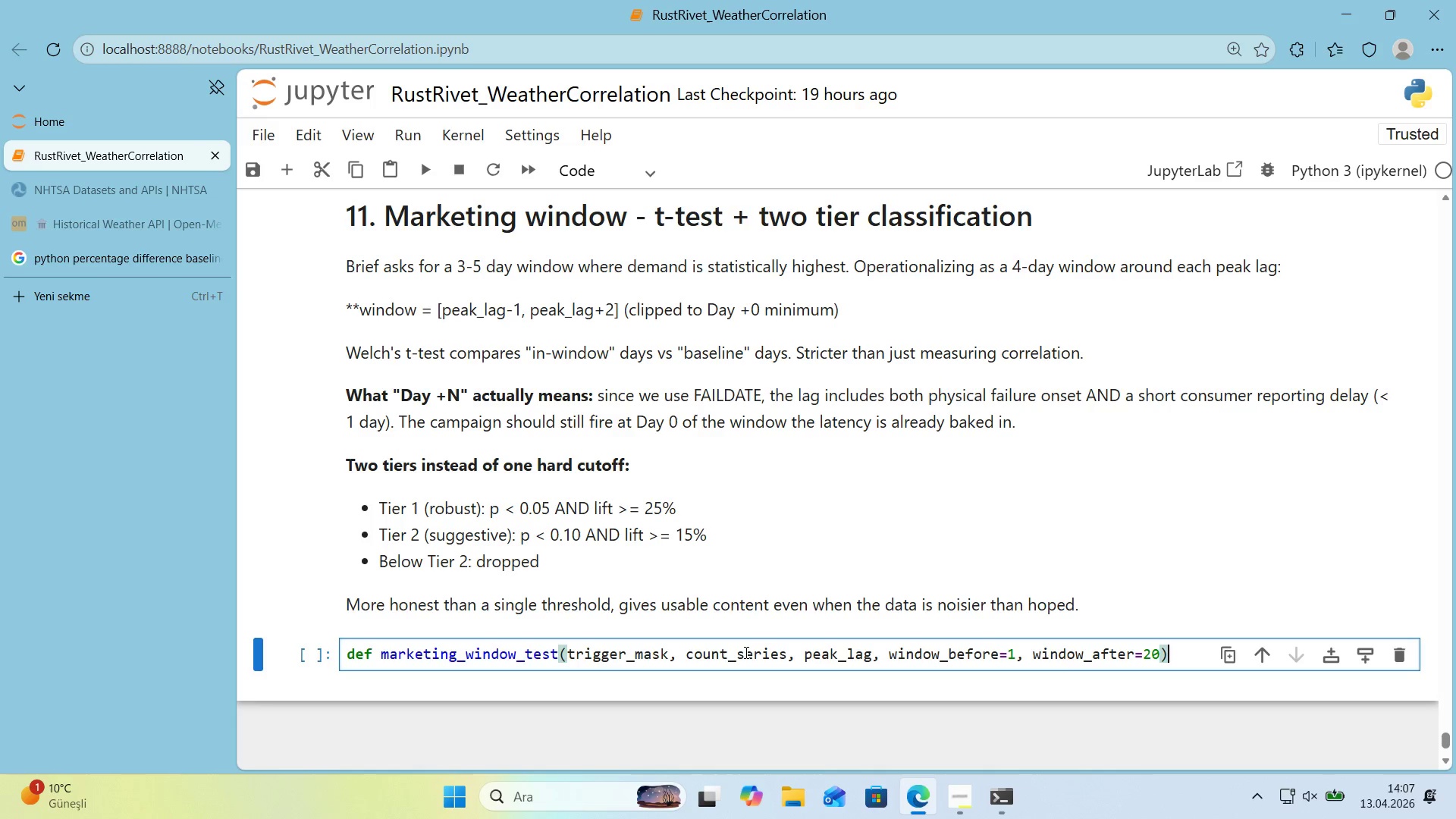 
 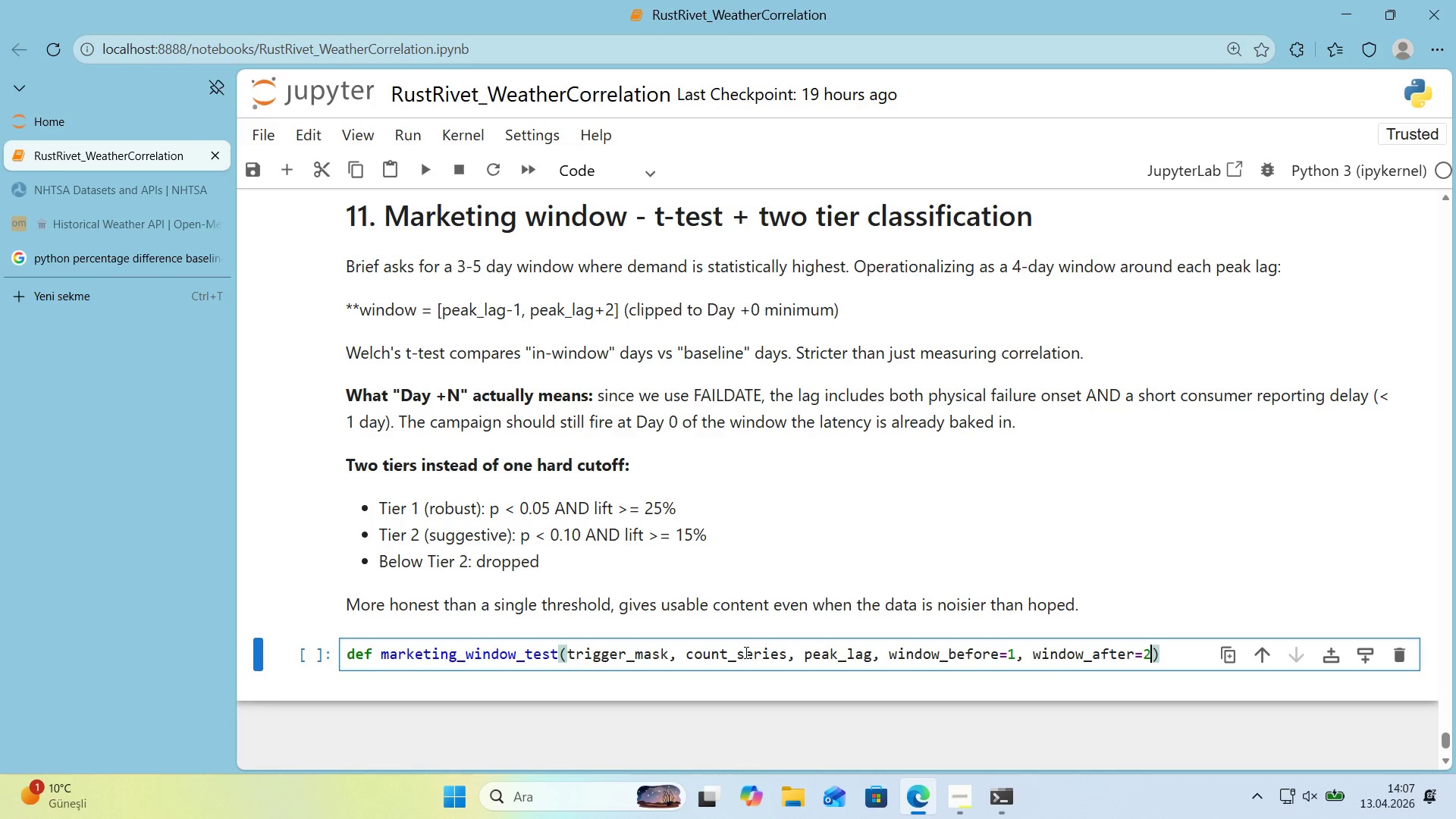 
key(ArrowRight)
 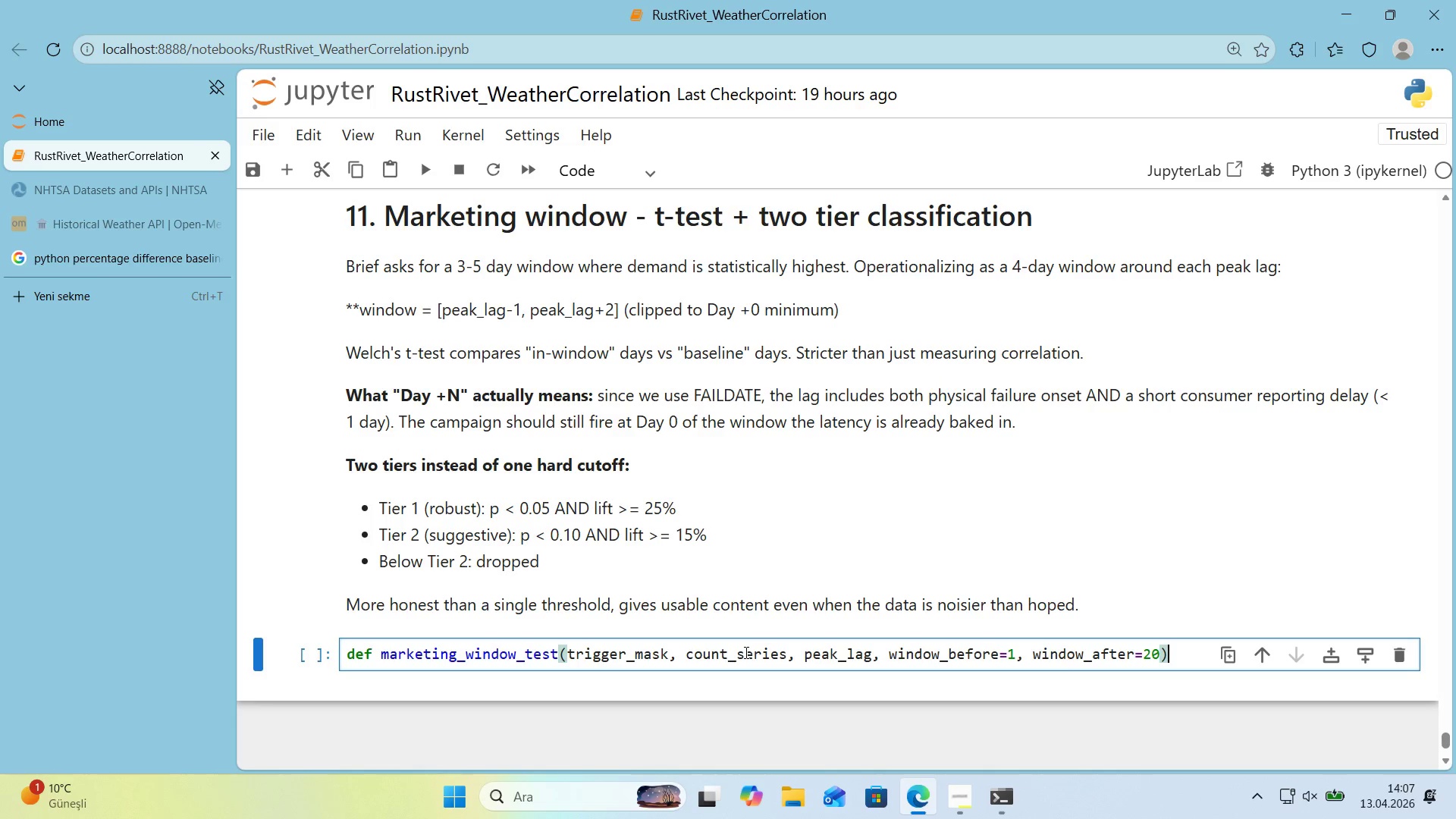 
key(ArrowLeft)
 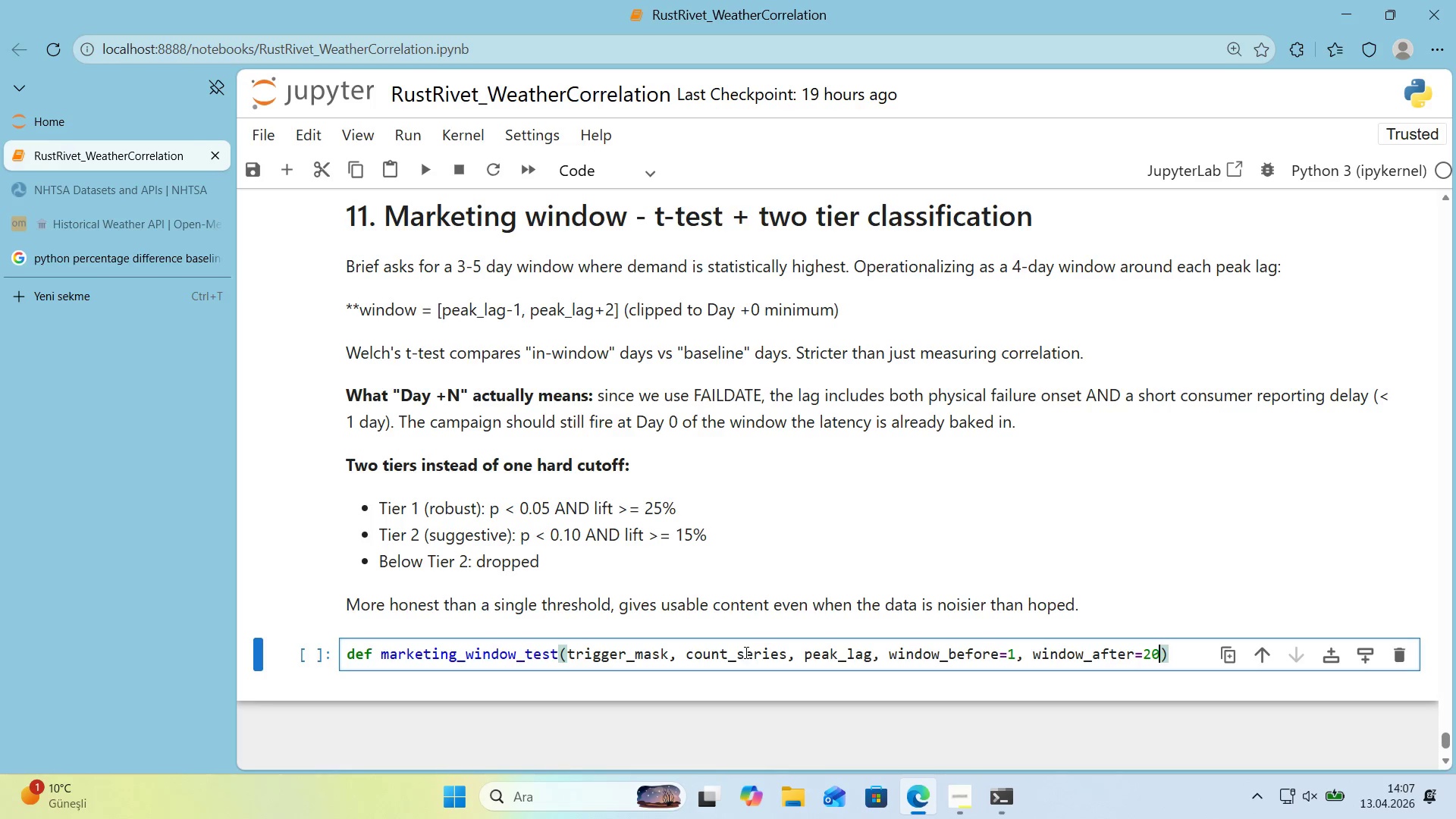 
key(Backspace)
 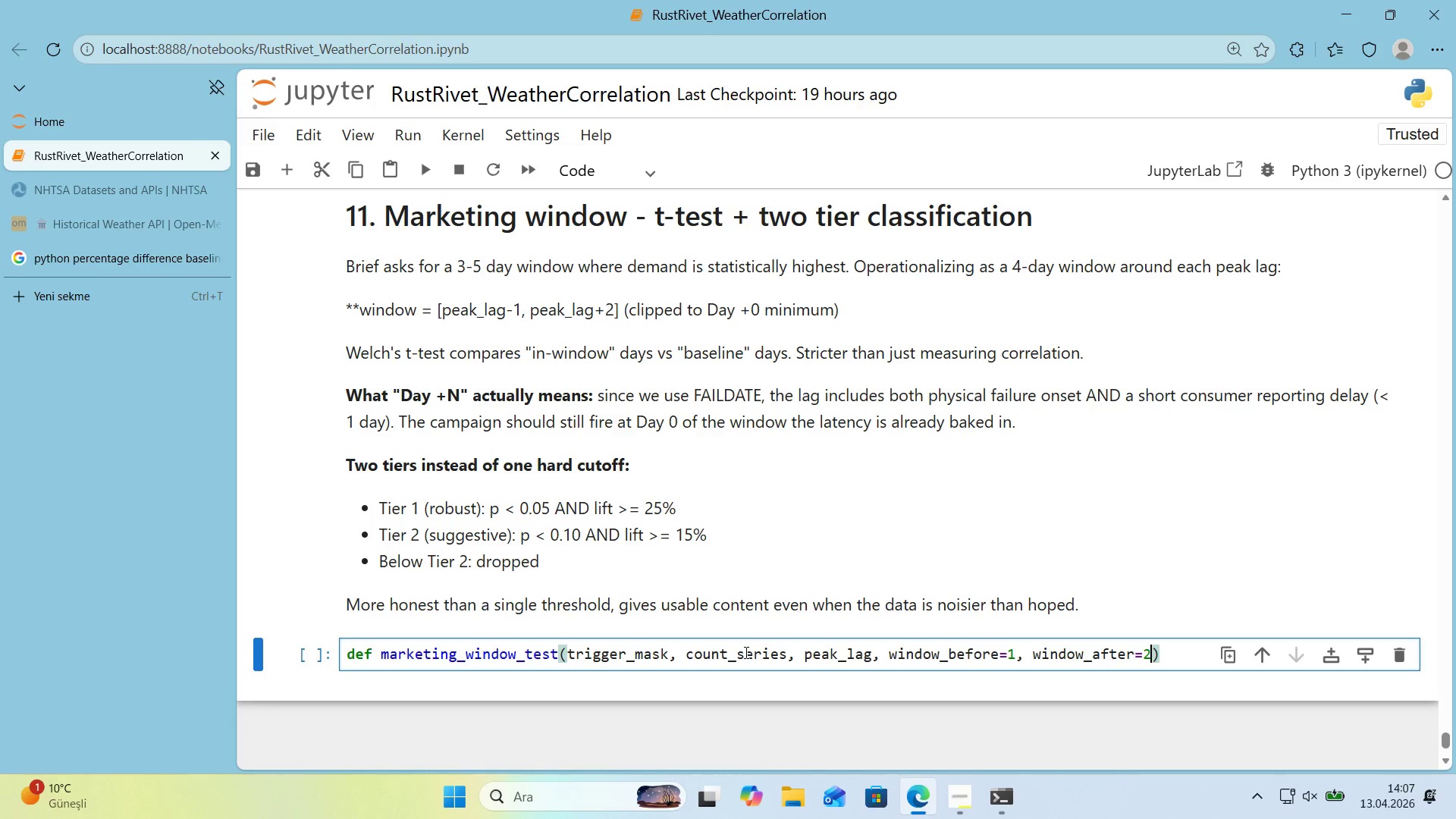 
key(ArrowRight)
 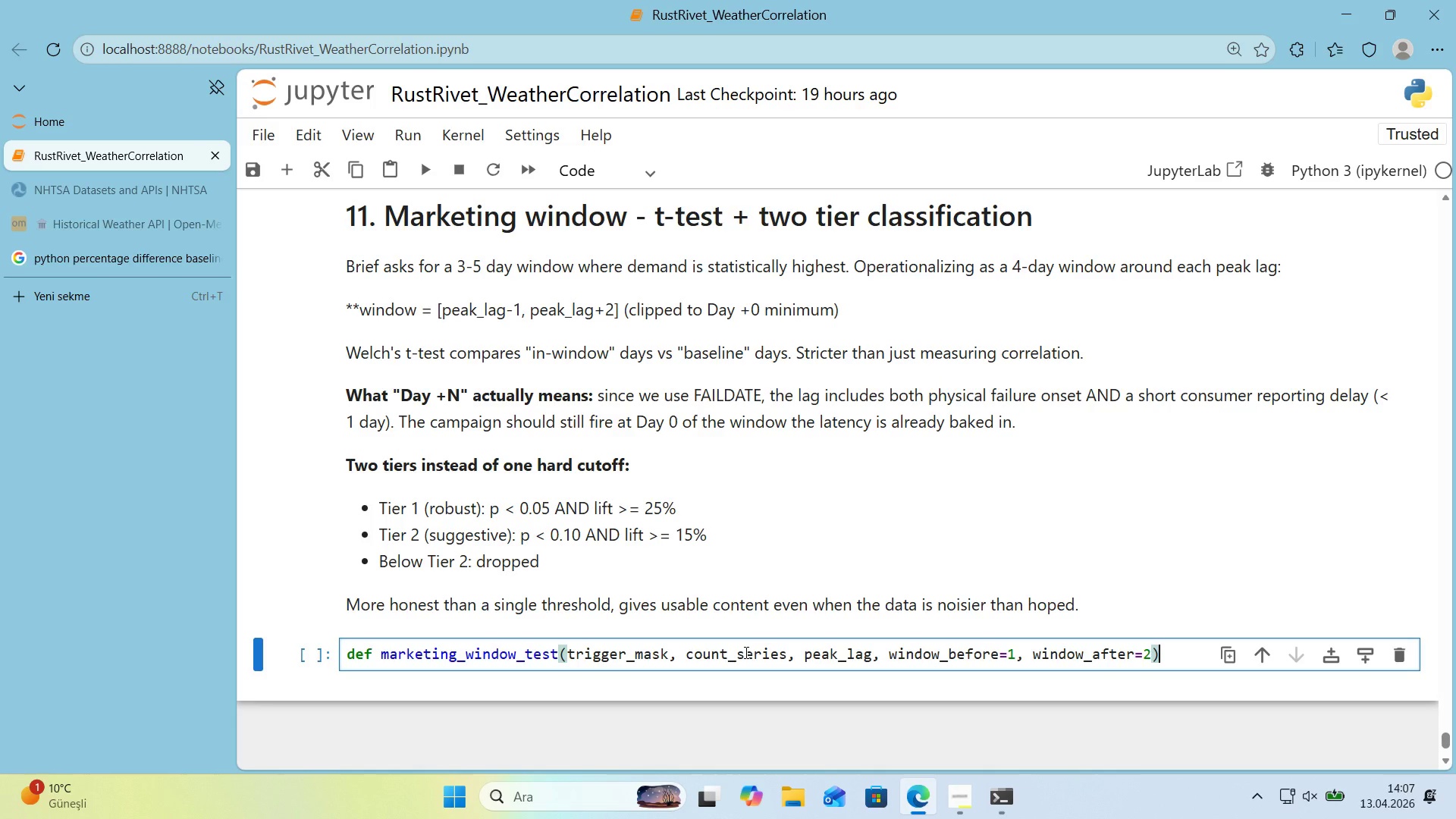 
key(Shift+ShiftRight)
 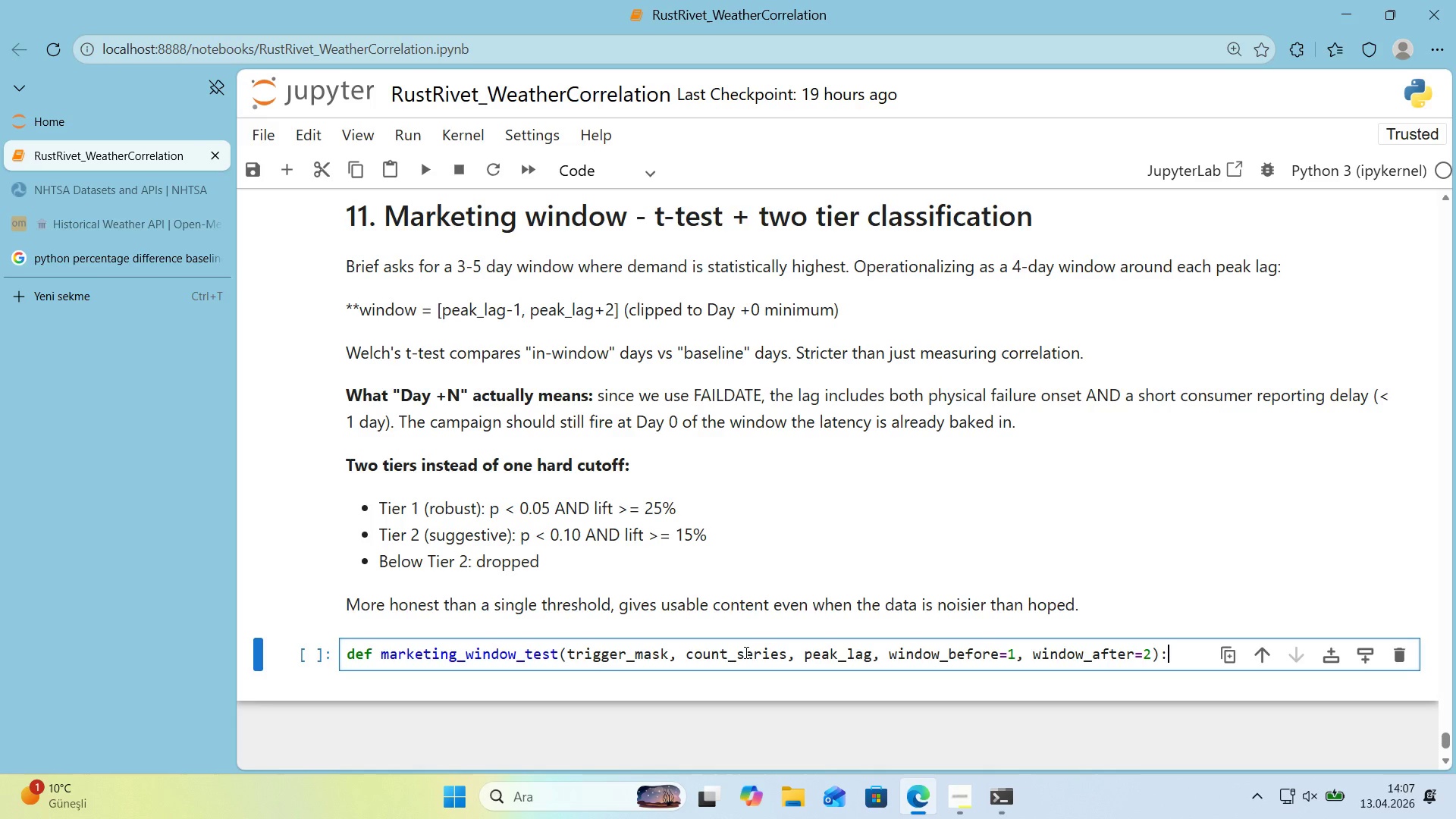 
key(Shift+Period)
 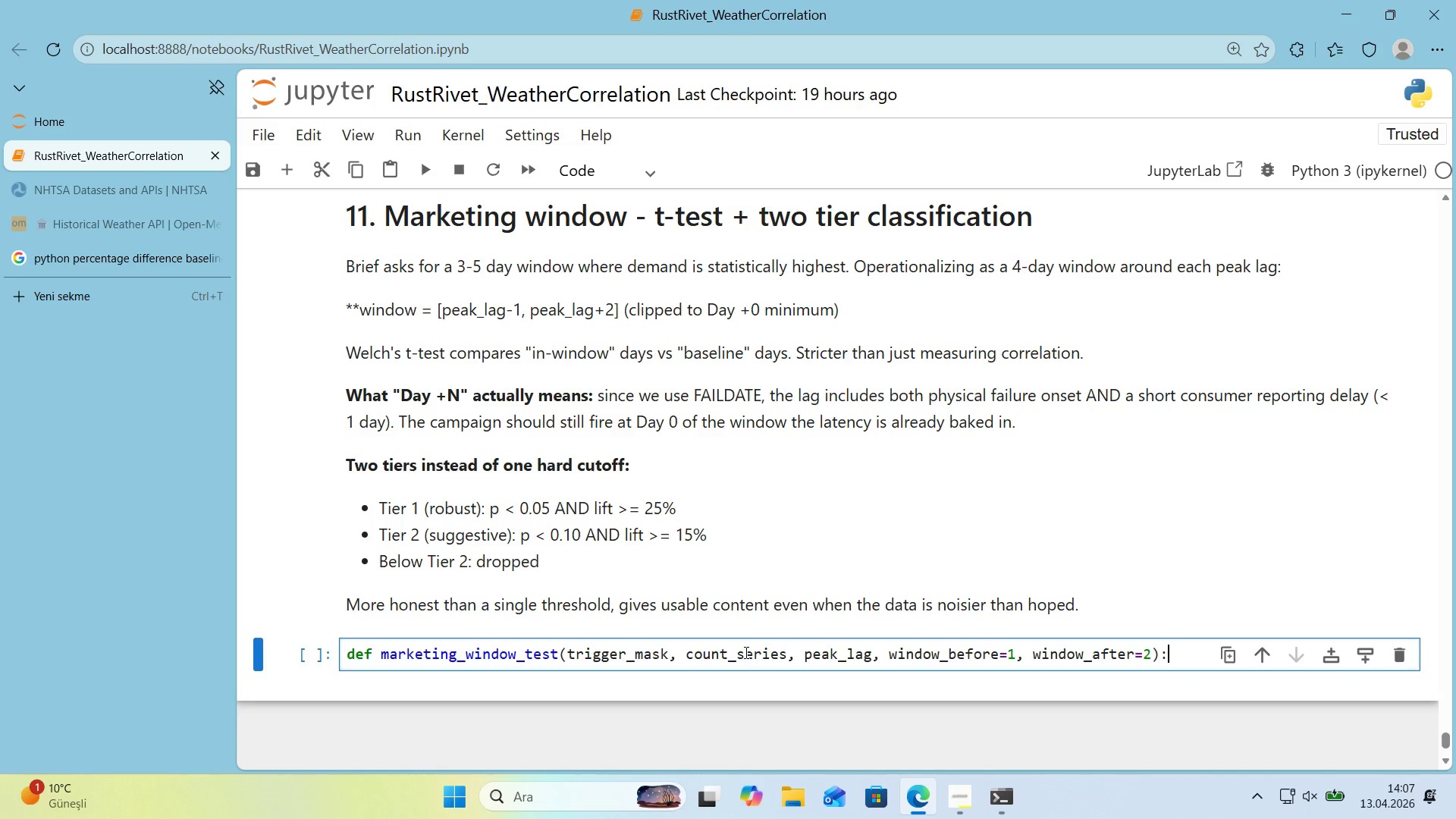 
key(Enter)
 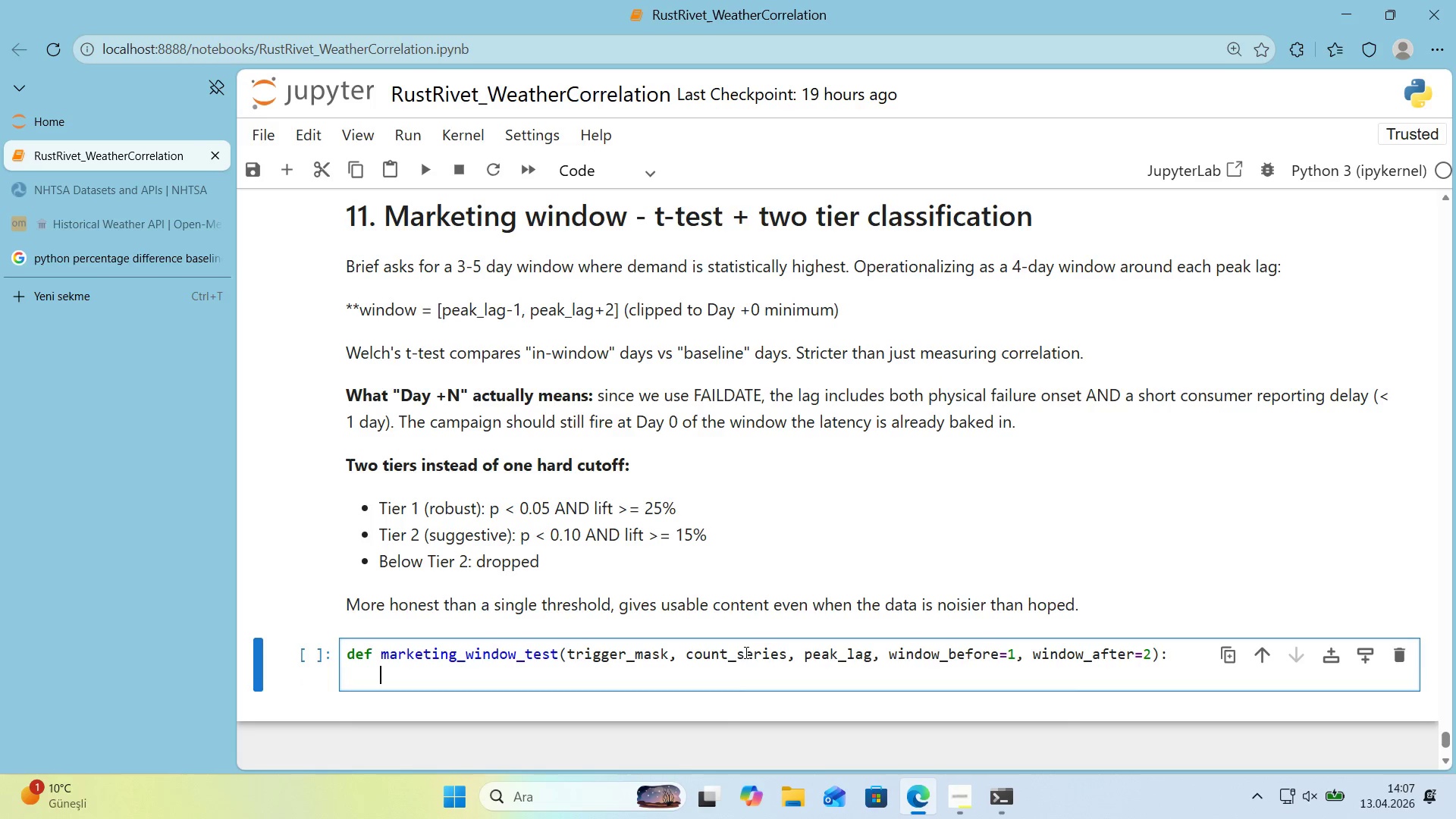 
wait(9.14)
 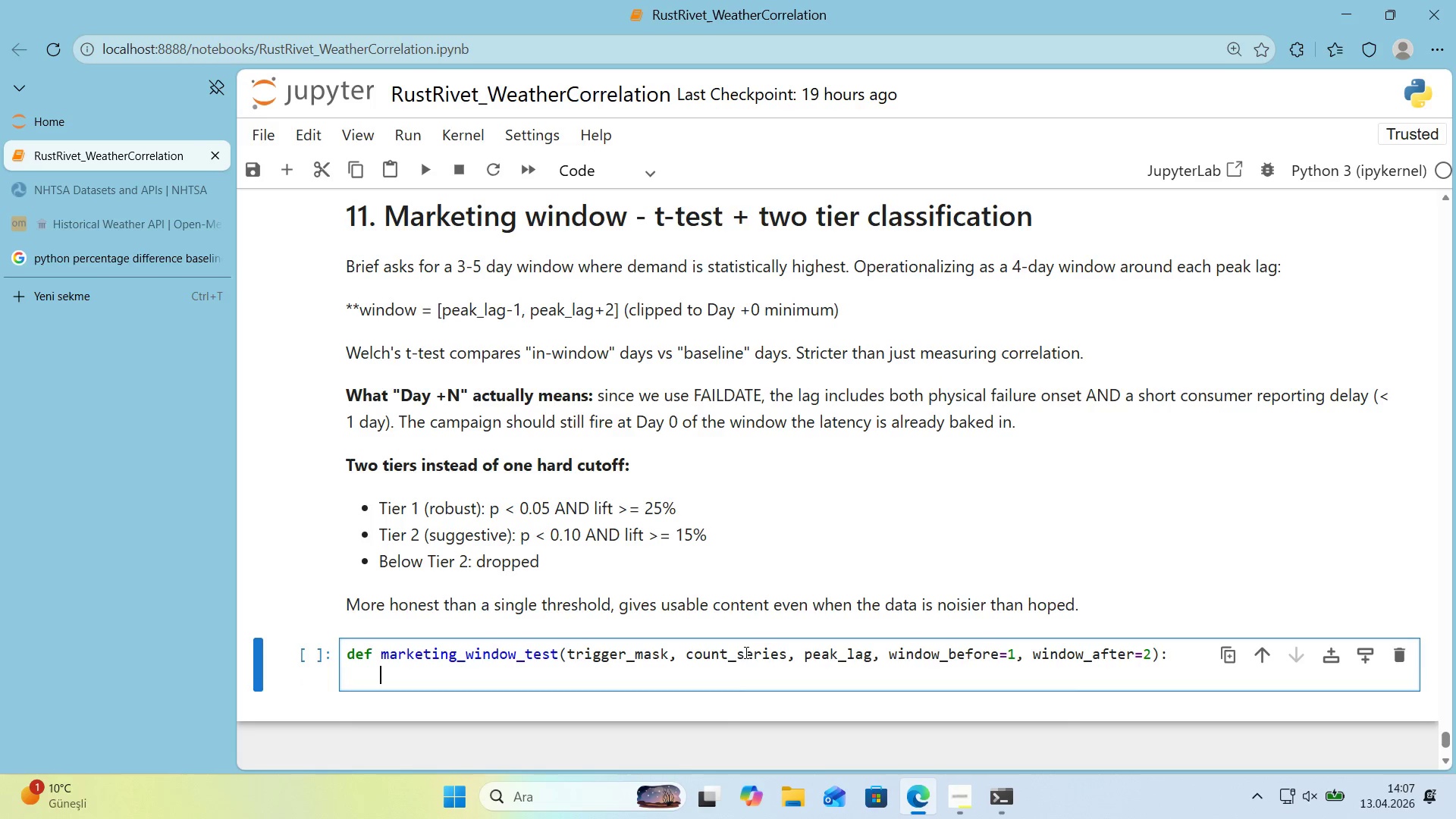 
key(Backquote)
 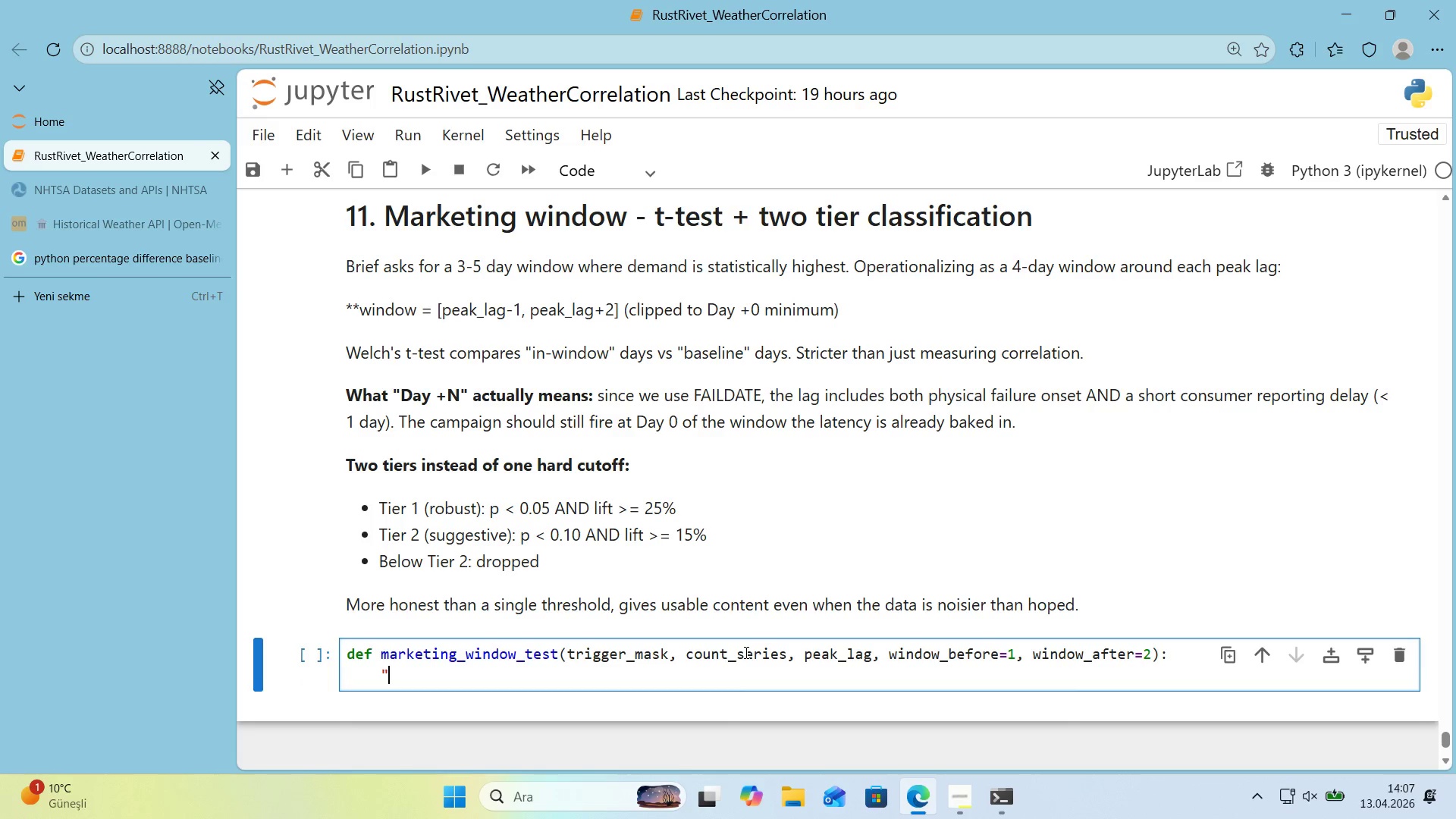 
key(Backquote)
 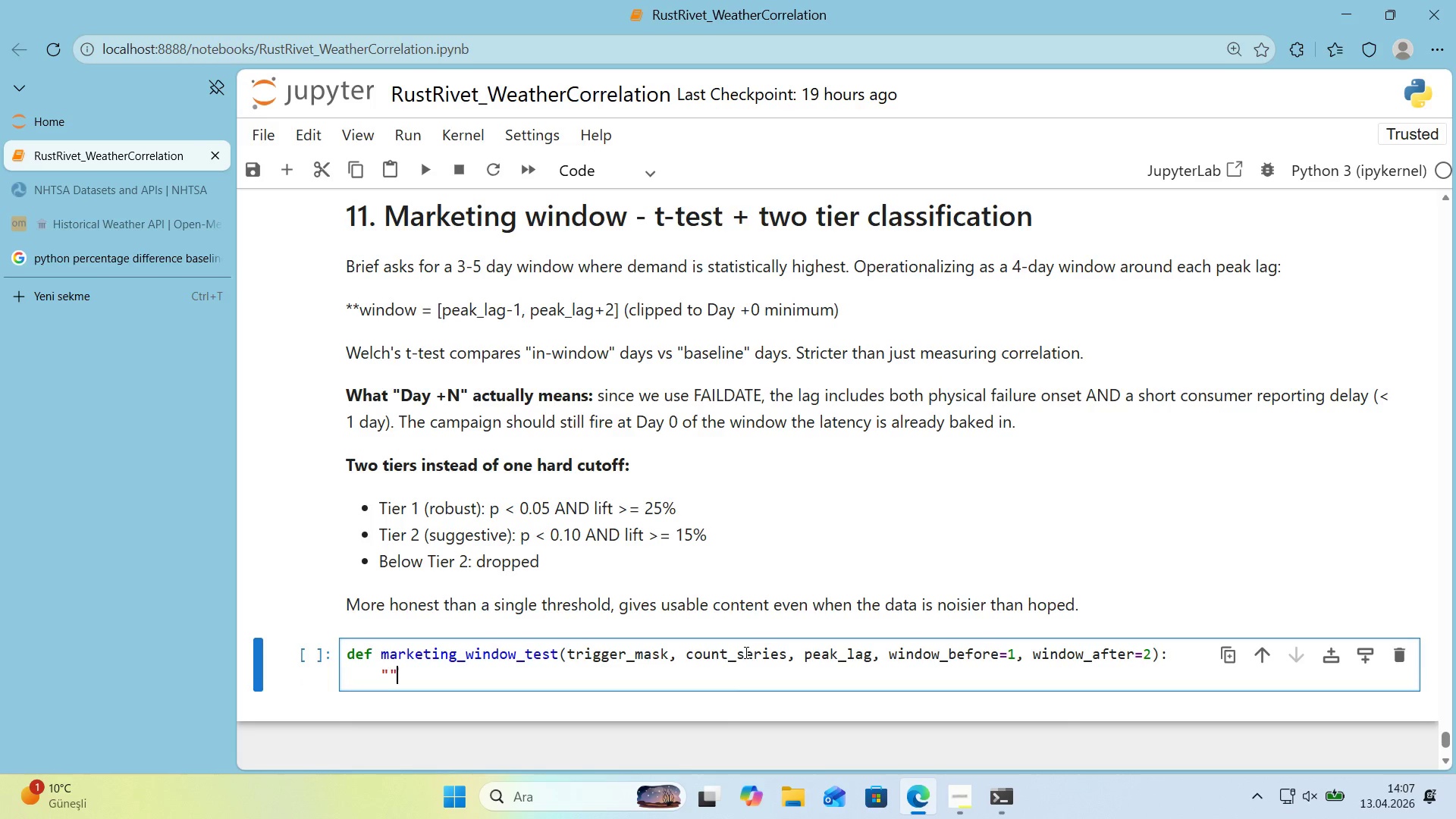 
key(Backquote)
 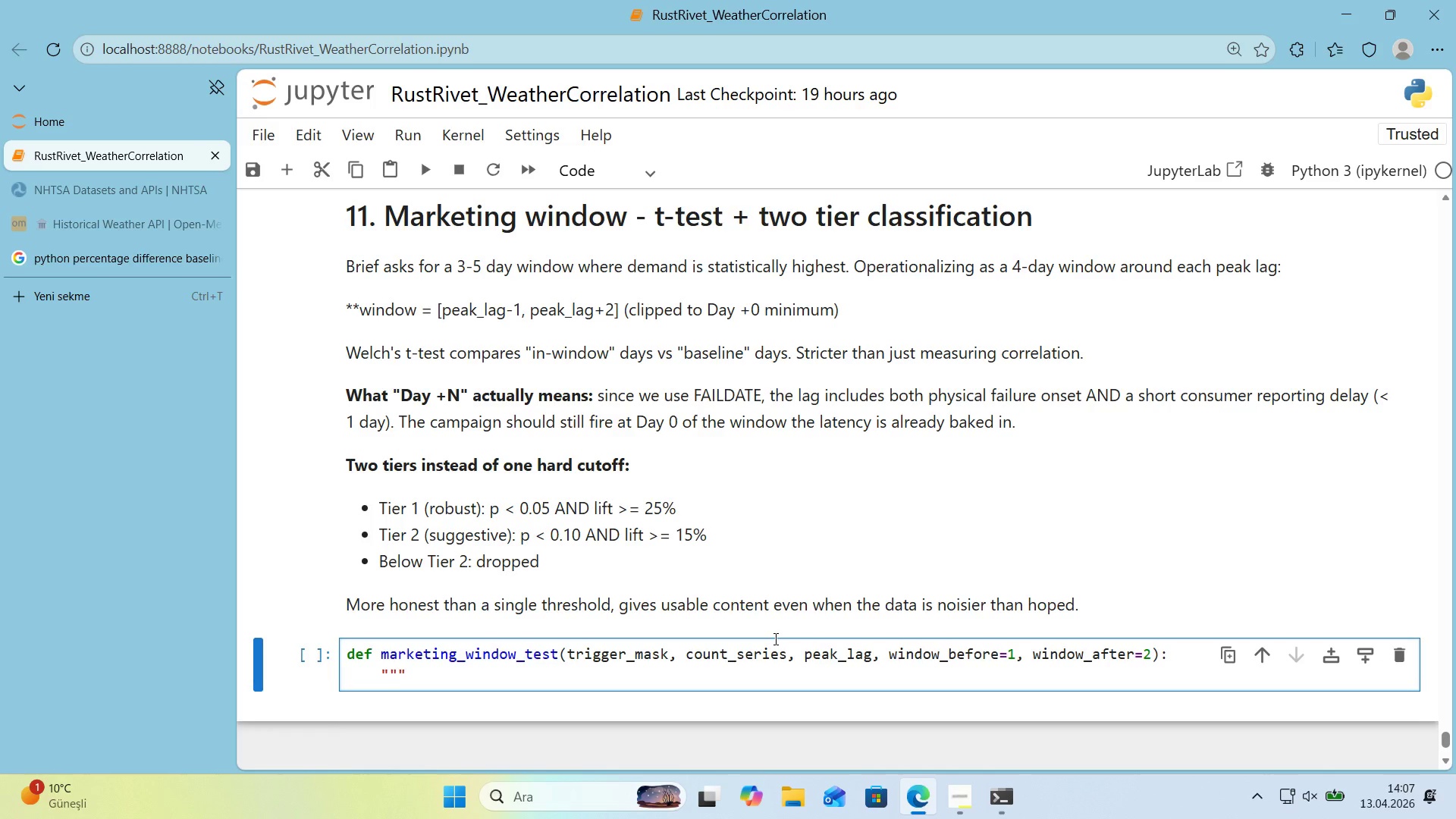 
scroll: coordinate [774, 639], scroll_direction: down, amount: 1.0
 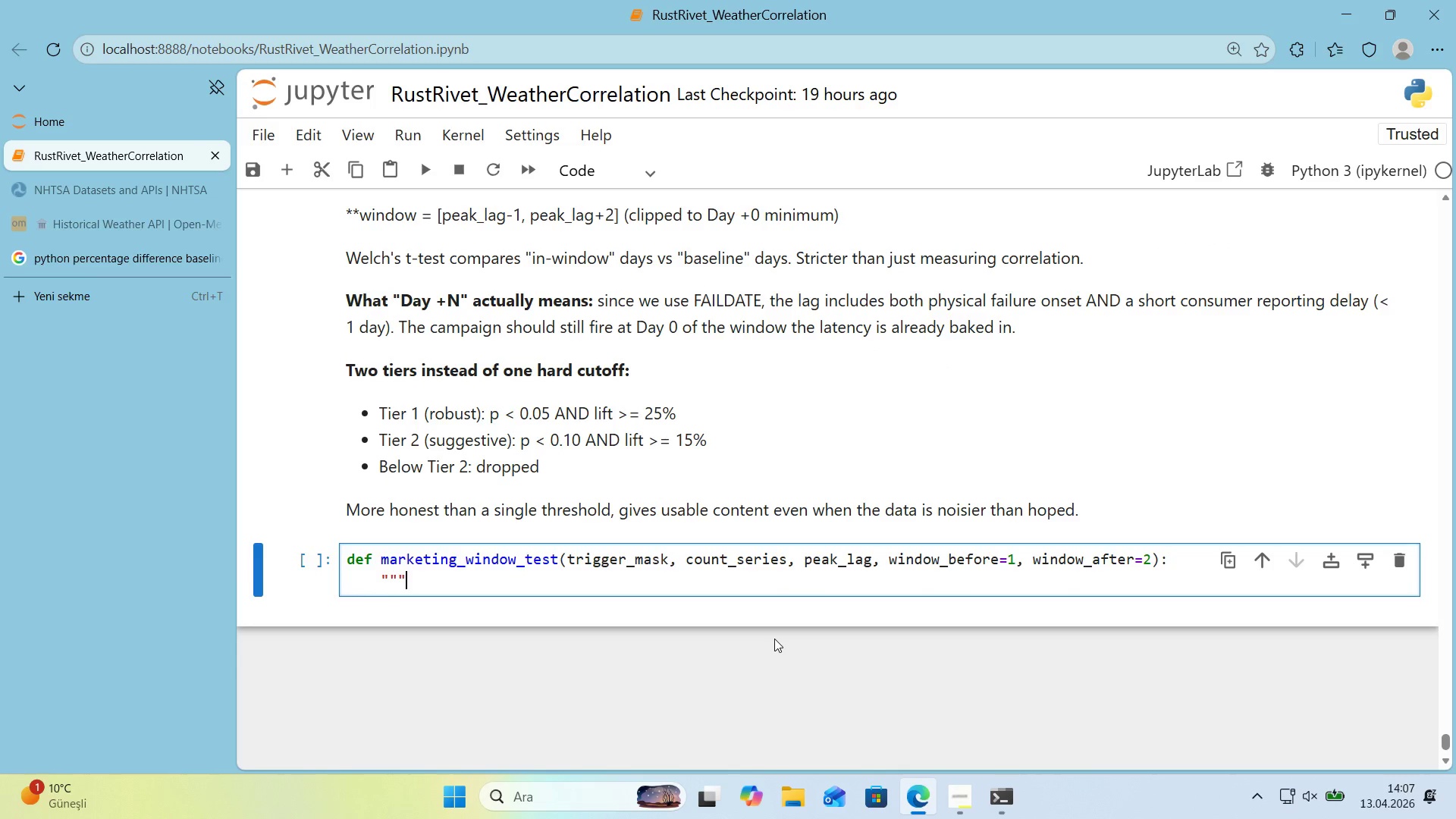 
type(Welch@s t-test> 'n )
key(Backspace)
type(-w'ndow days vs basel'ne days.)
 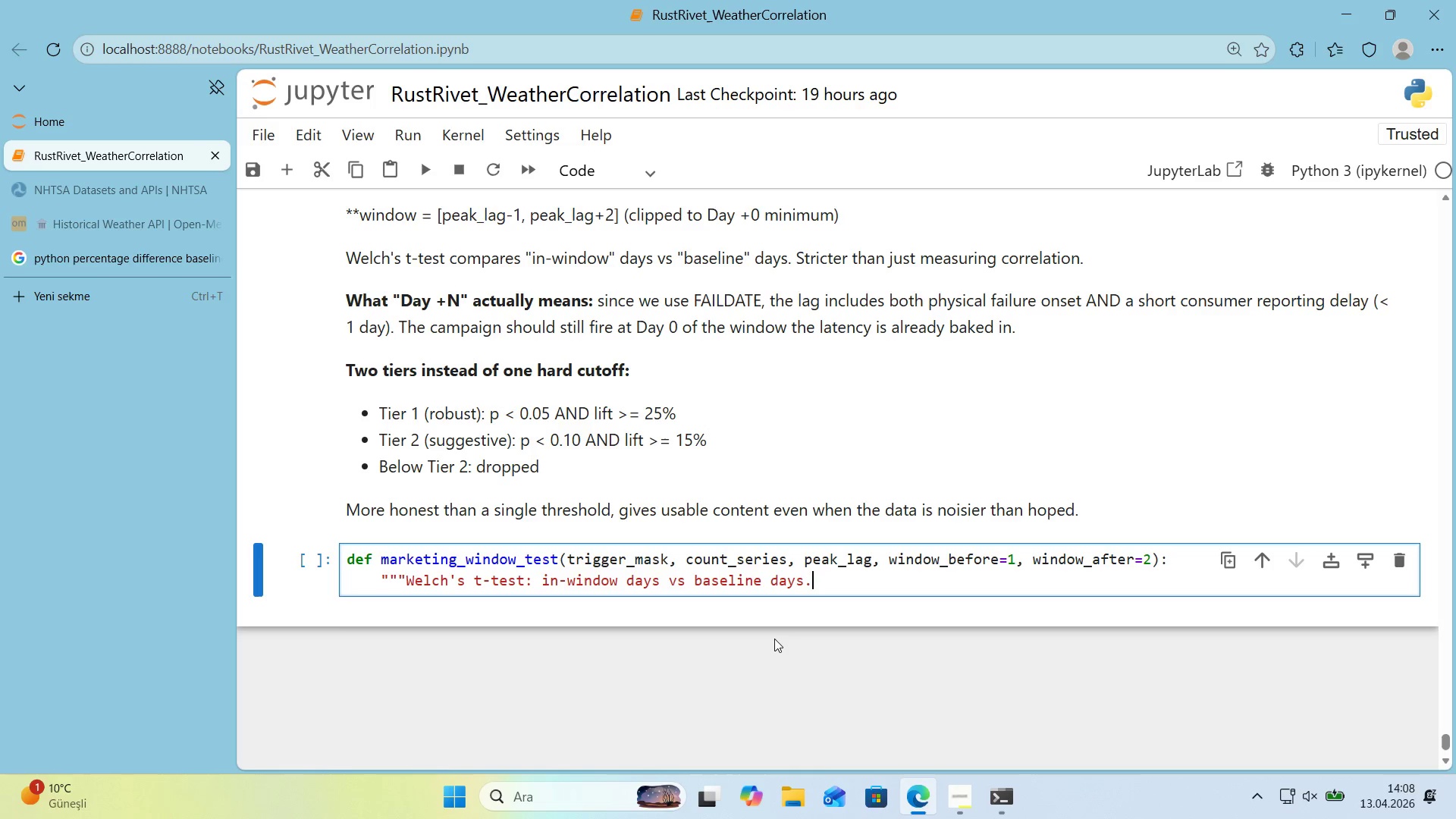 
wait(7.09)
 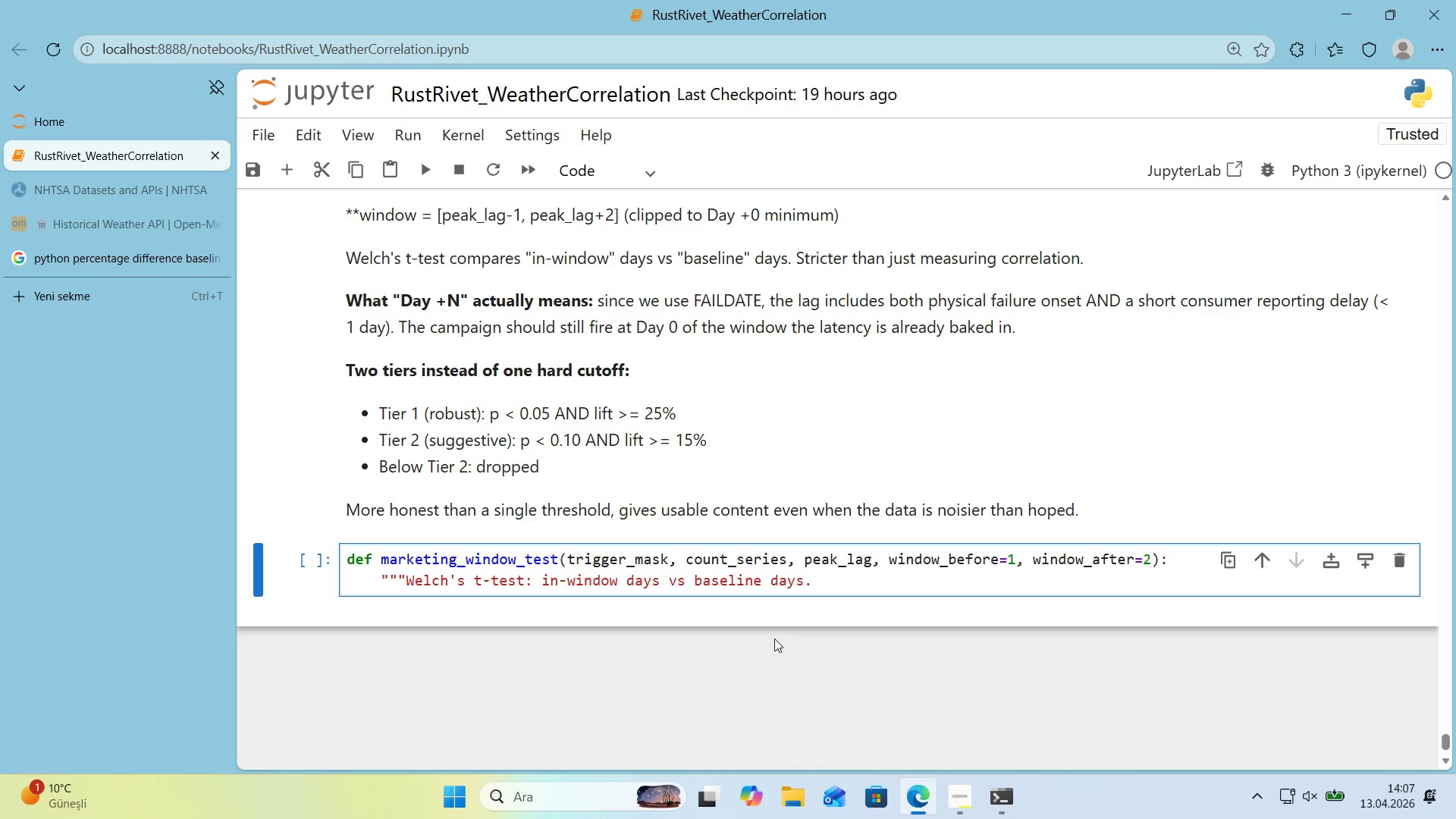 
key(Enter)
 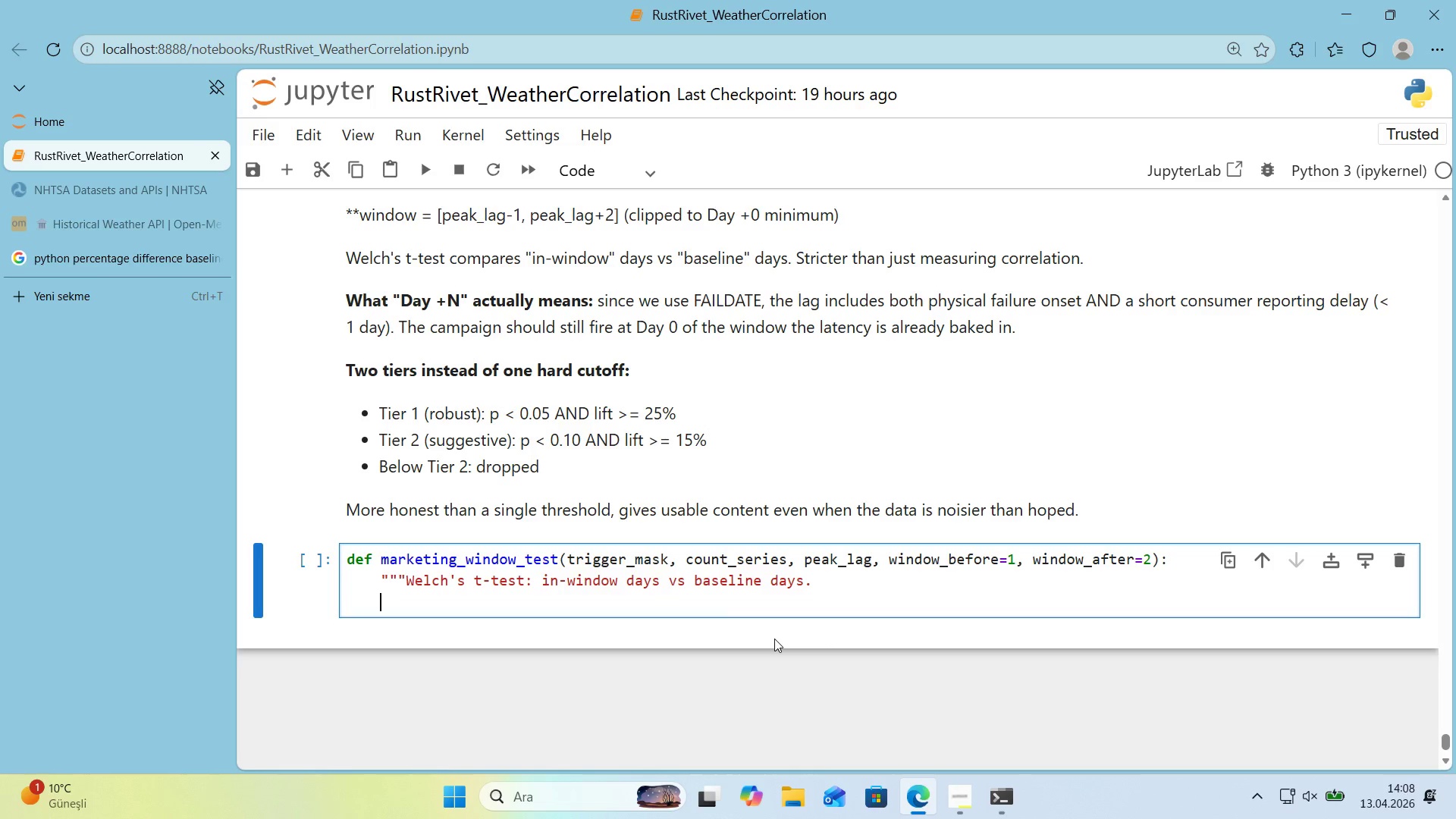 
key(Enter)
 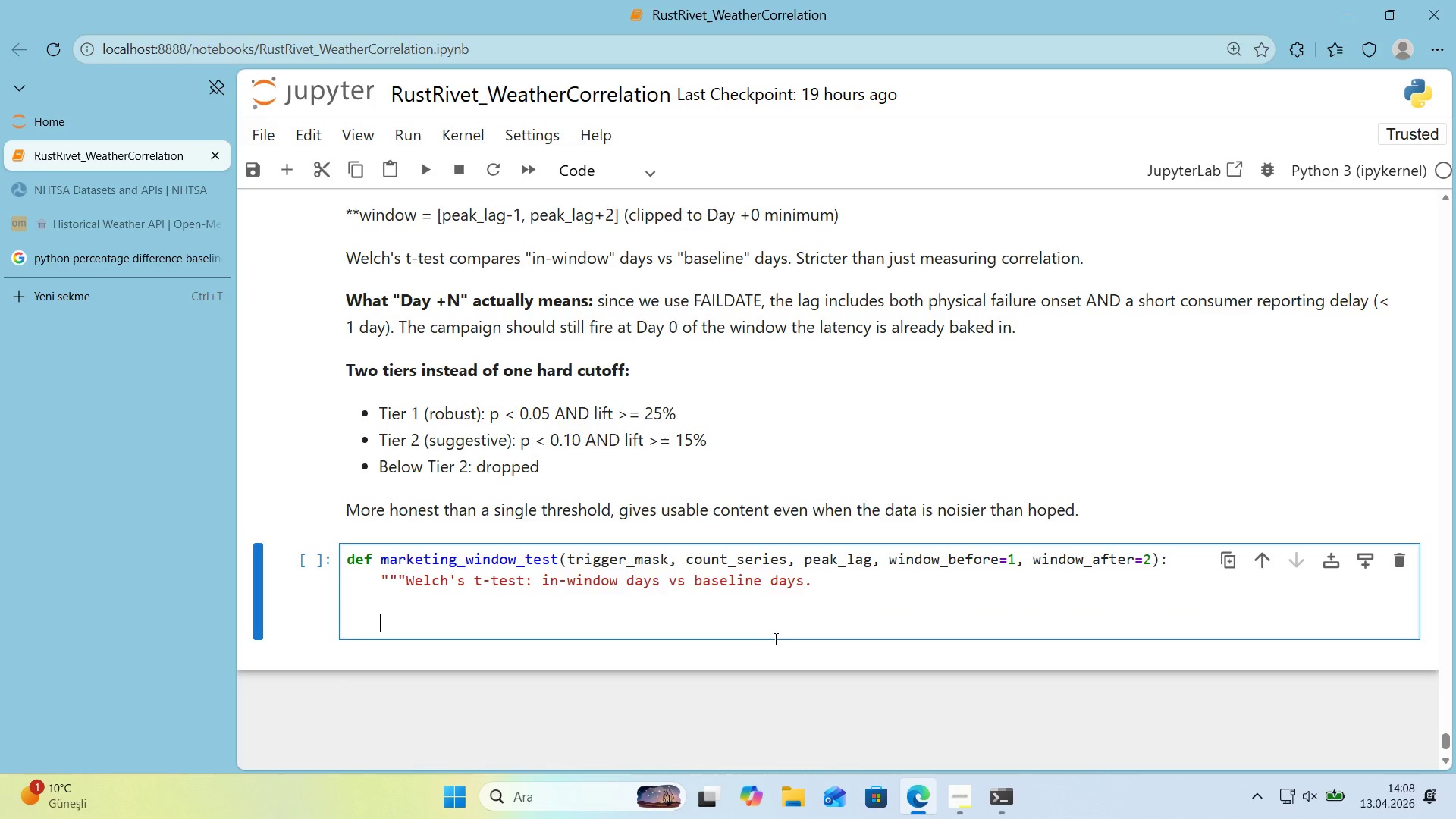 
type(The )
 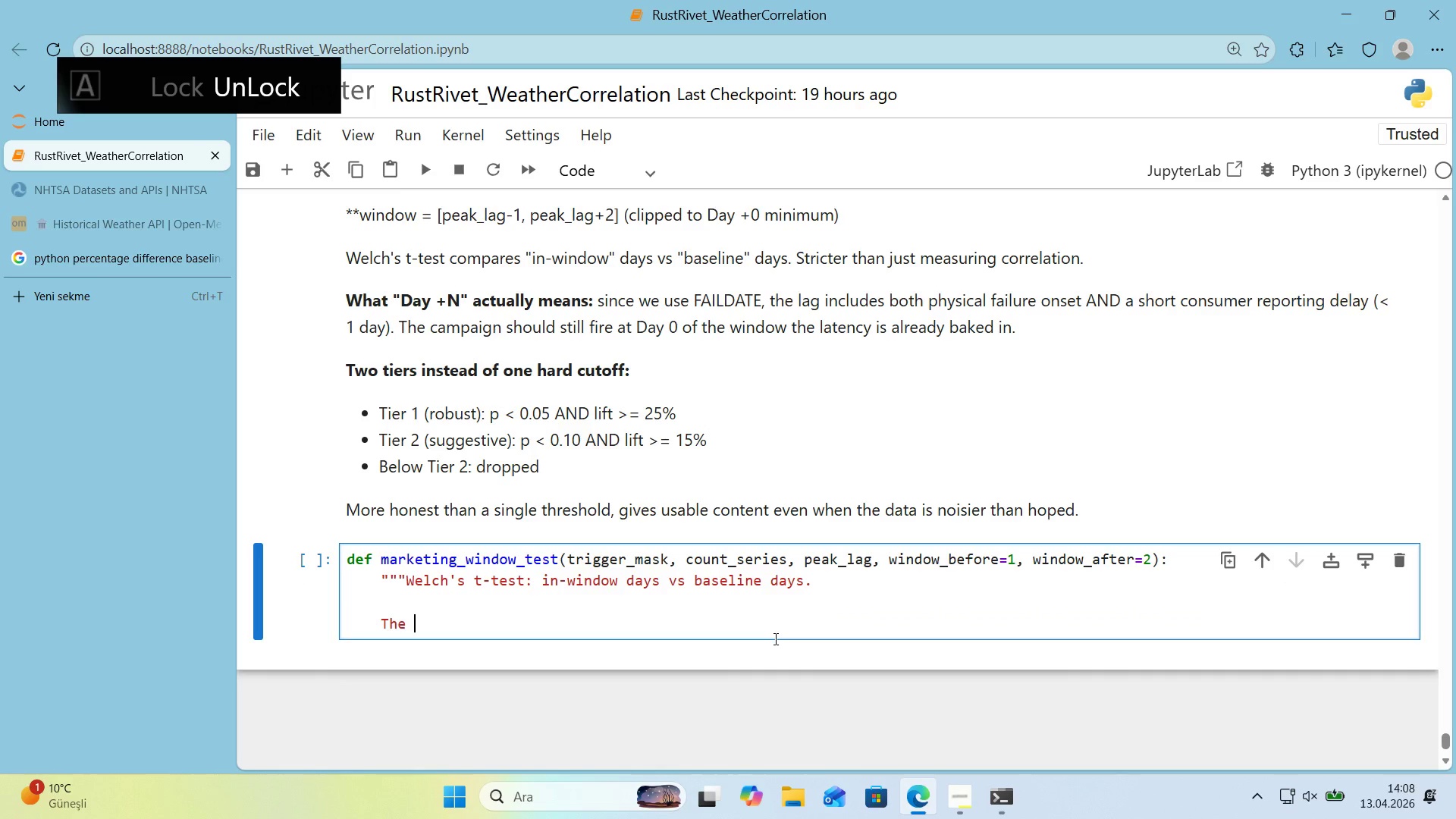 
key(Alt+Control+Comma)
 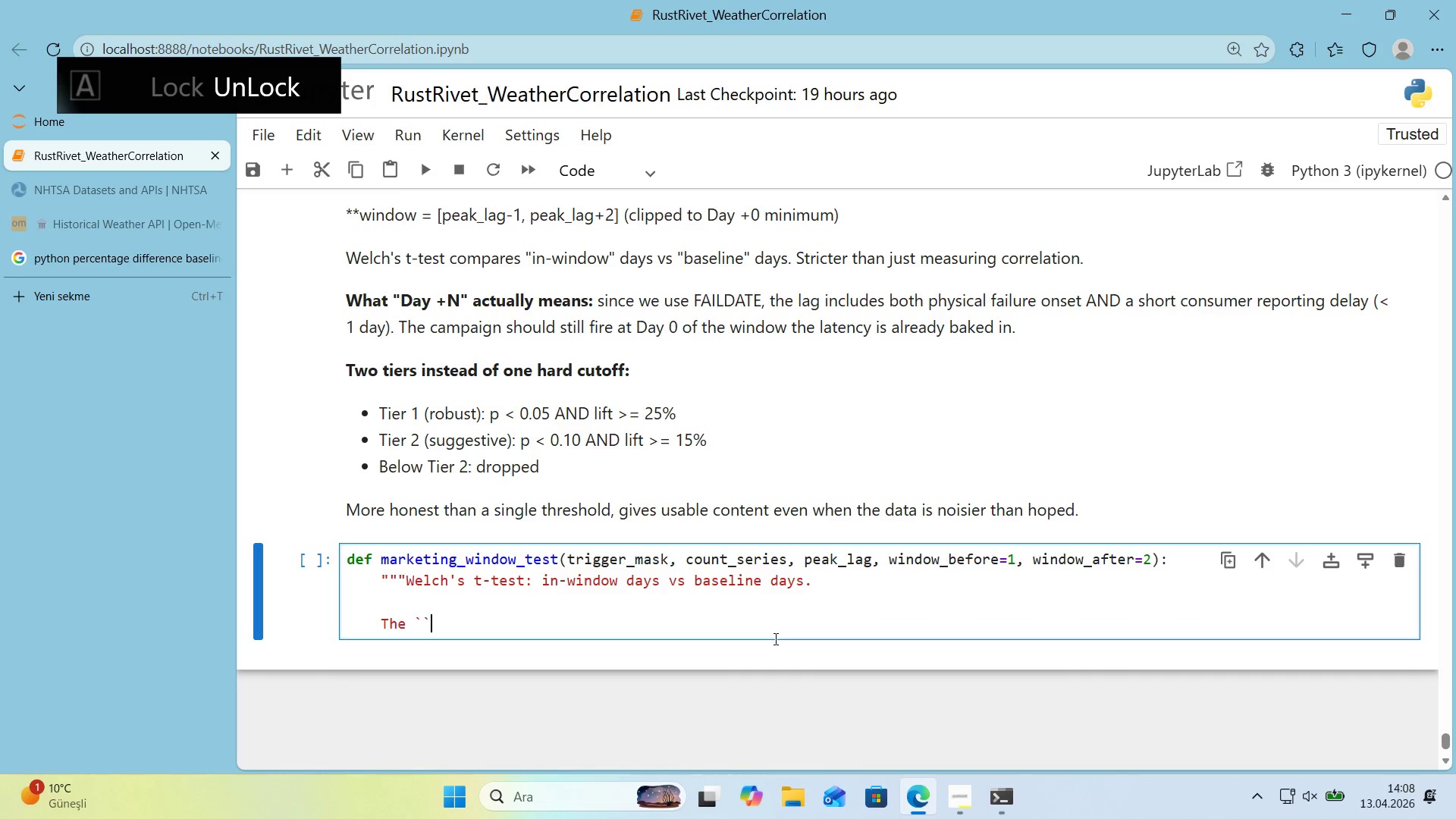 
key(Alt+Control+Comma)
 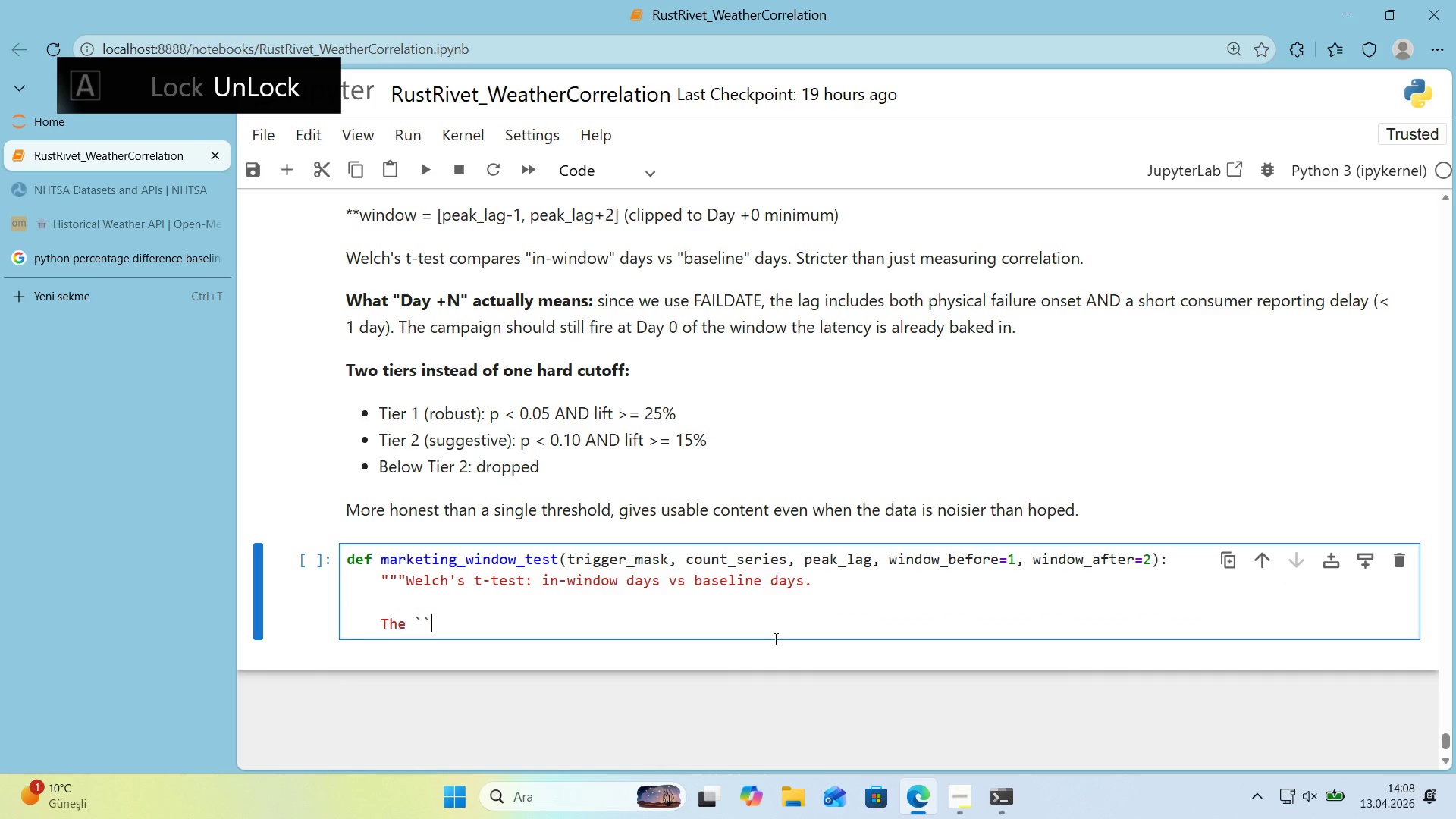 
key(ArrowLeft)
 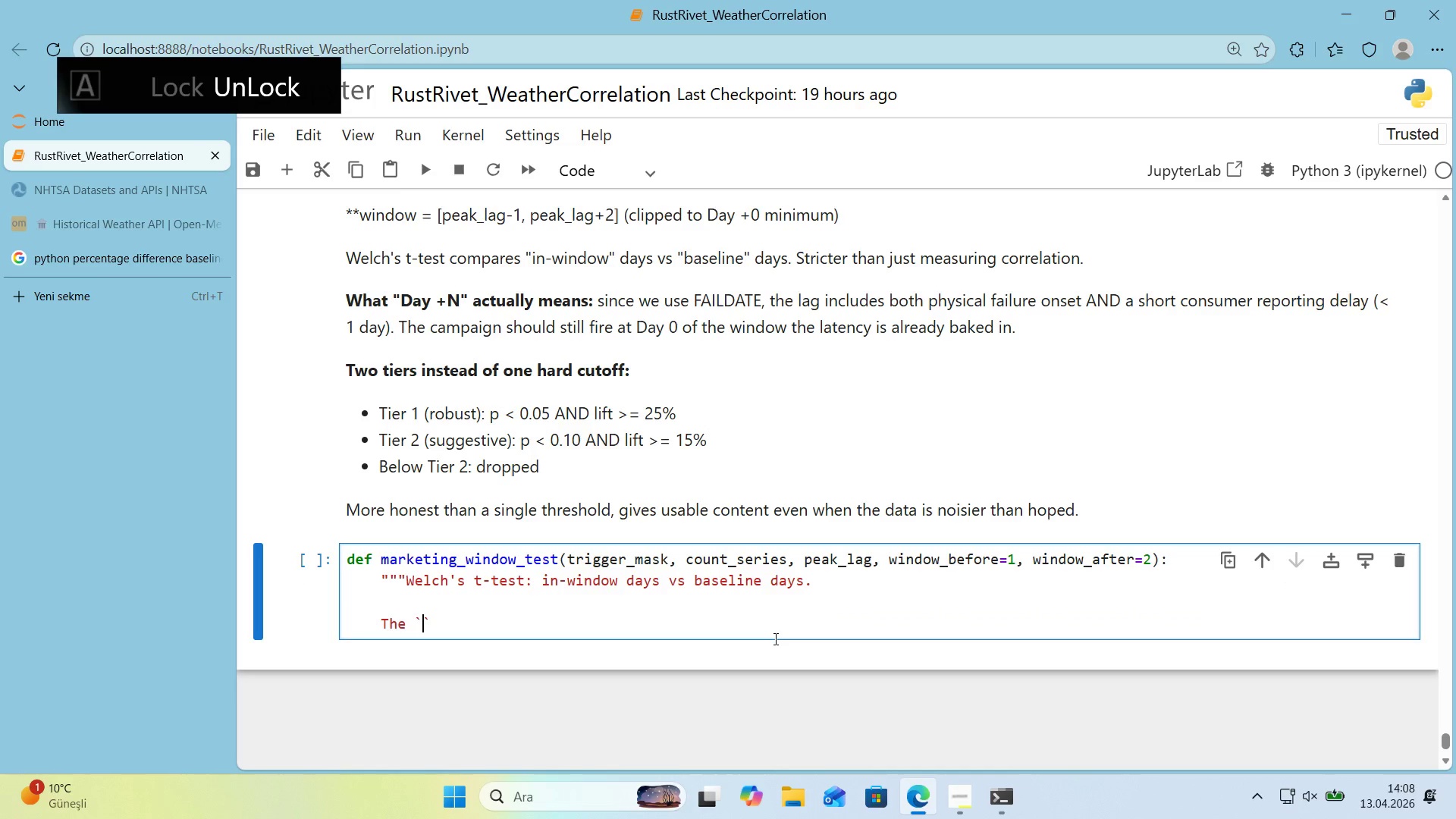 
key(Quote)
 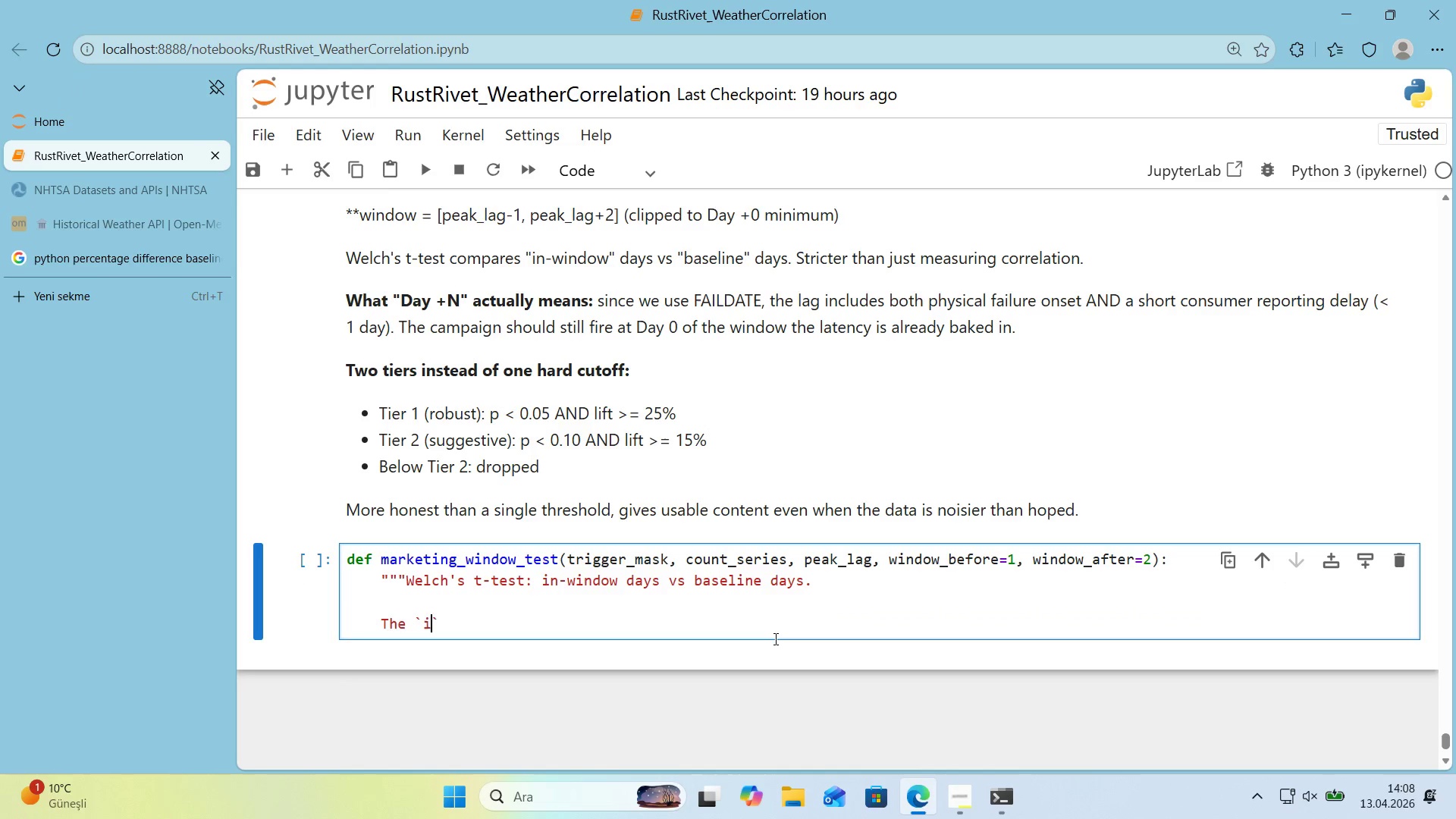 
key(N)
 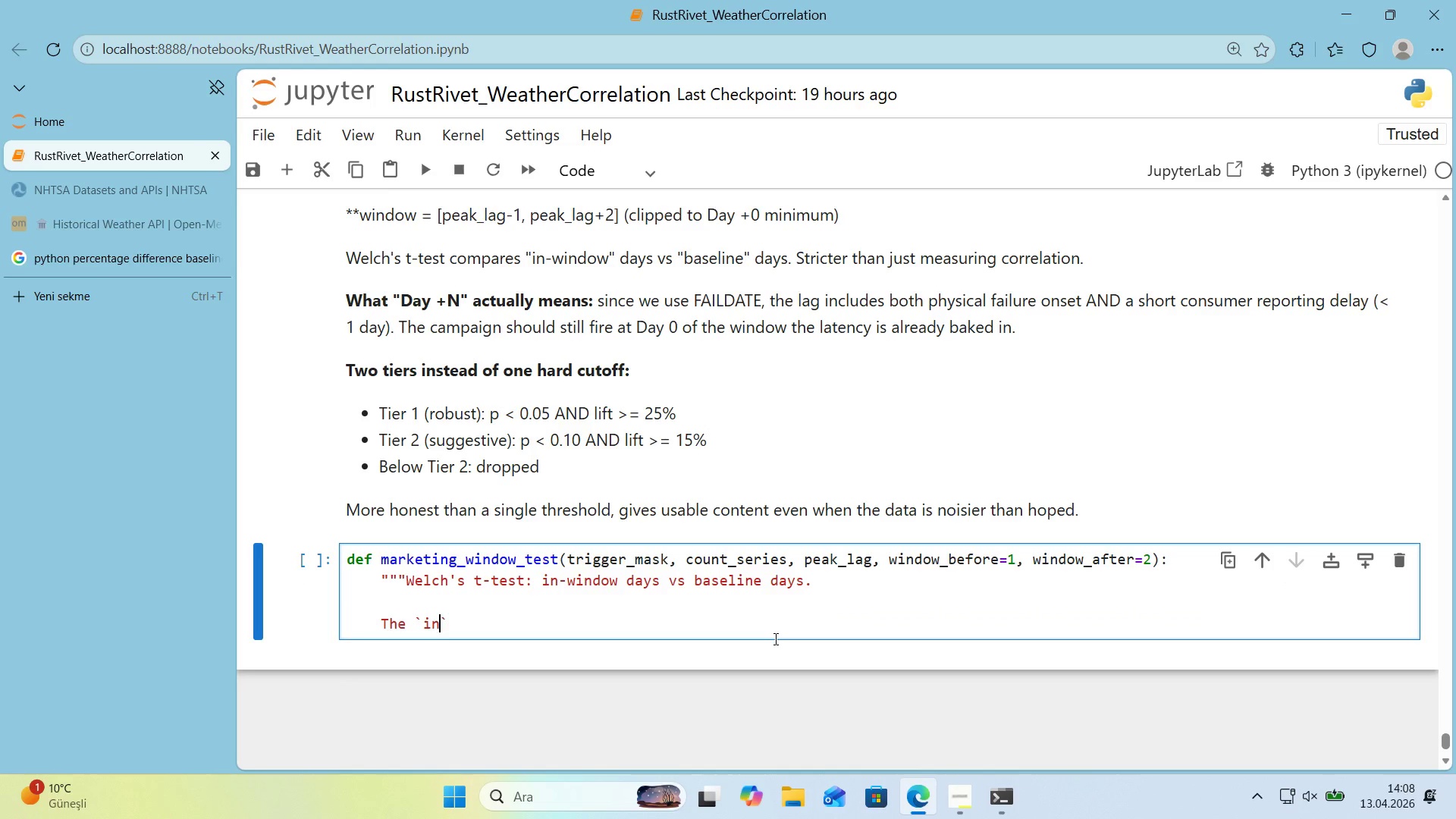 
key(ArrowRight)
 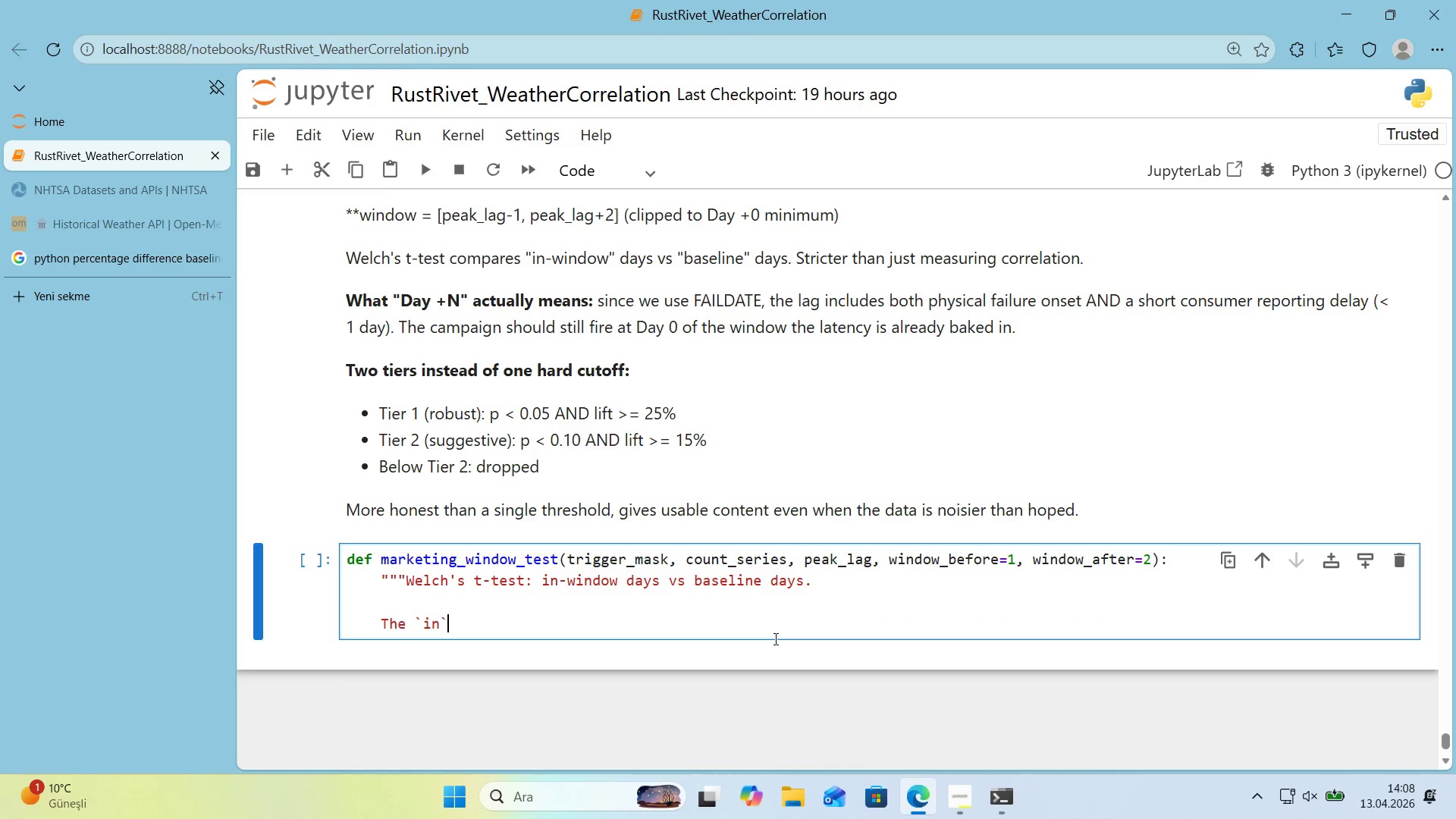 
key(Backspace)
key(Backspace)
key(Backspace)
key(Backspace)
type(@@)
 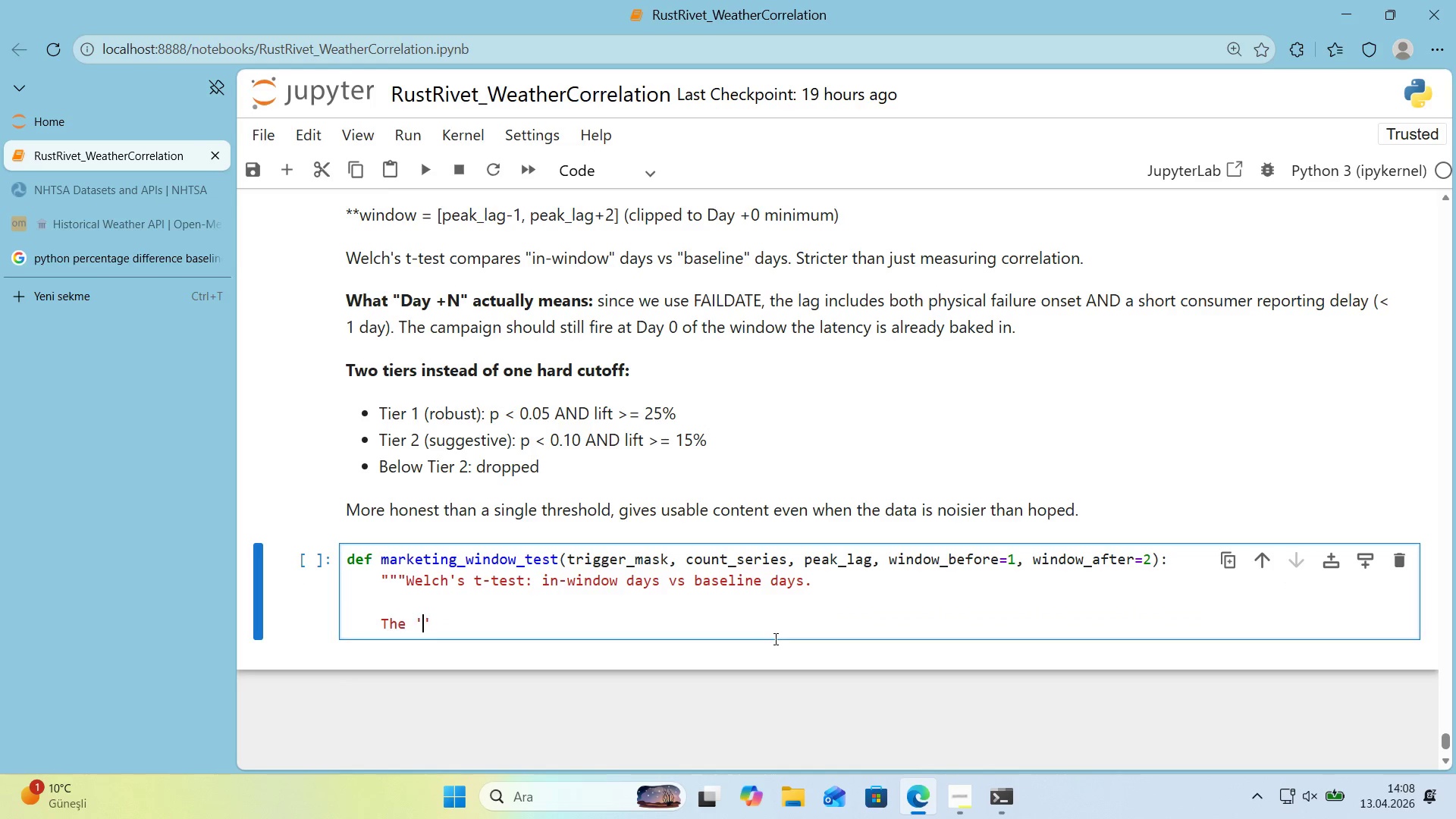 
key(ArrowLeft)
 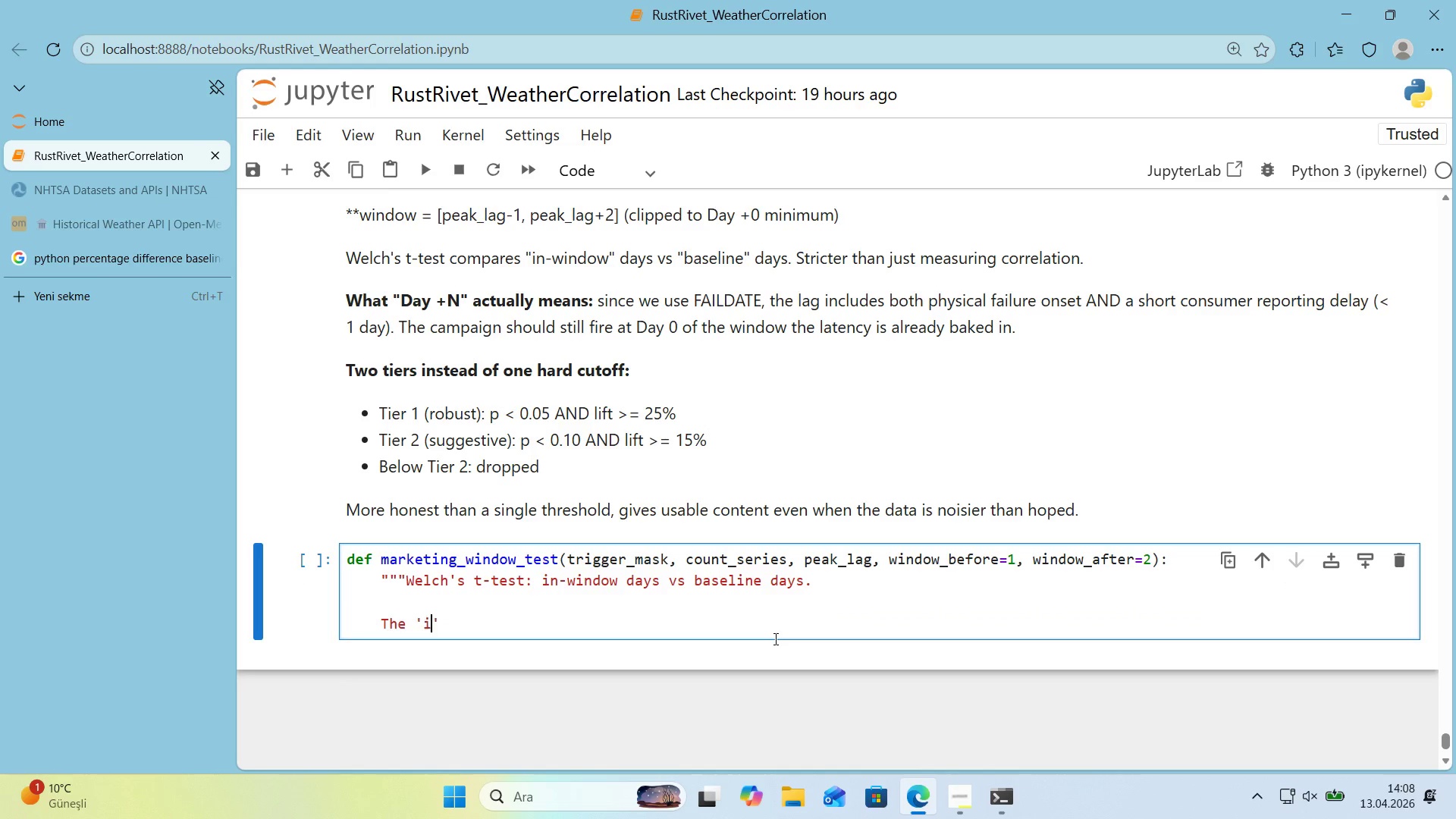 
type('n-w'ndow)
 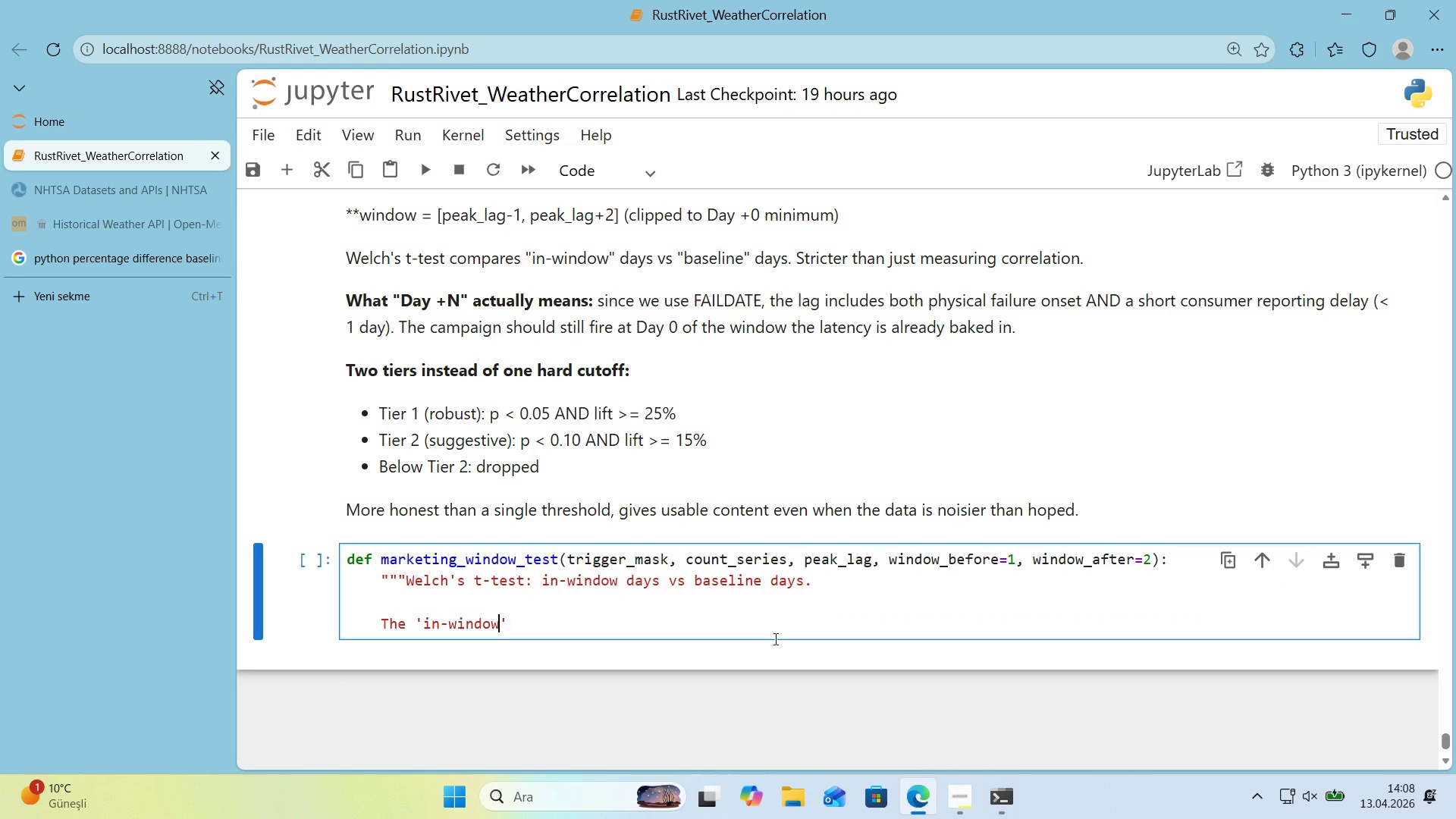 
key(ArrowRight)
 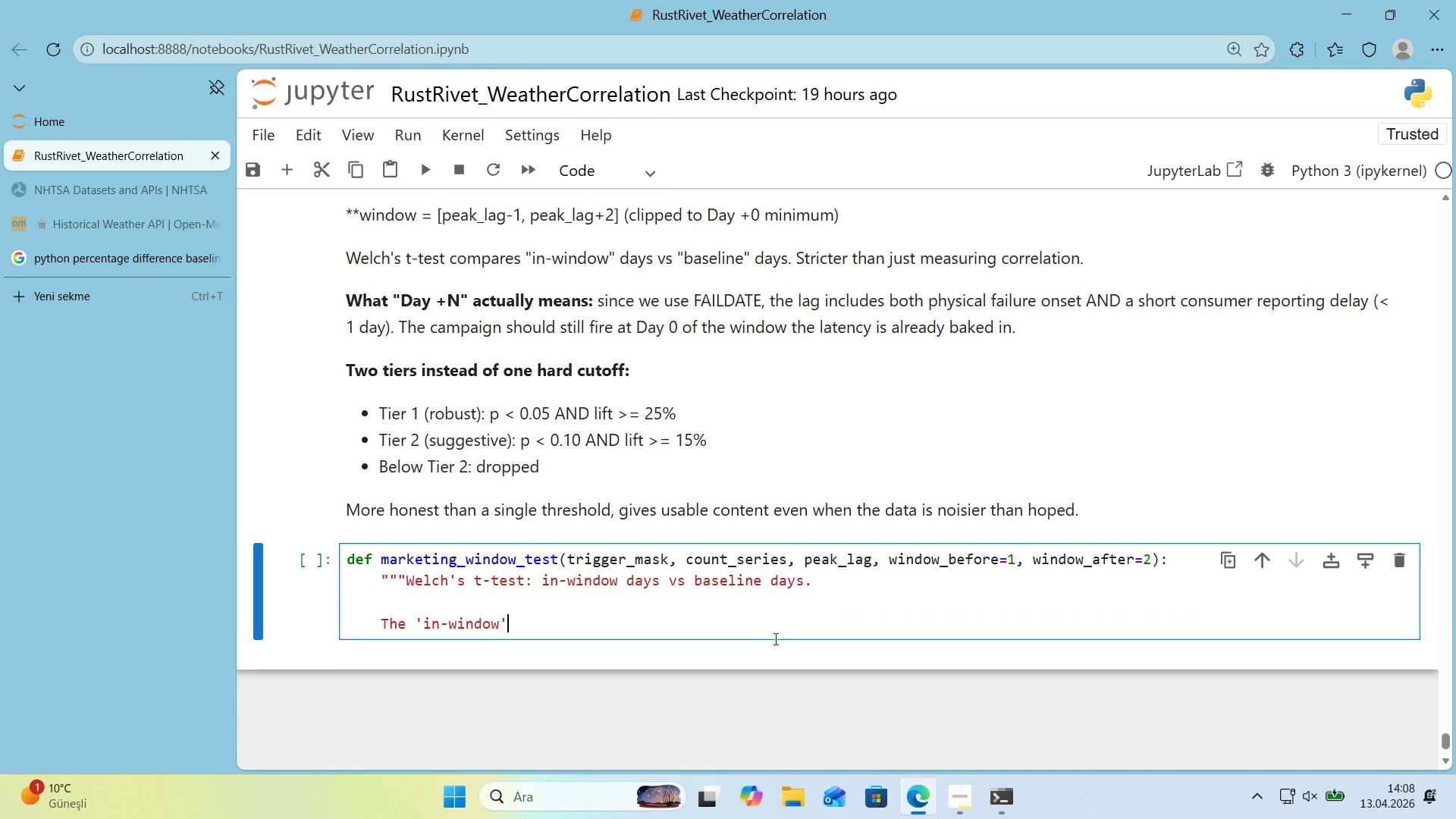 
type( mask flags every day that falls 'ns'de he)
key(Backspace)
key(Backspace)
type(the )
 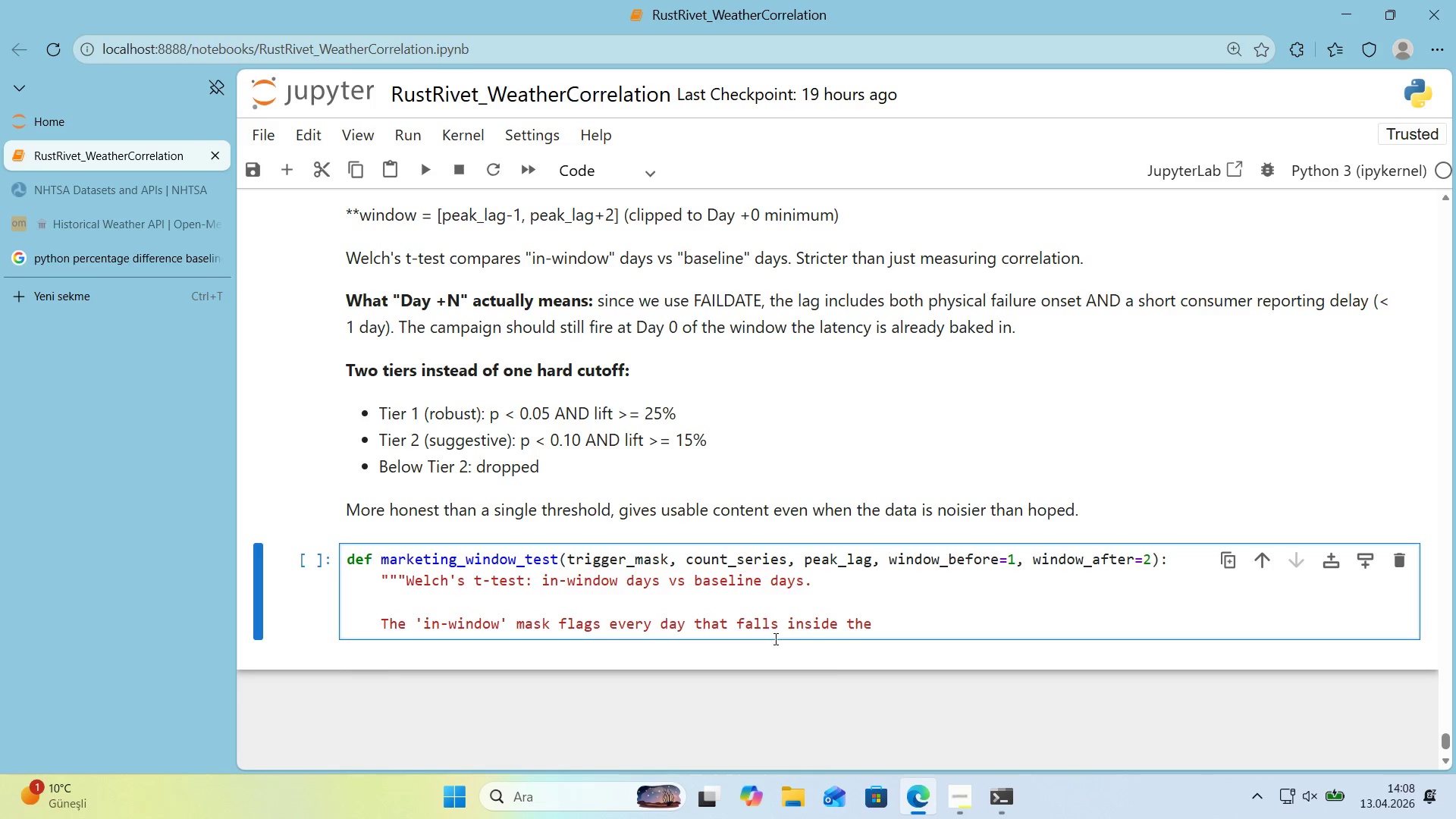 
key(Alt+Control+8)
 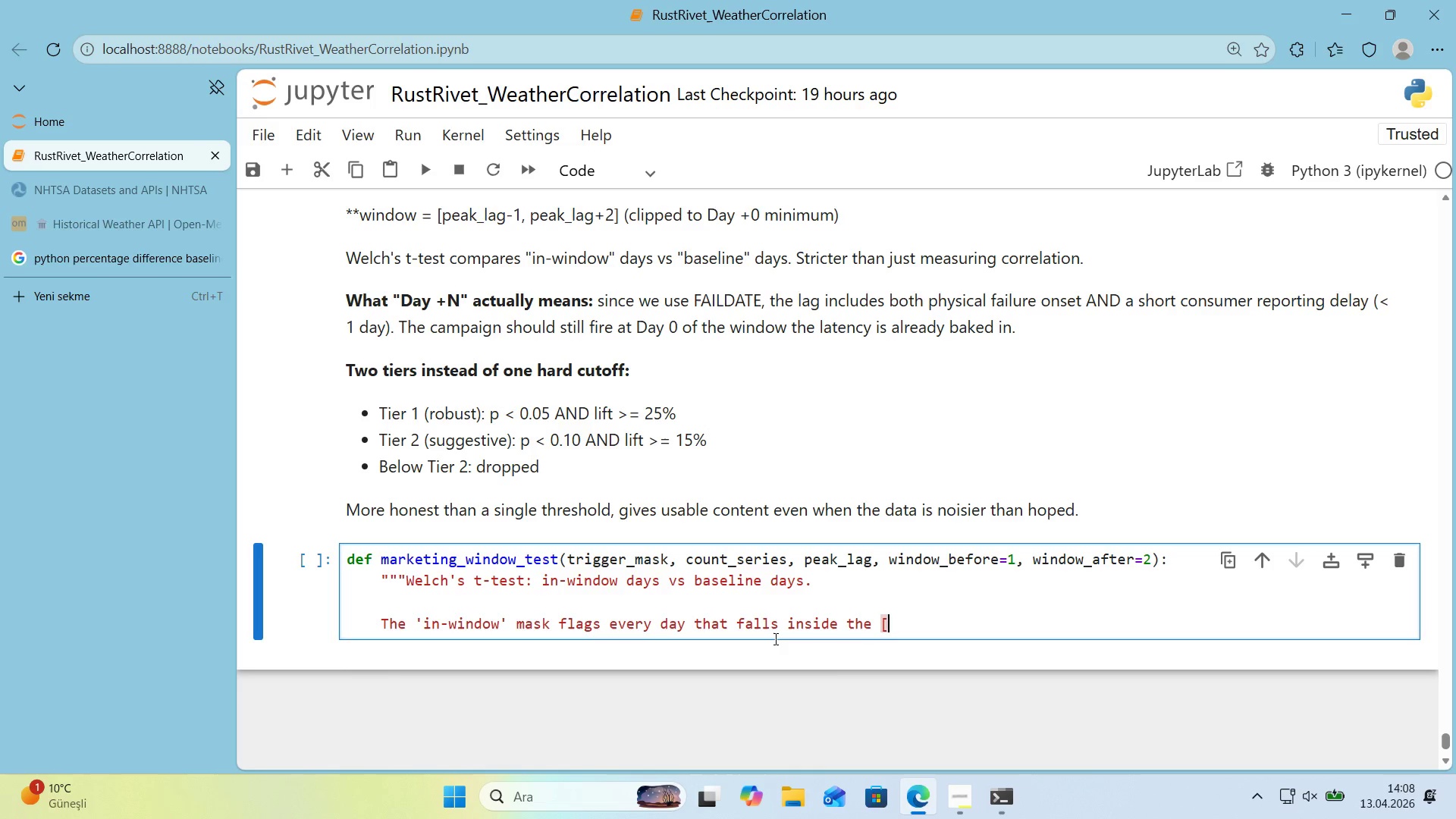 
key(Alt+Control+9)
 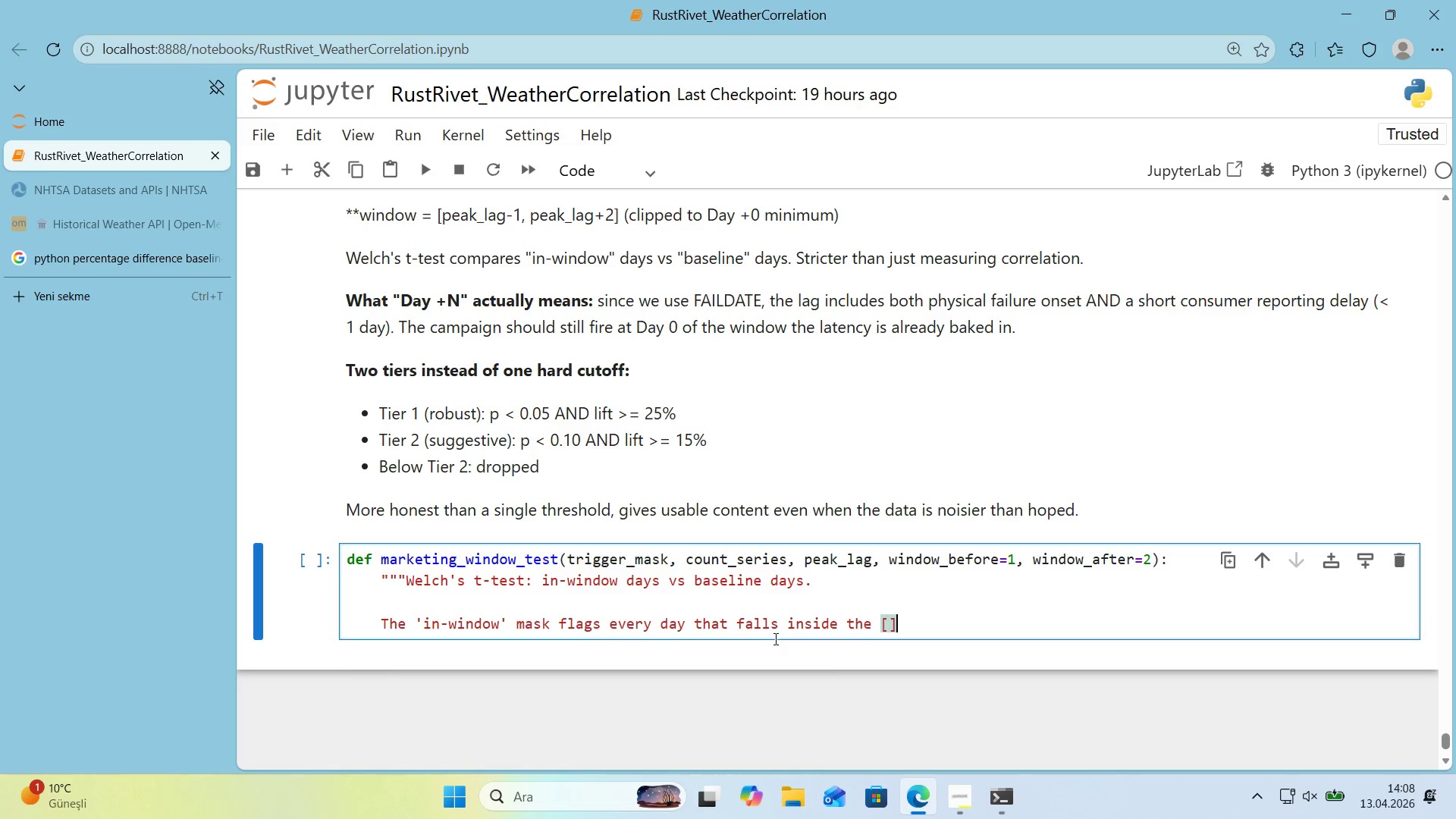 
key(ArrowLeft)
 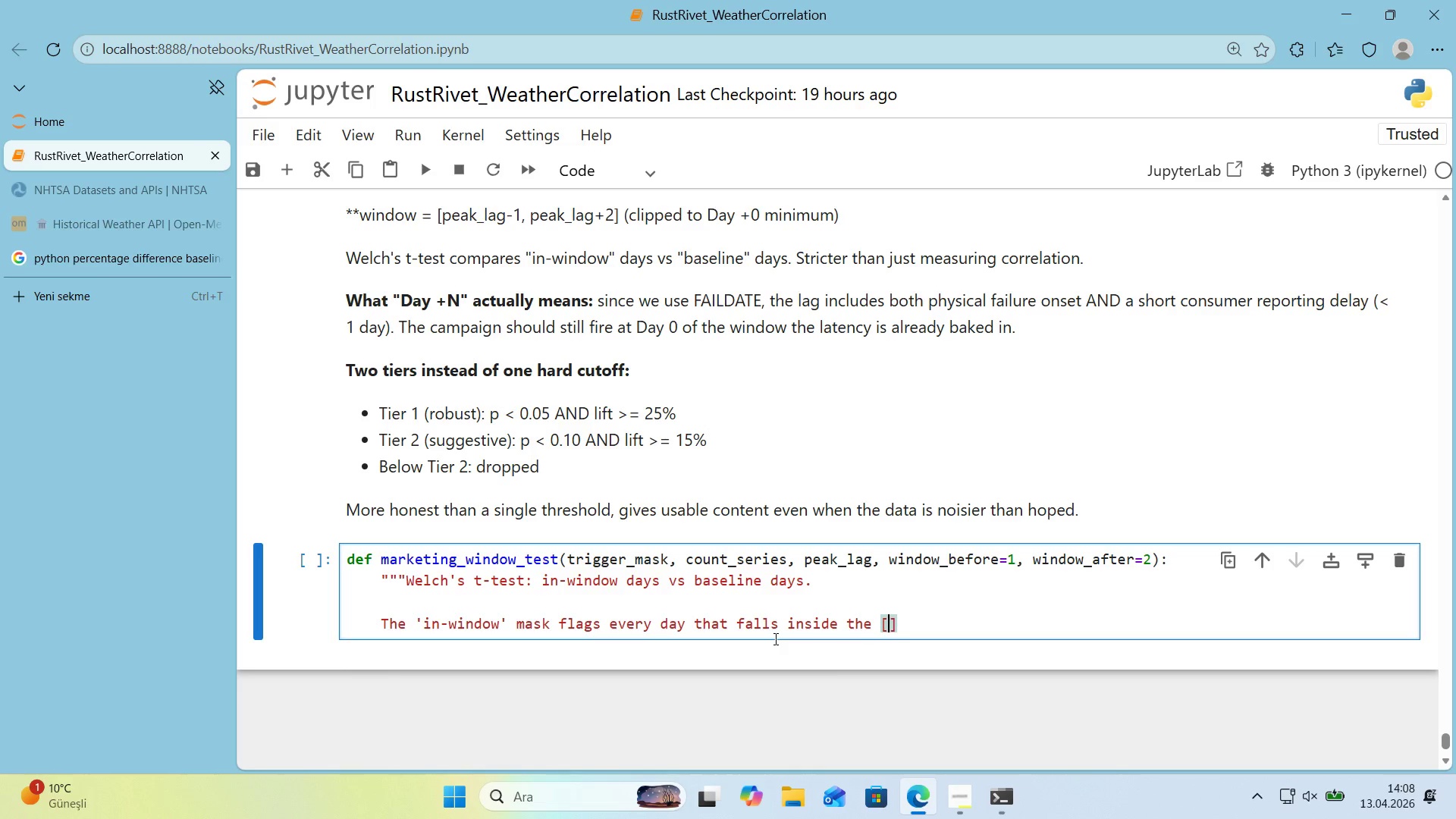 
type(peak_al)
key(Backspace)
key(Backspace)
type(lag - w'ndow )
key(Backspace)
type(_before, peak_lag + w'ndow_after)
 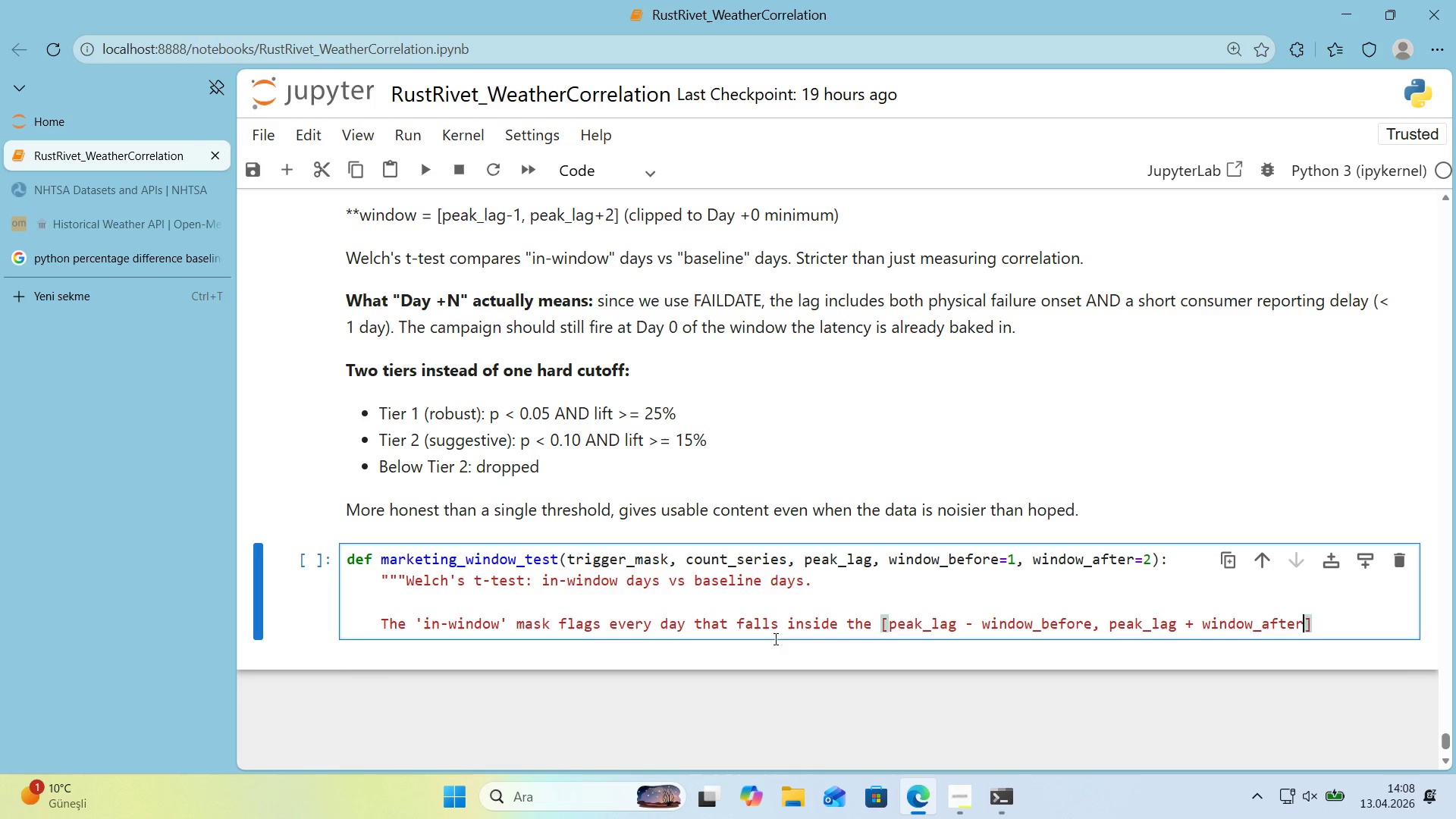 
key(ArrowRight)
 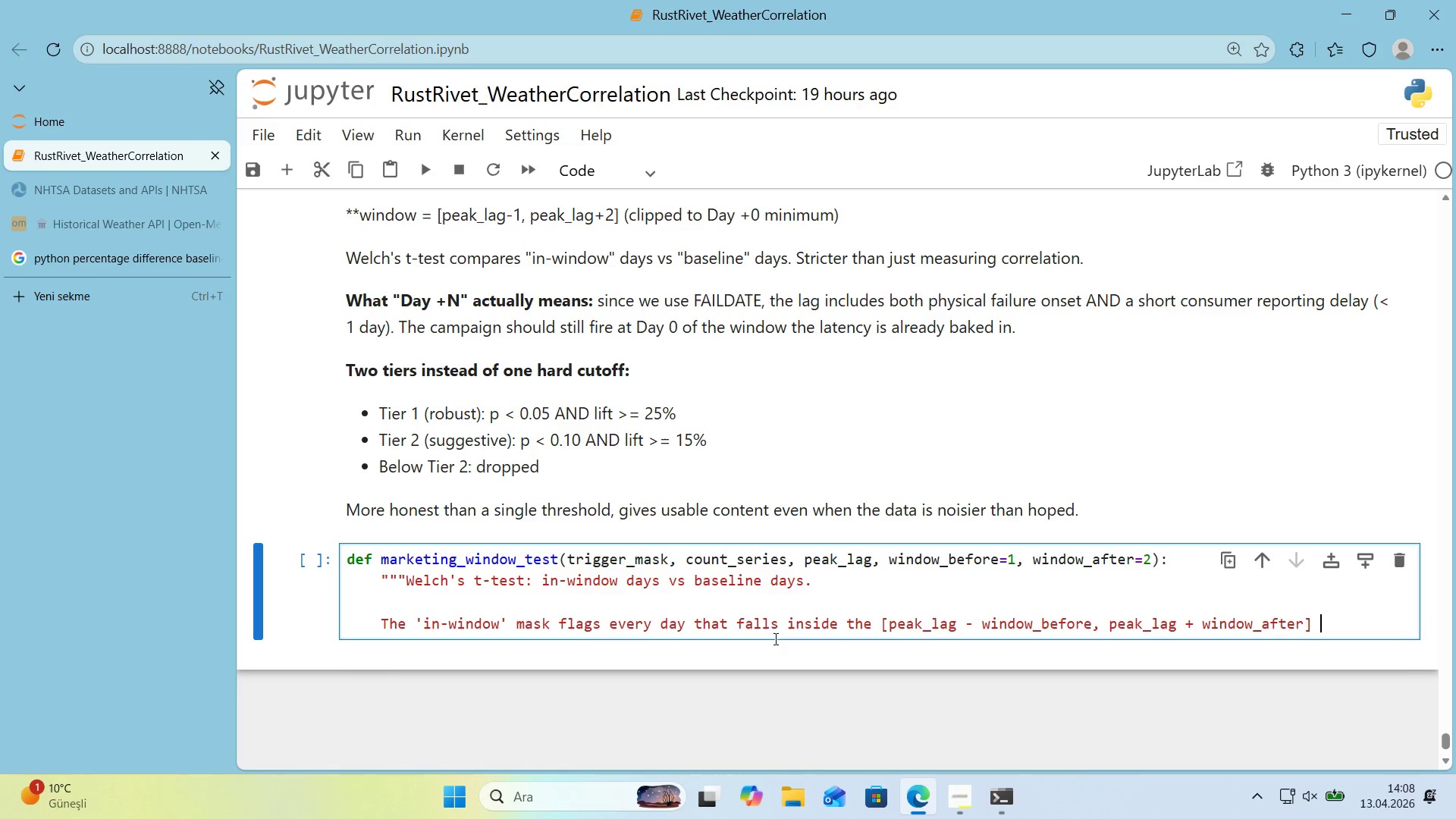 
type( span of ANY)
 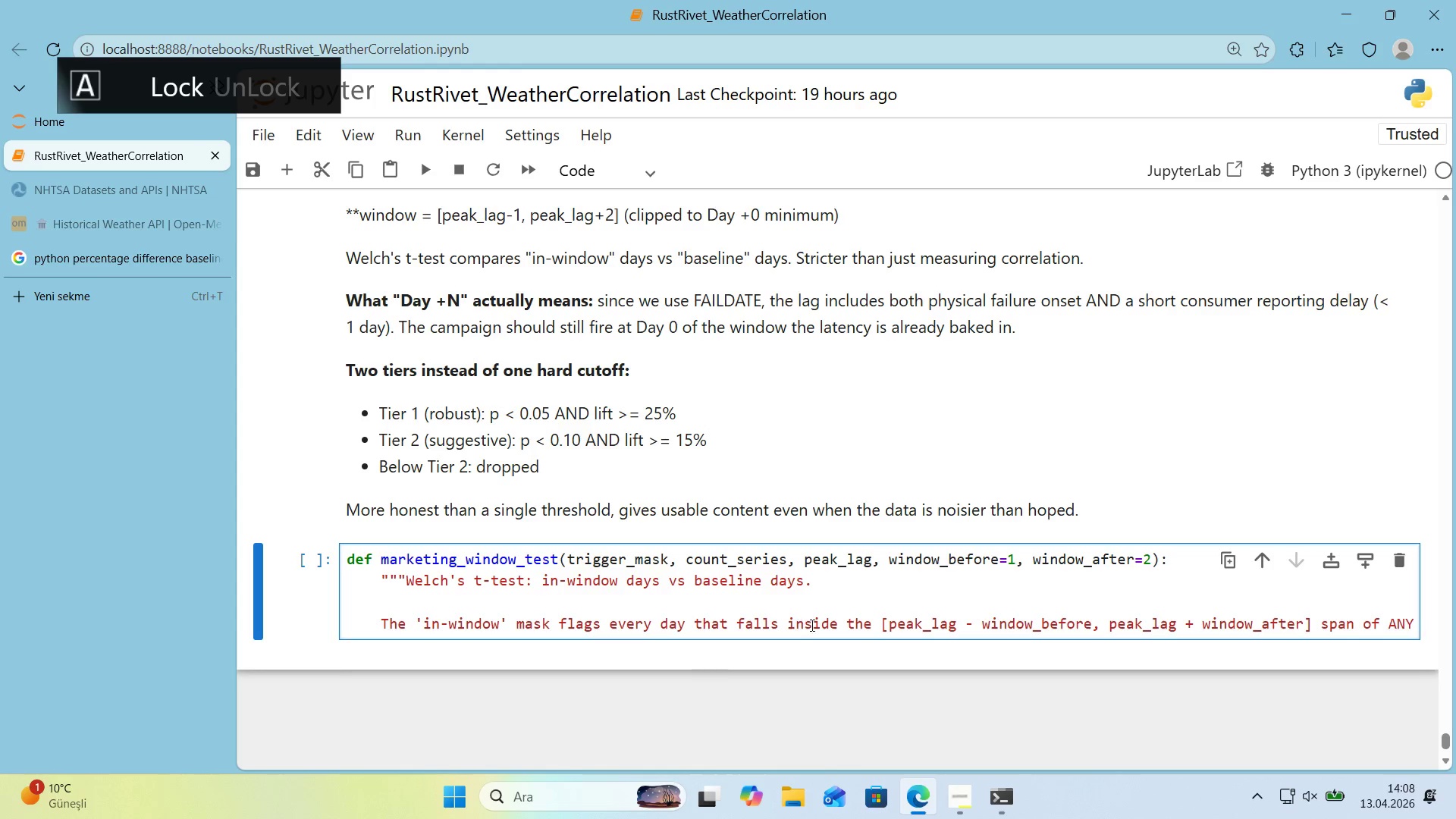 
left_click([879, 629])
 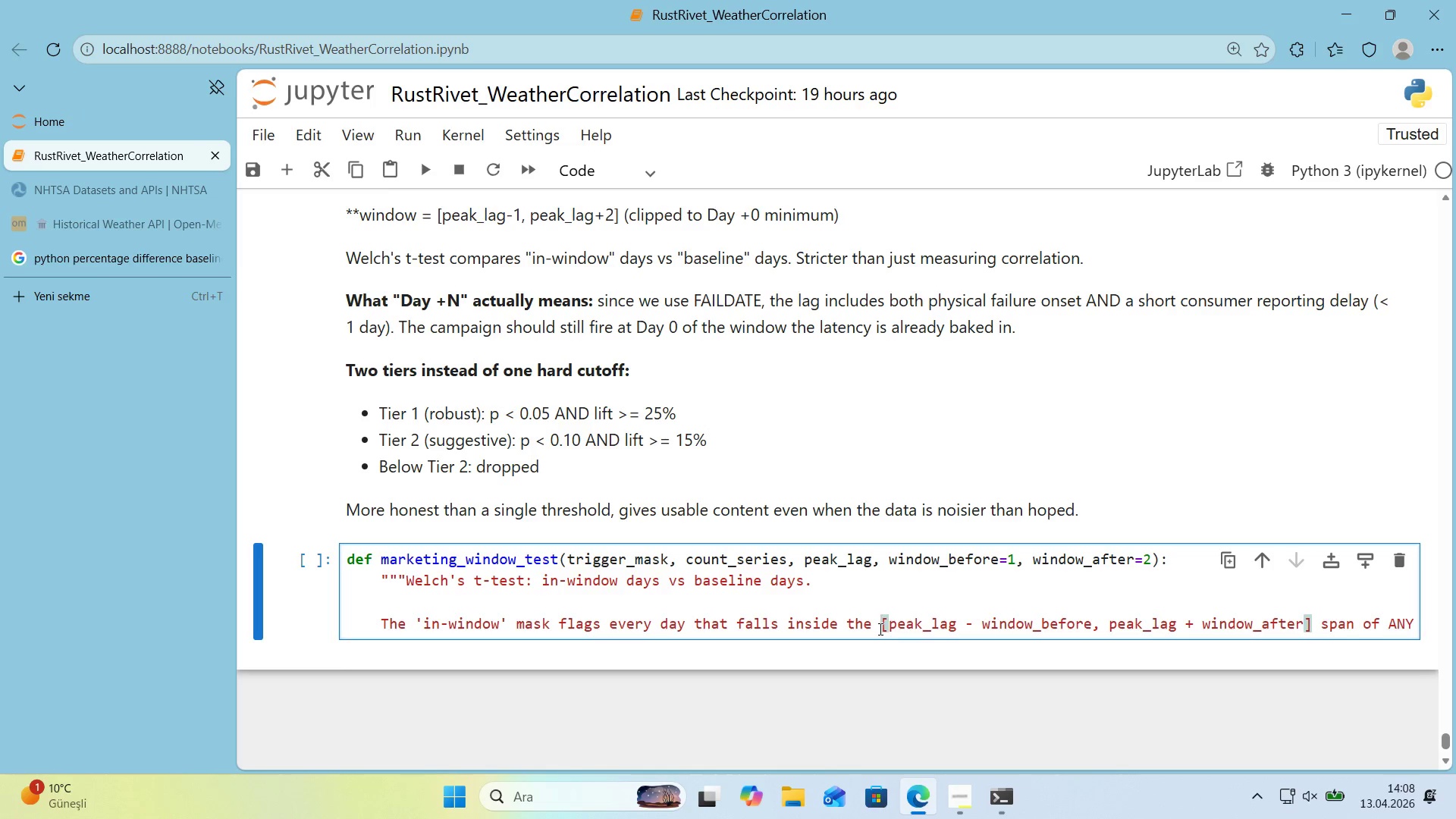 
key(Enter)
 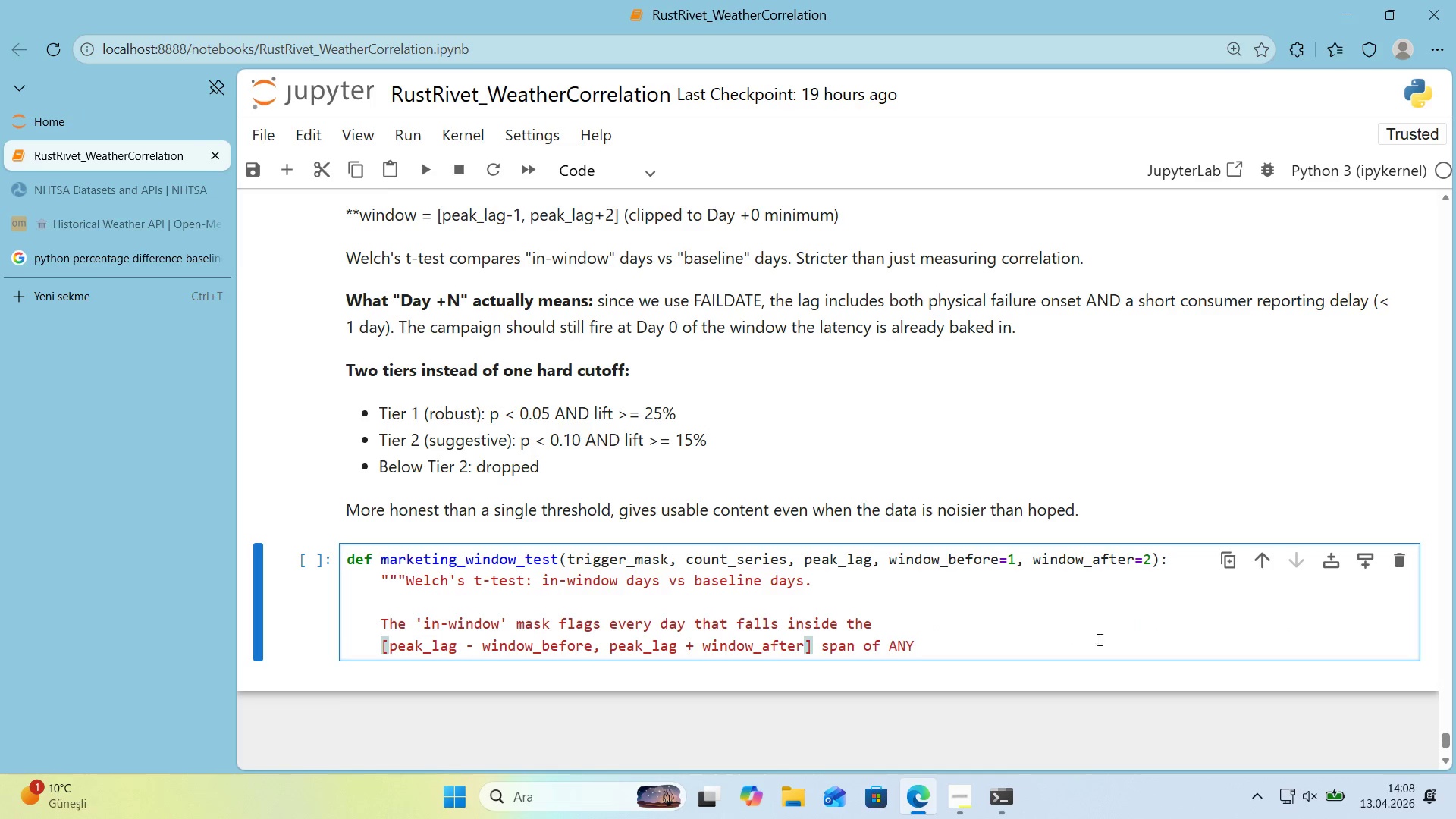 
left_click([943, 651])
 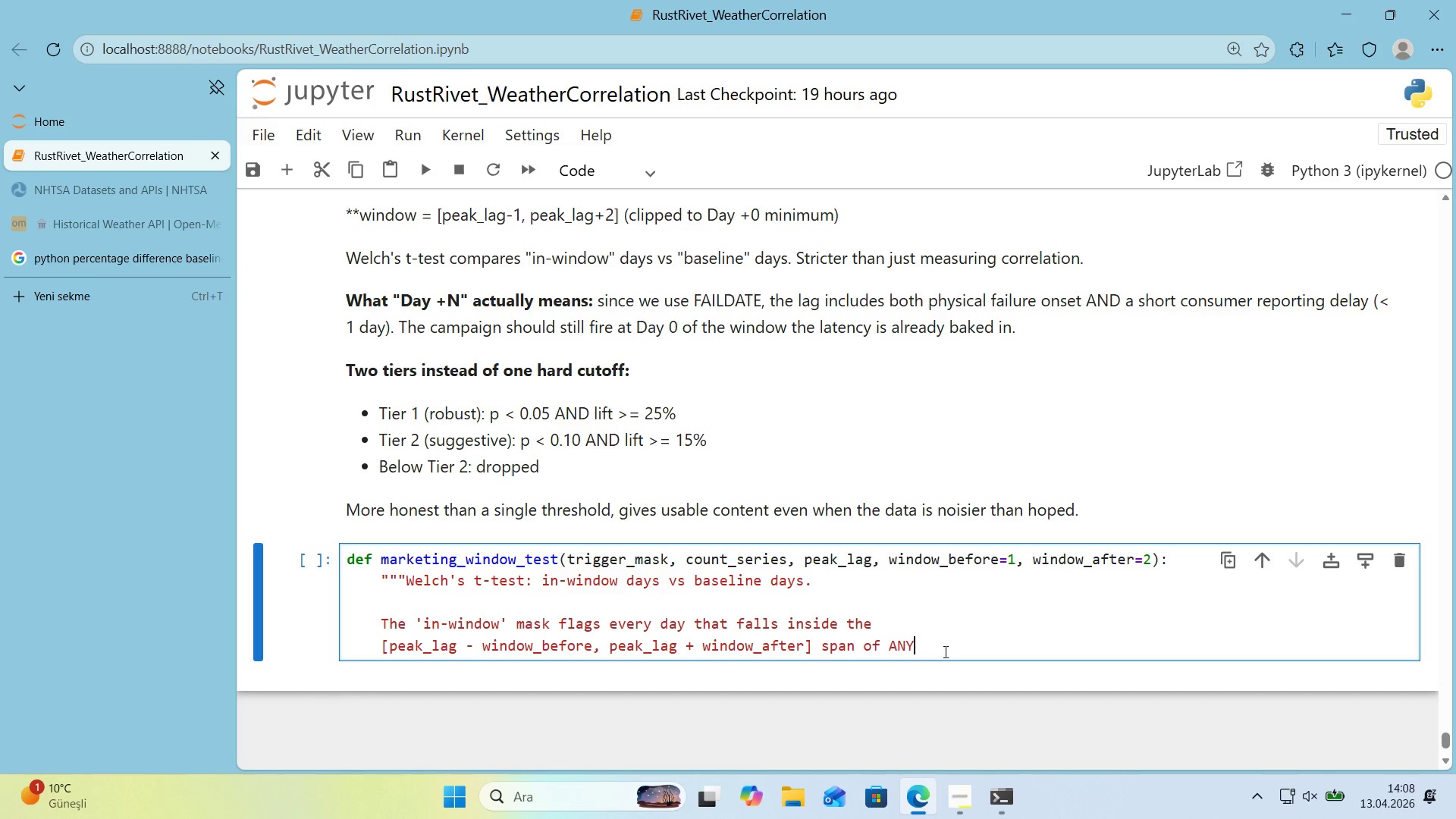 
key(ArrowLeft)
 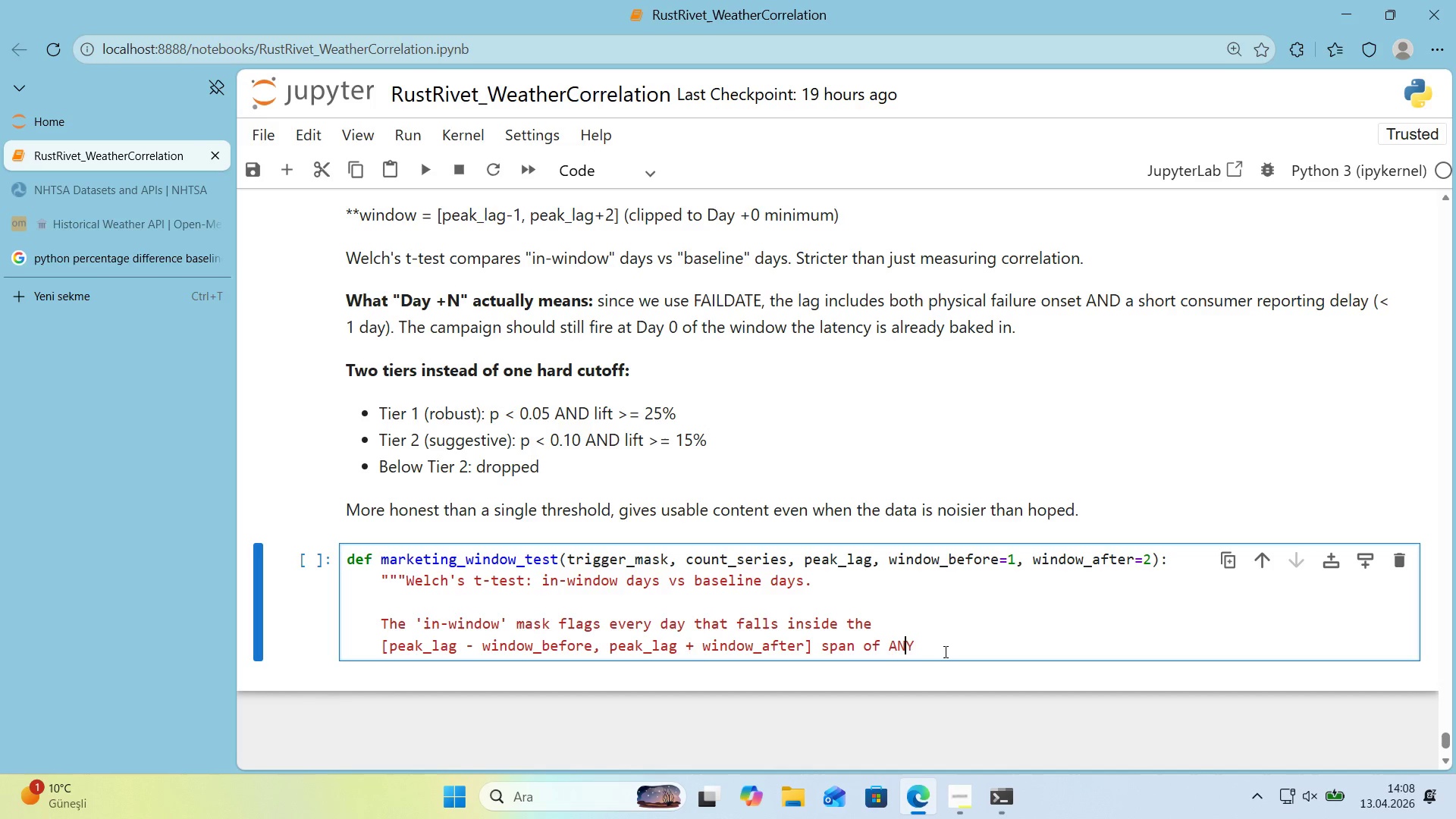 
key(ArrowLeft)
 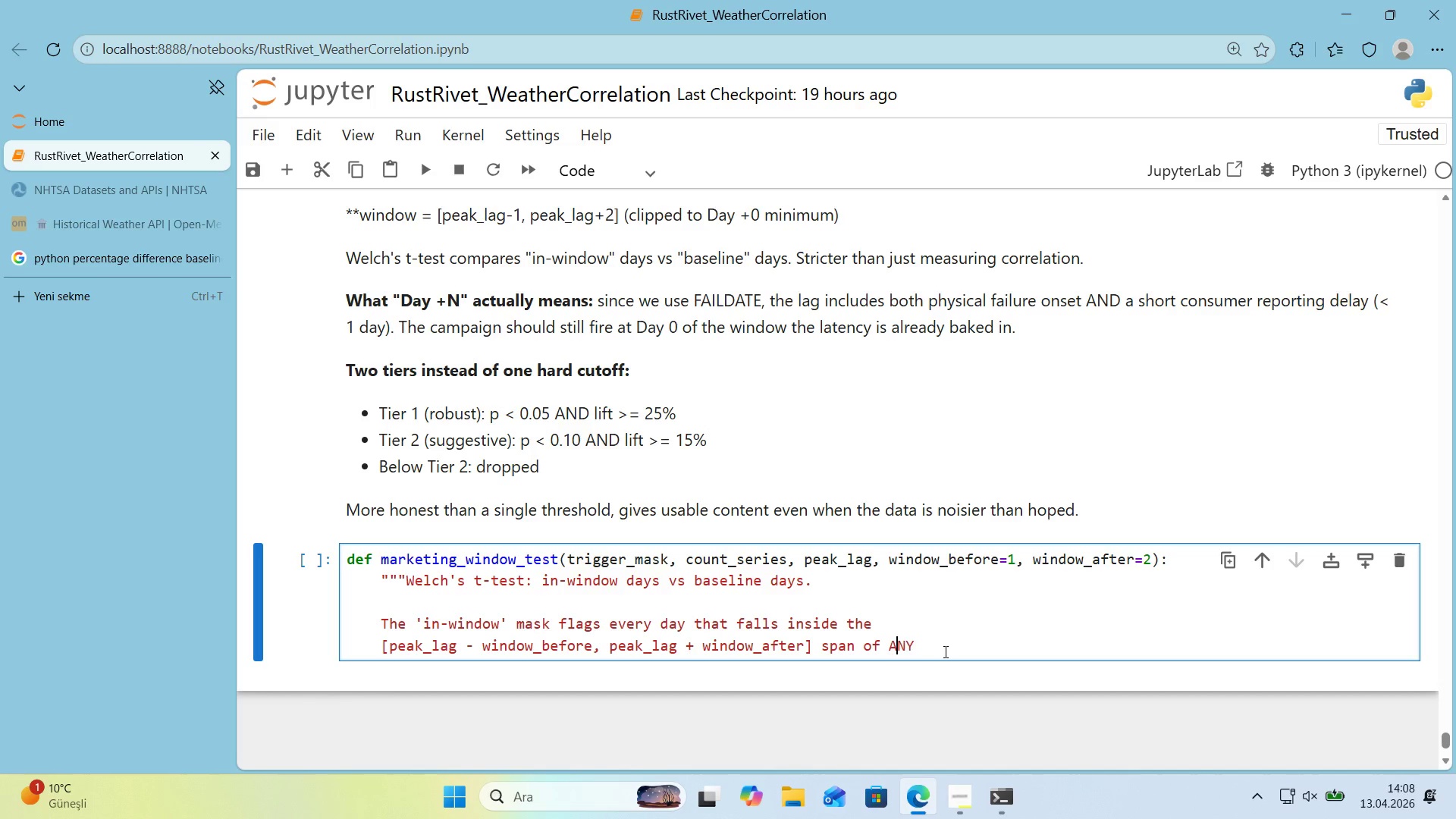 
key(ArrowLeft)
 